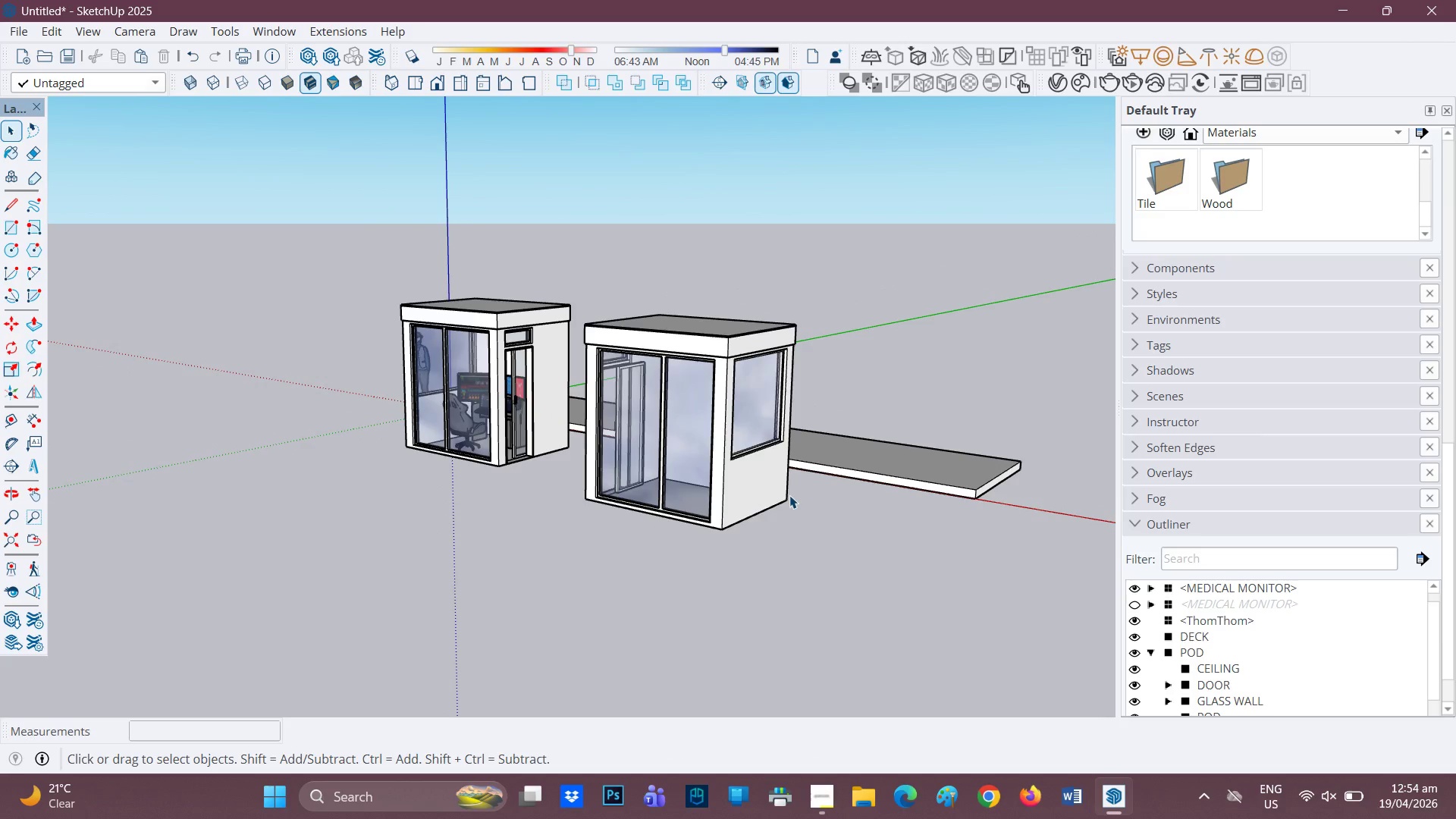 
scroll: coordinate [788, 488], scroll_direction: down, amount: 3.0
 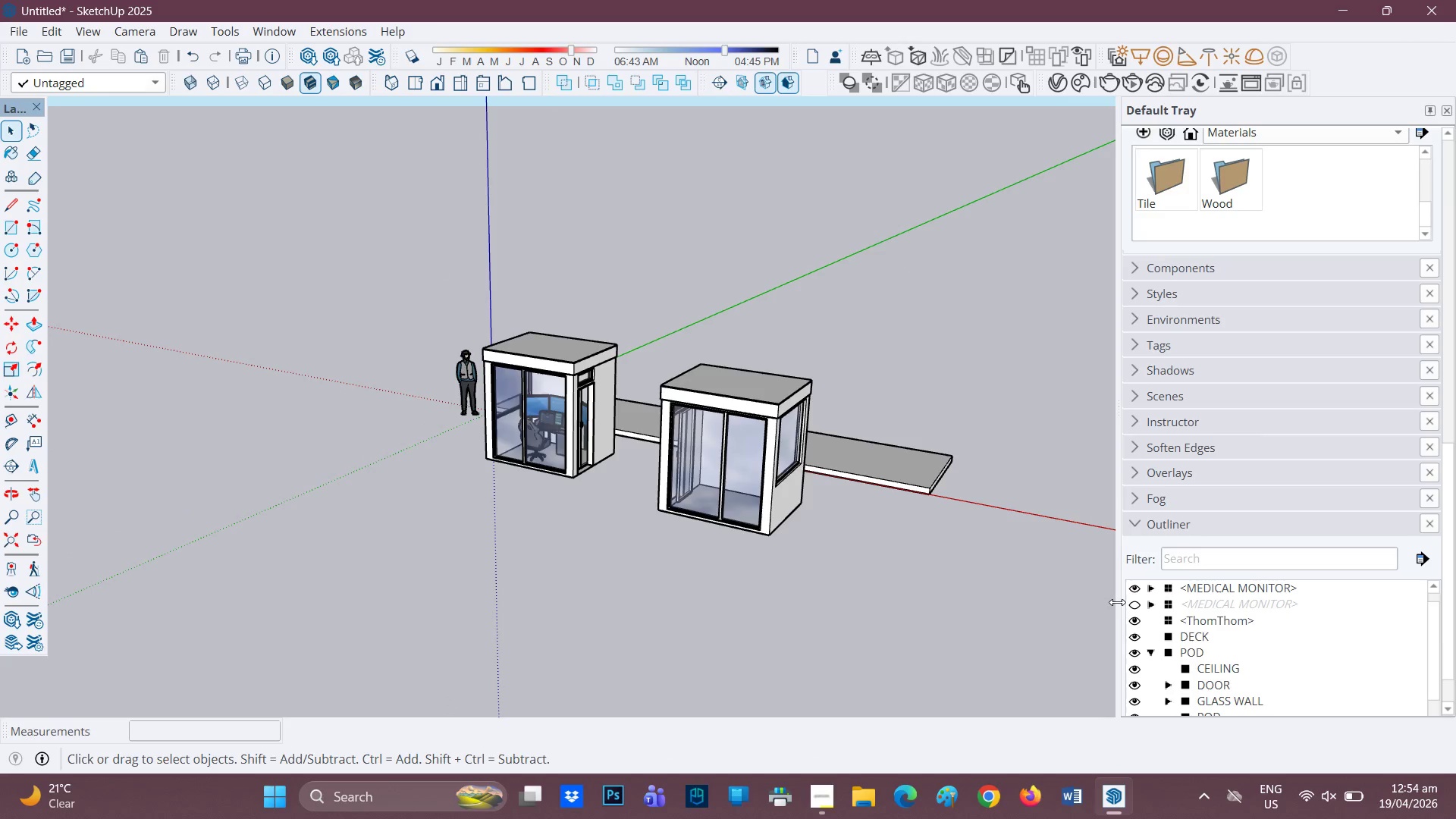 
scroll: coordinate [1149, 594], scroll_direction: none, amount: 0.0
 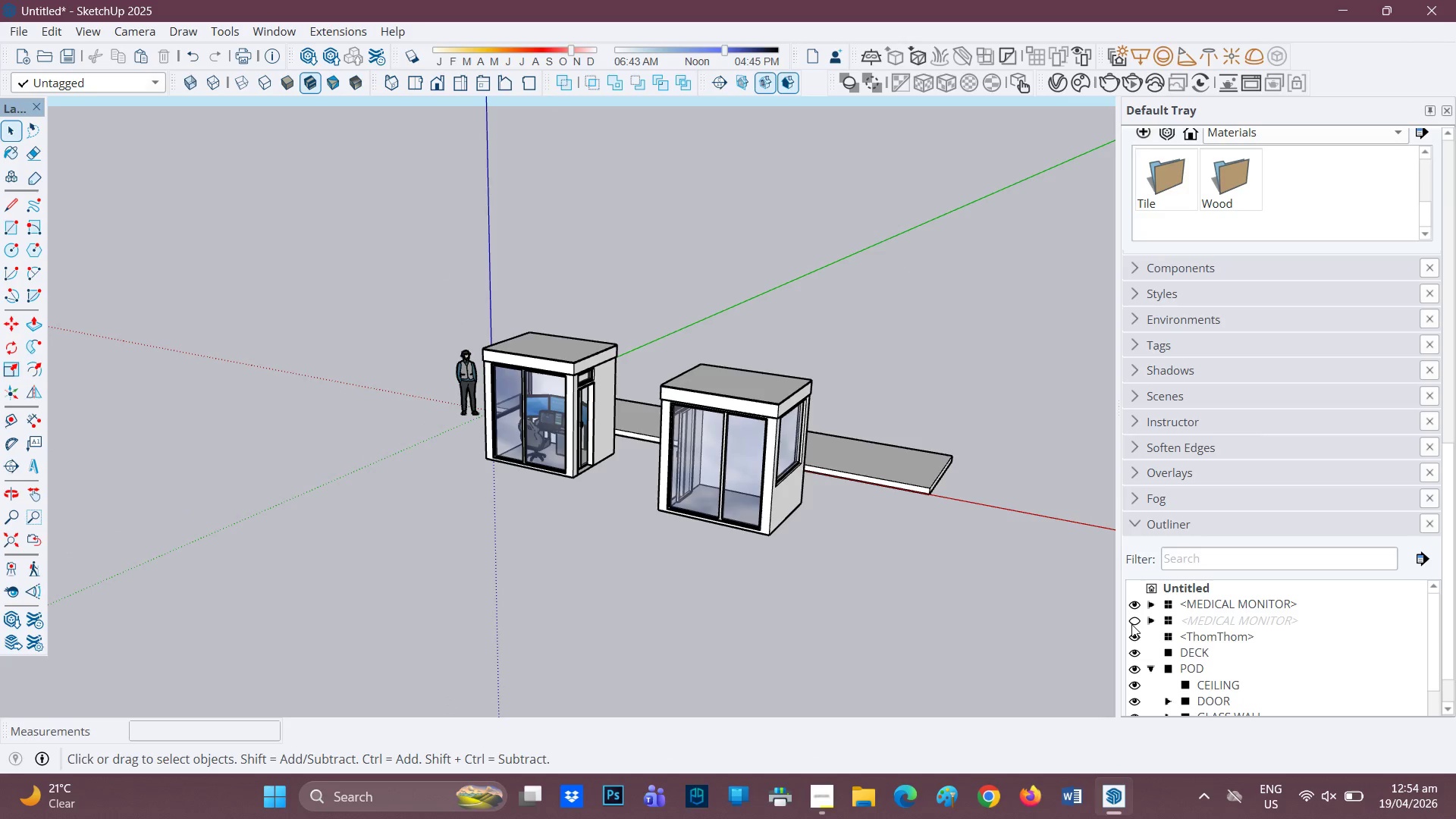 
left_click([1131, 624])
 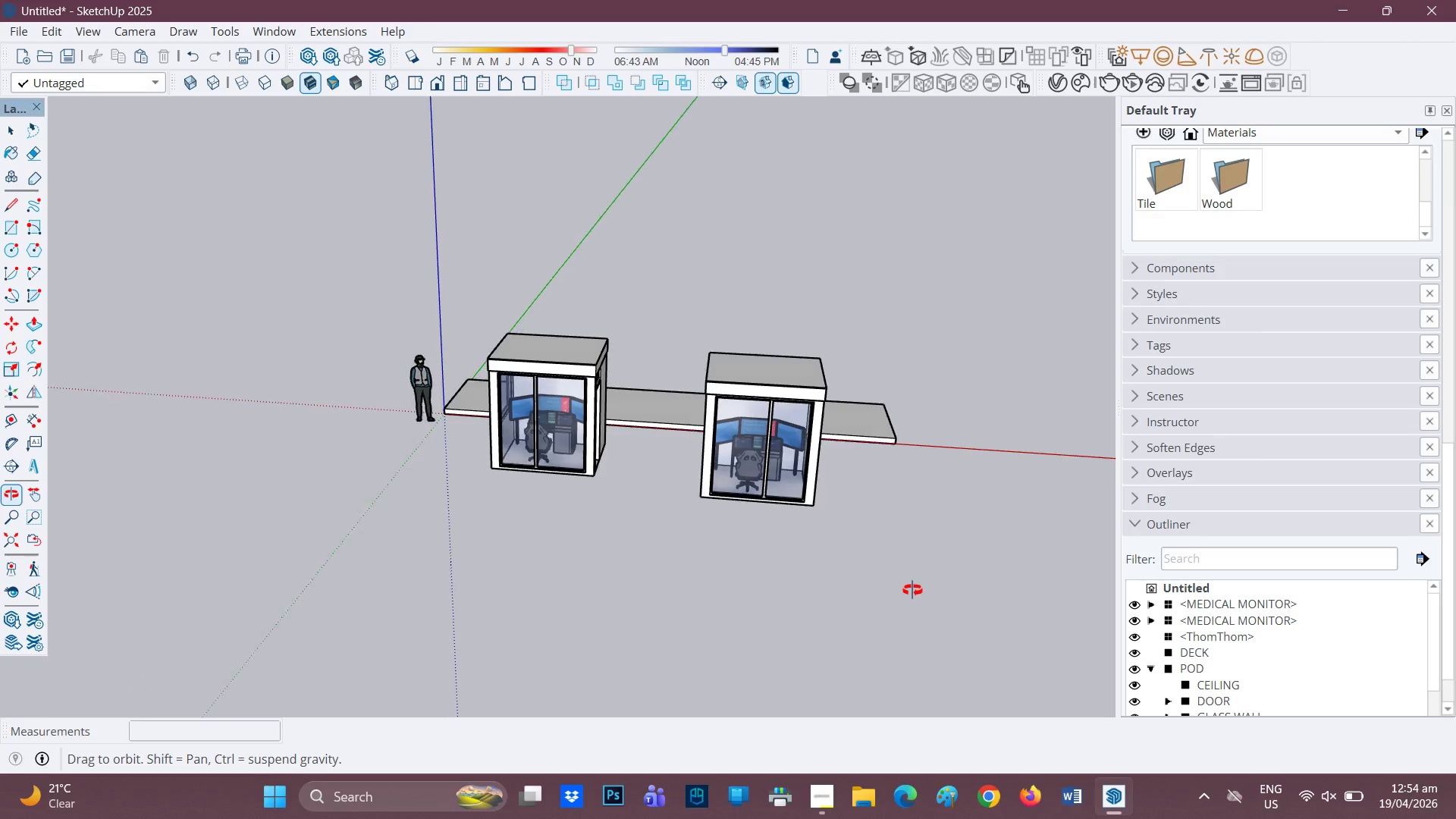 
scroll: coordinate [609, 398], scroll_direction: up, amount: 7.0
 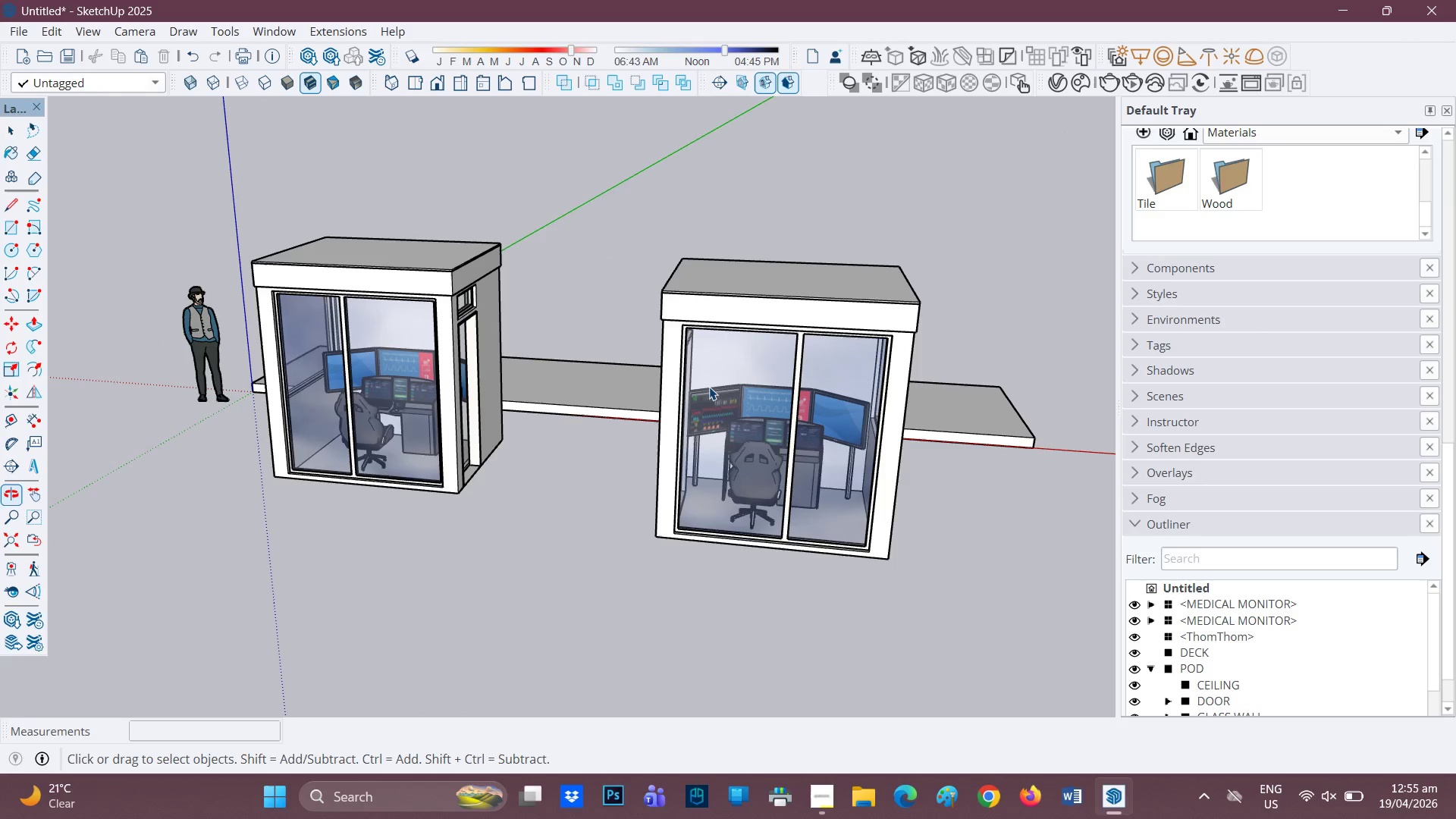 
key(Control+ControlLeft)
 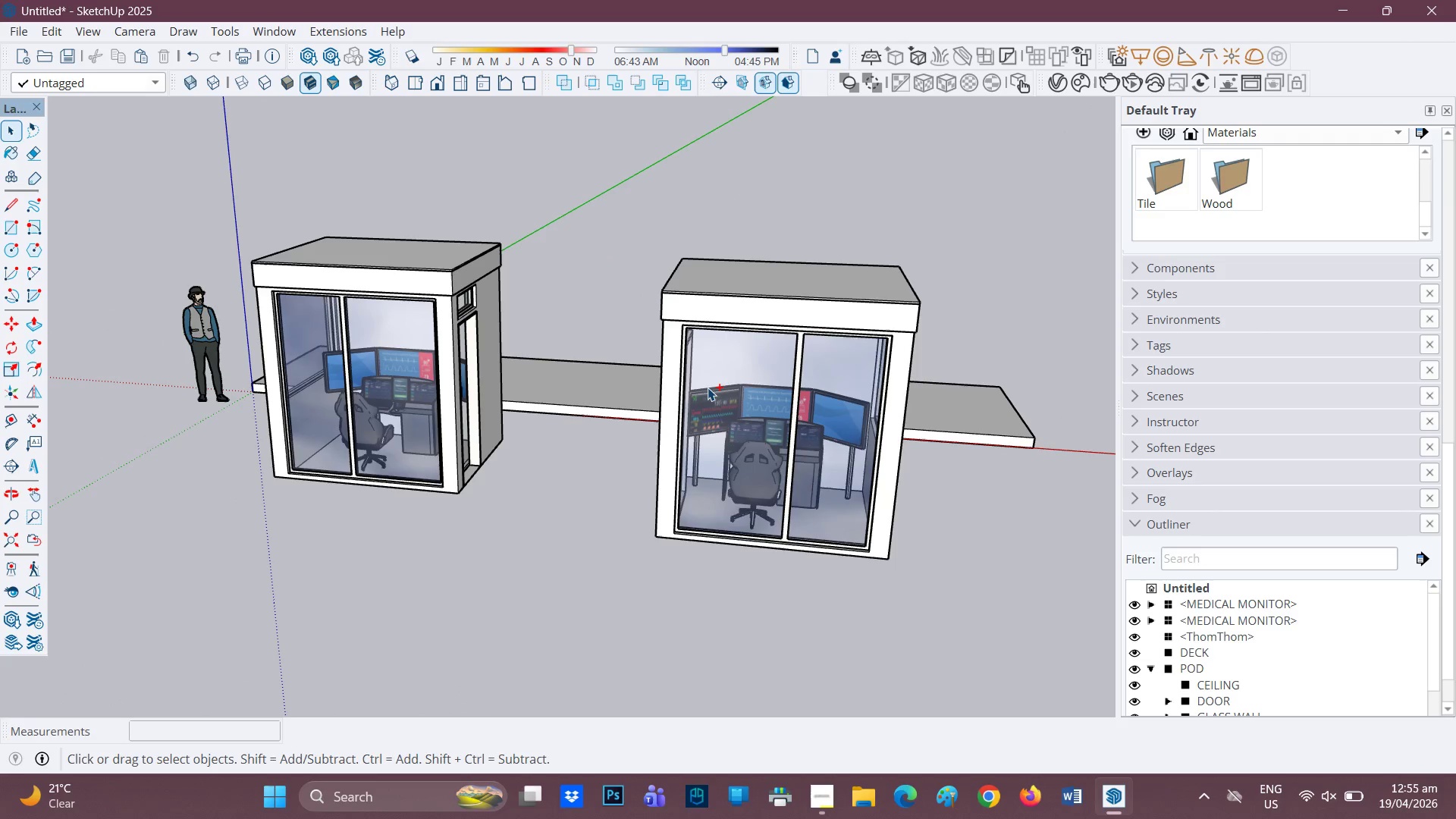 
key(Control+ControlLeft)
 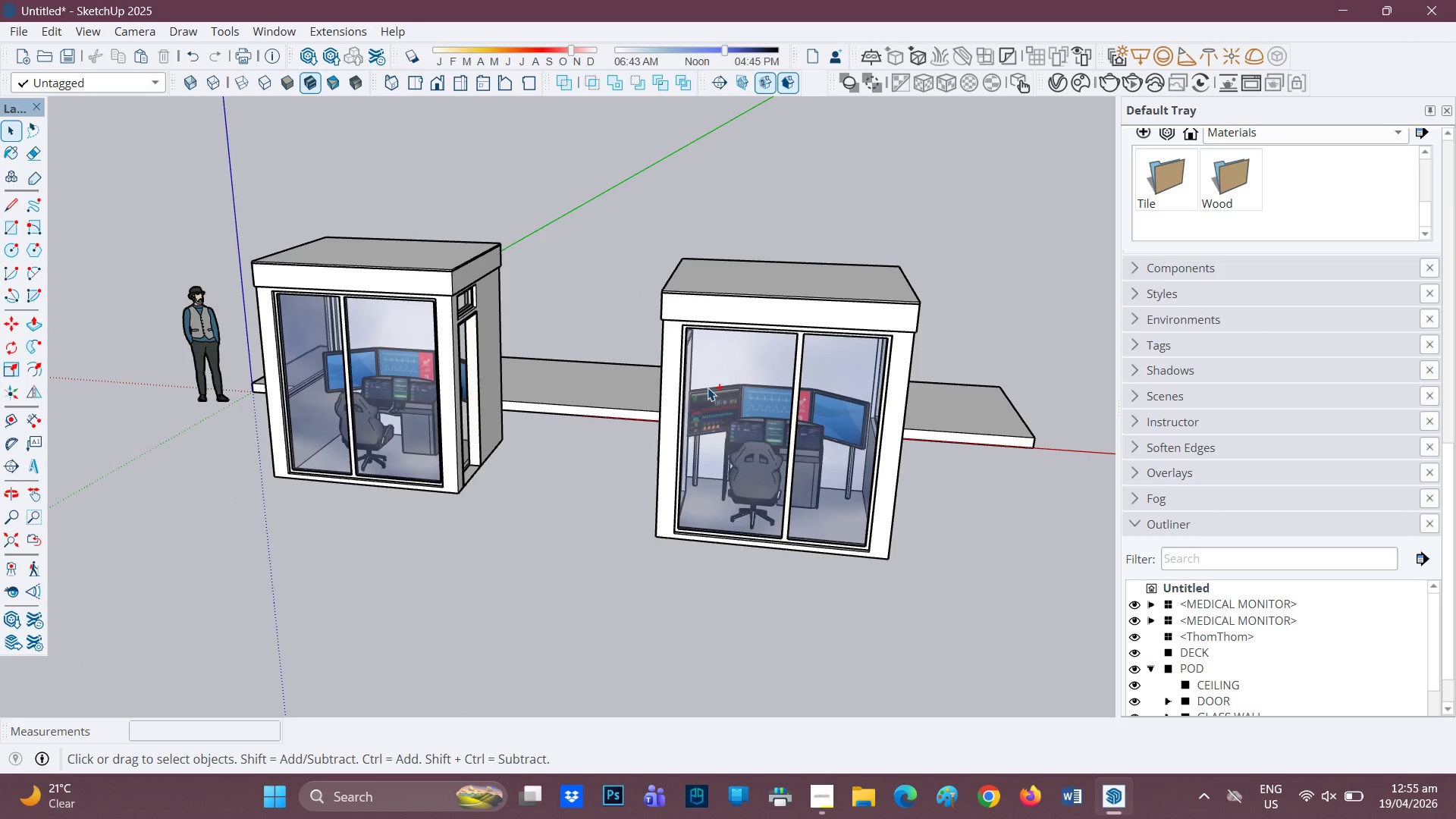 
key(Control+Z)
 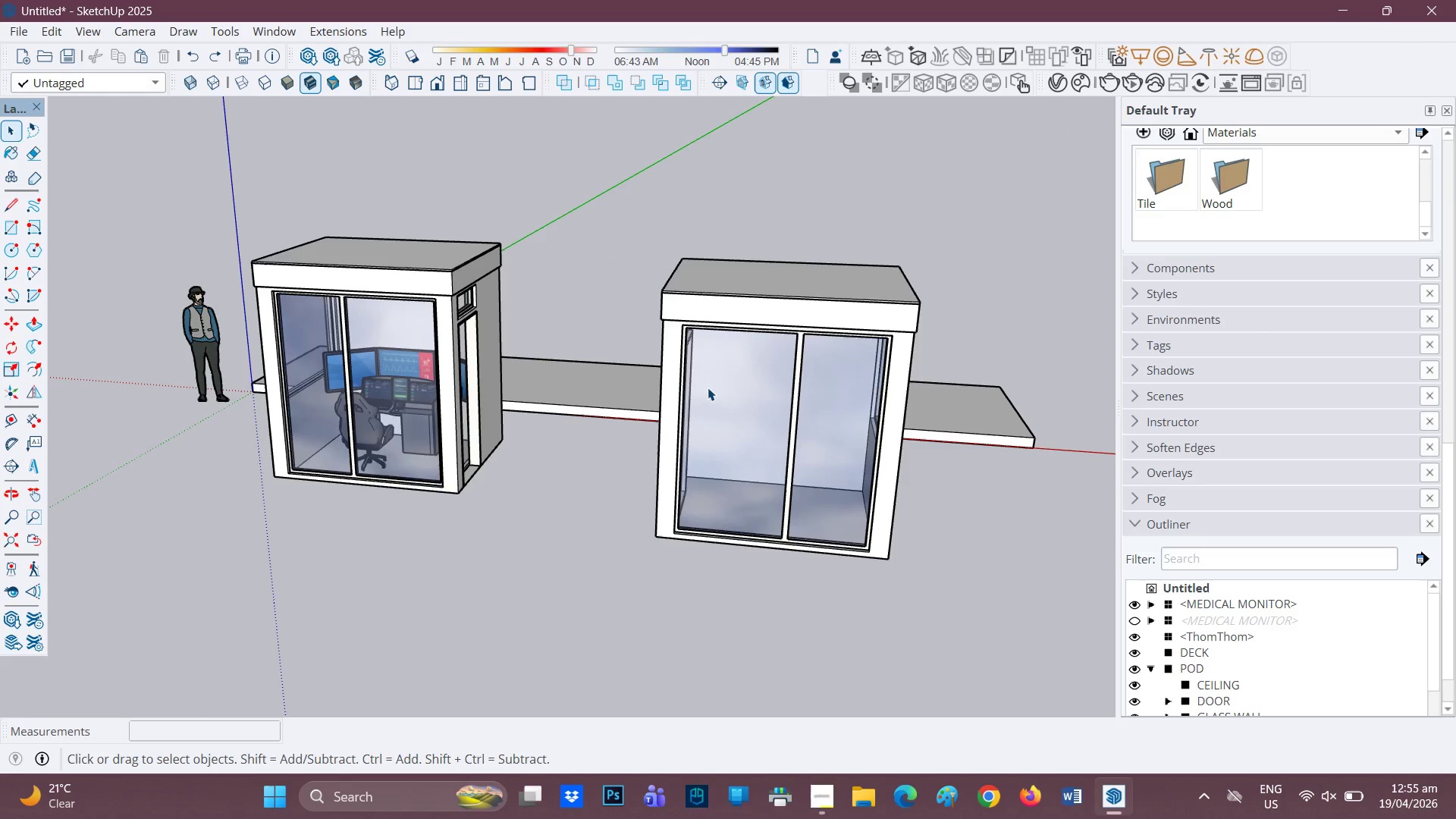 
key(Control+Z)
 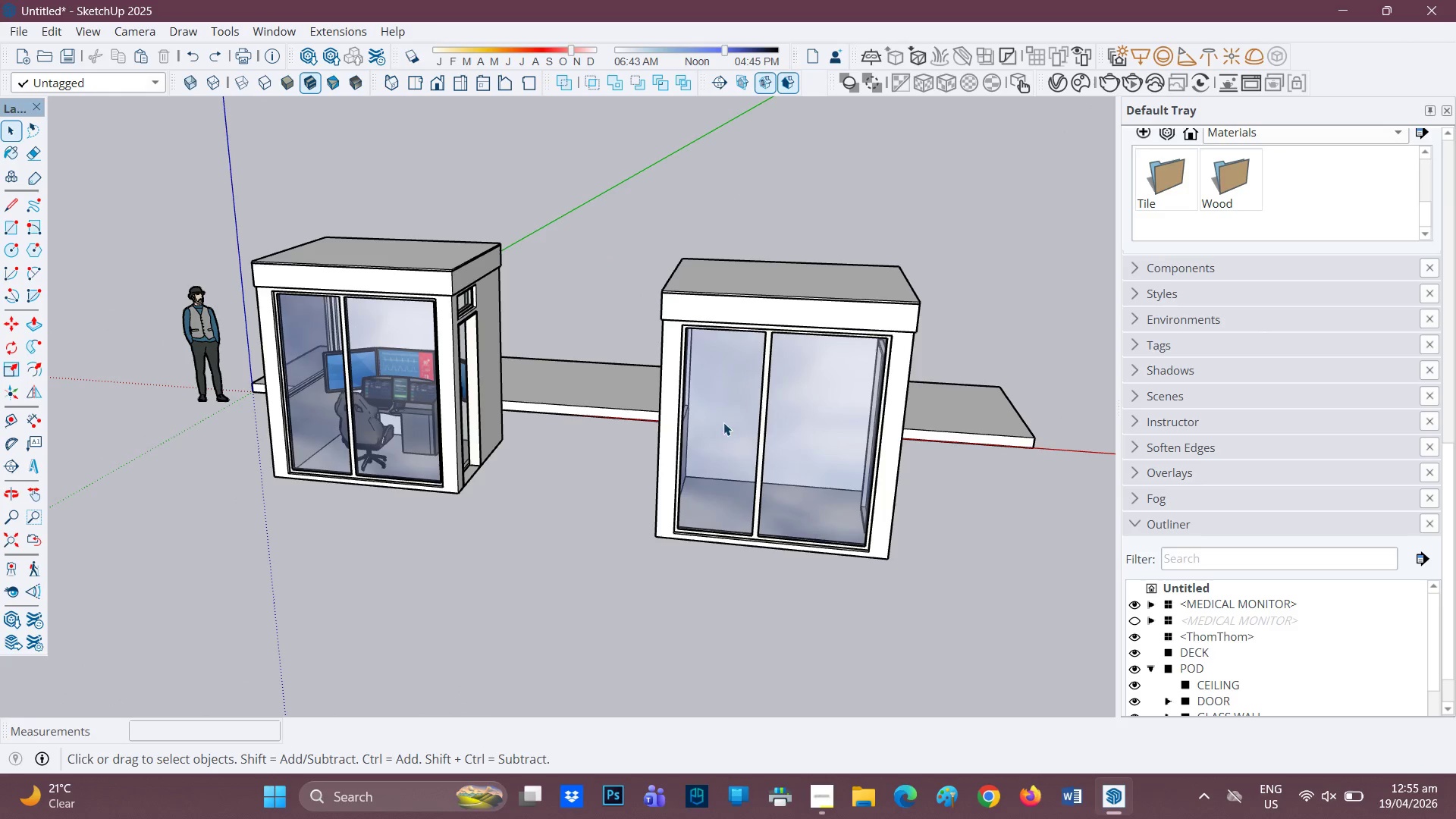 
scroll: coordinate [725, 431], scroll_direction: none, amount: 0.0
 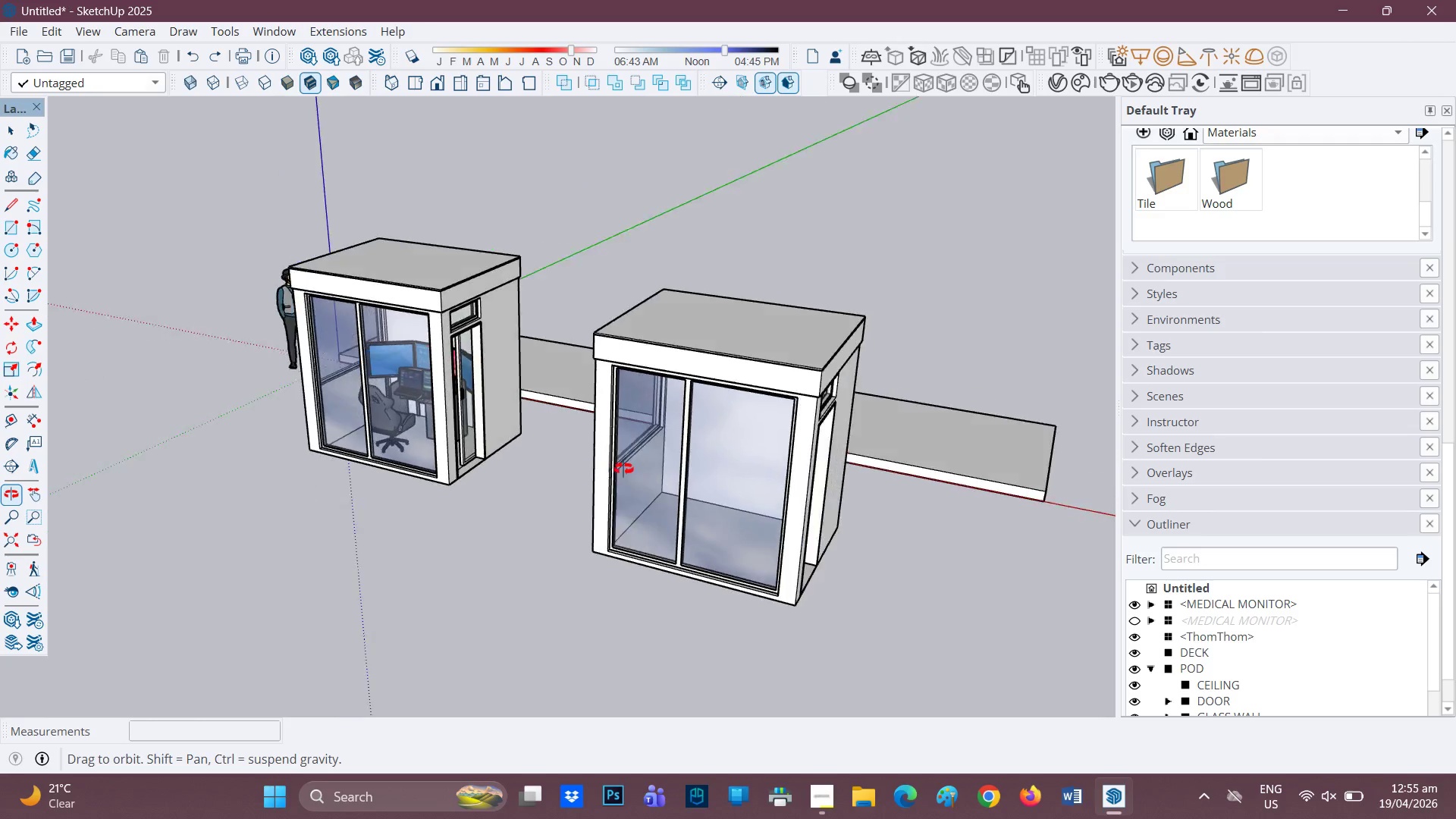 
key(Control+ControlLeft)
 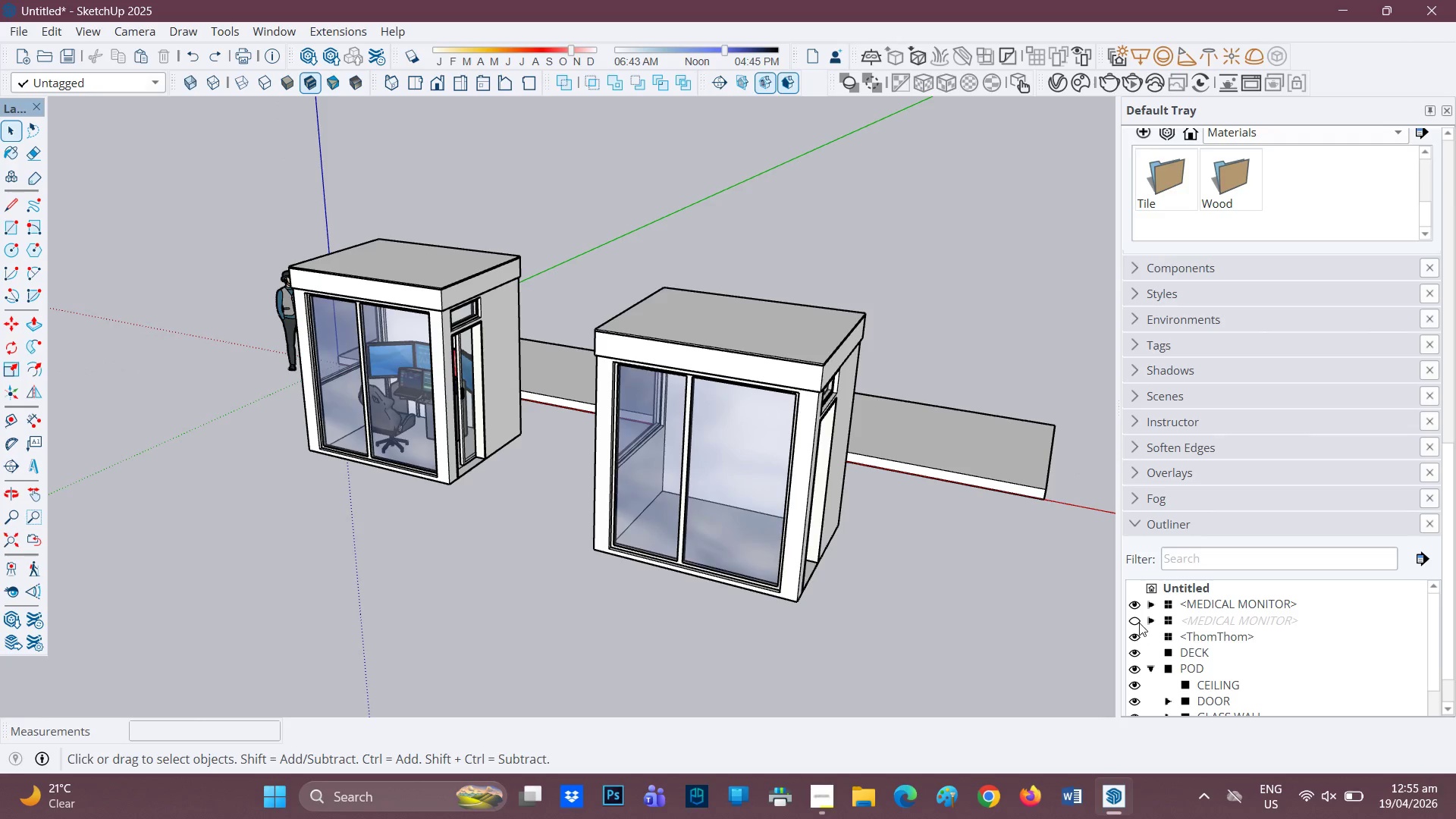 
left_click([1138, 622])
 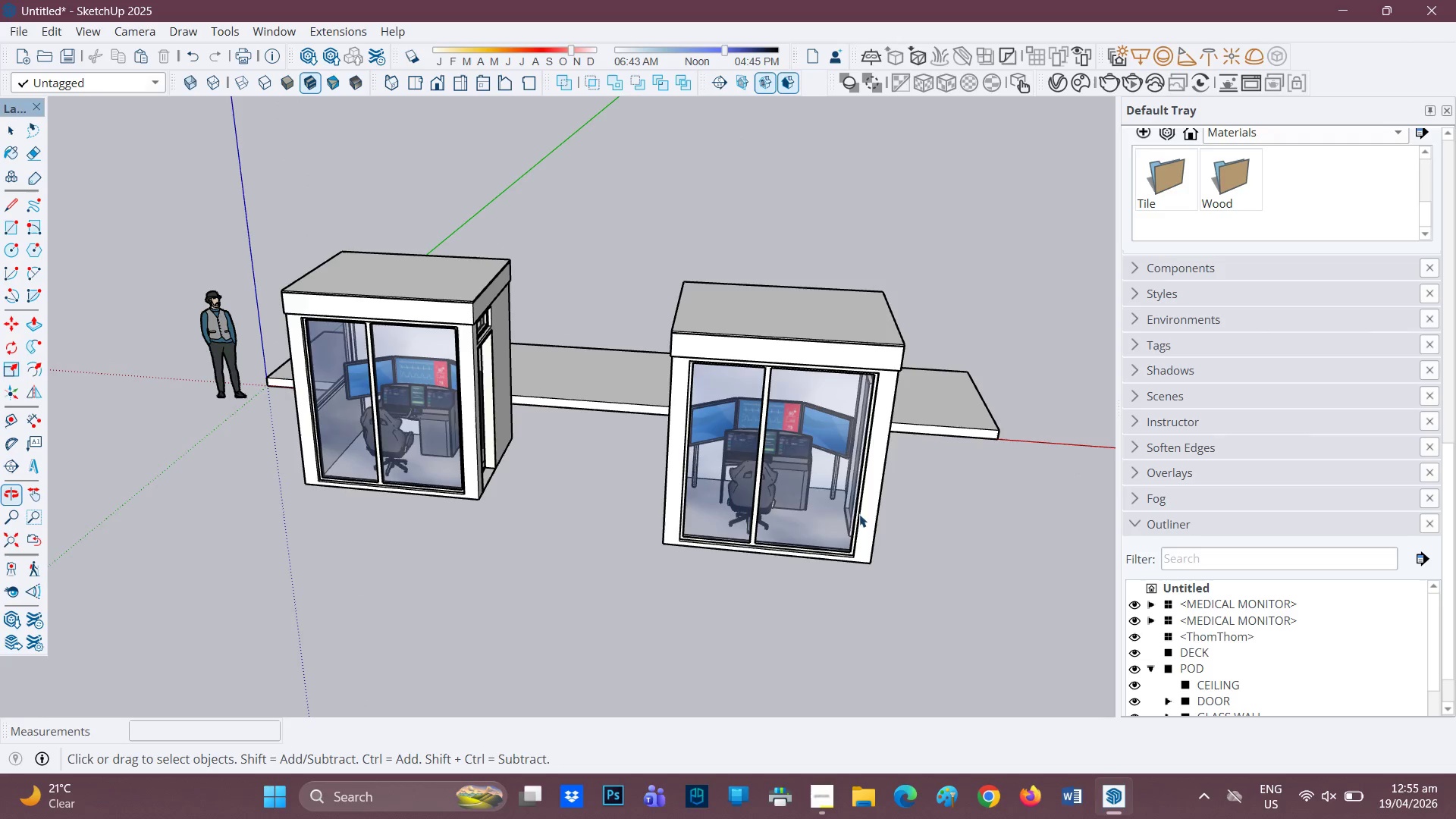 
left_click_drag(start_coordinate=[929, 627], to_coordinate=[666, 422])
 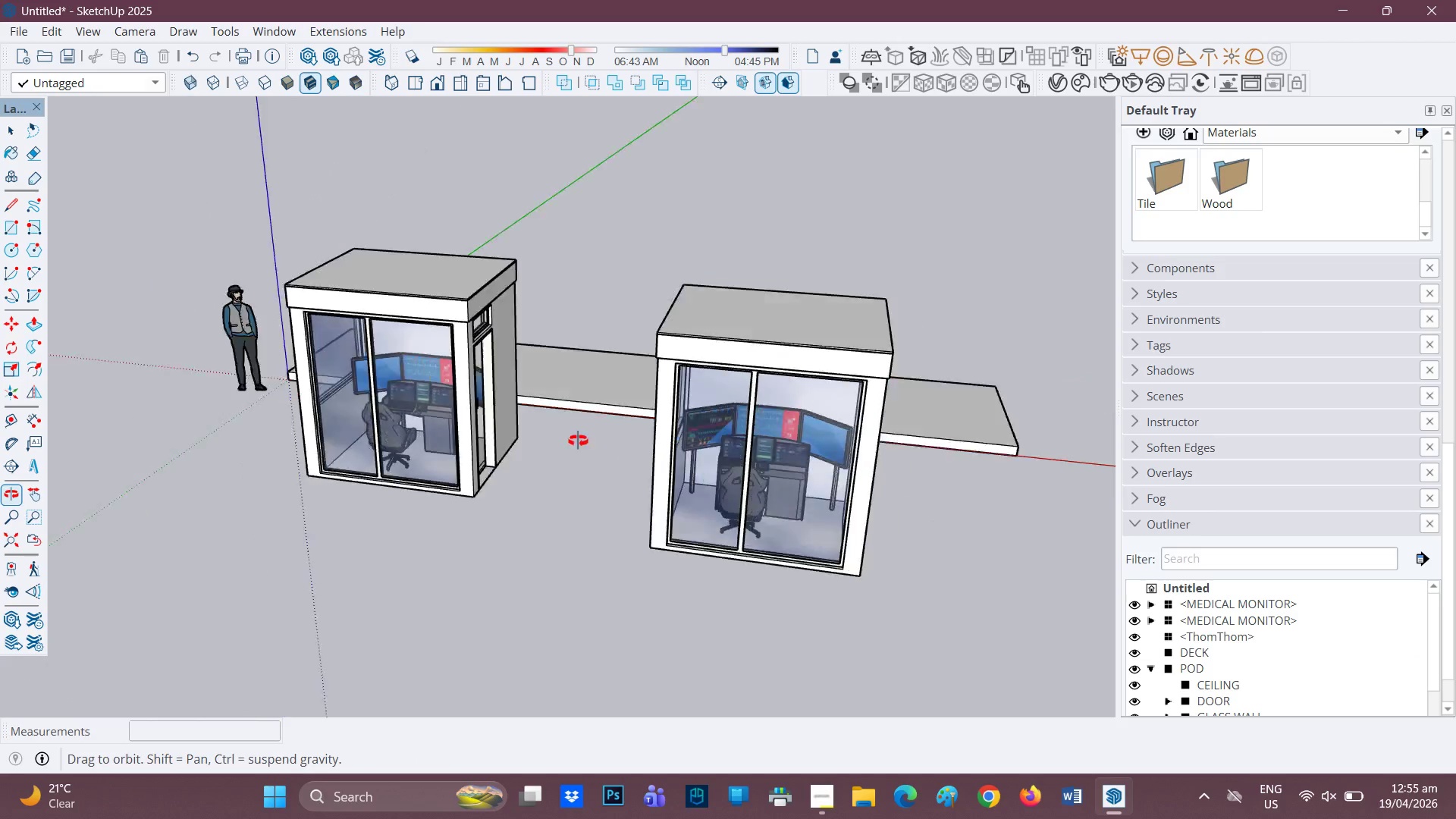 
wait(6.22)
 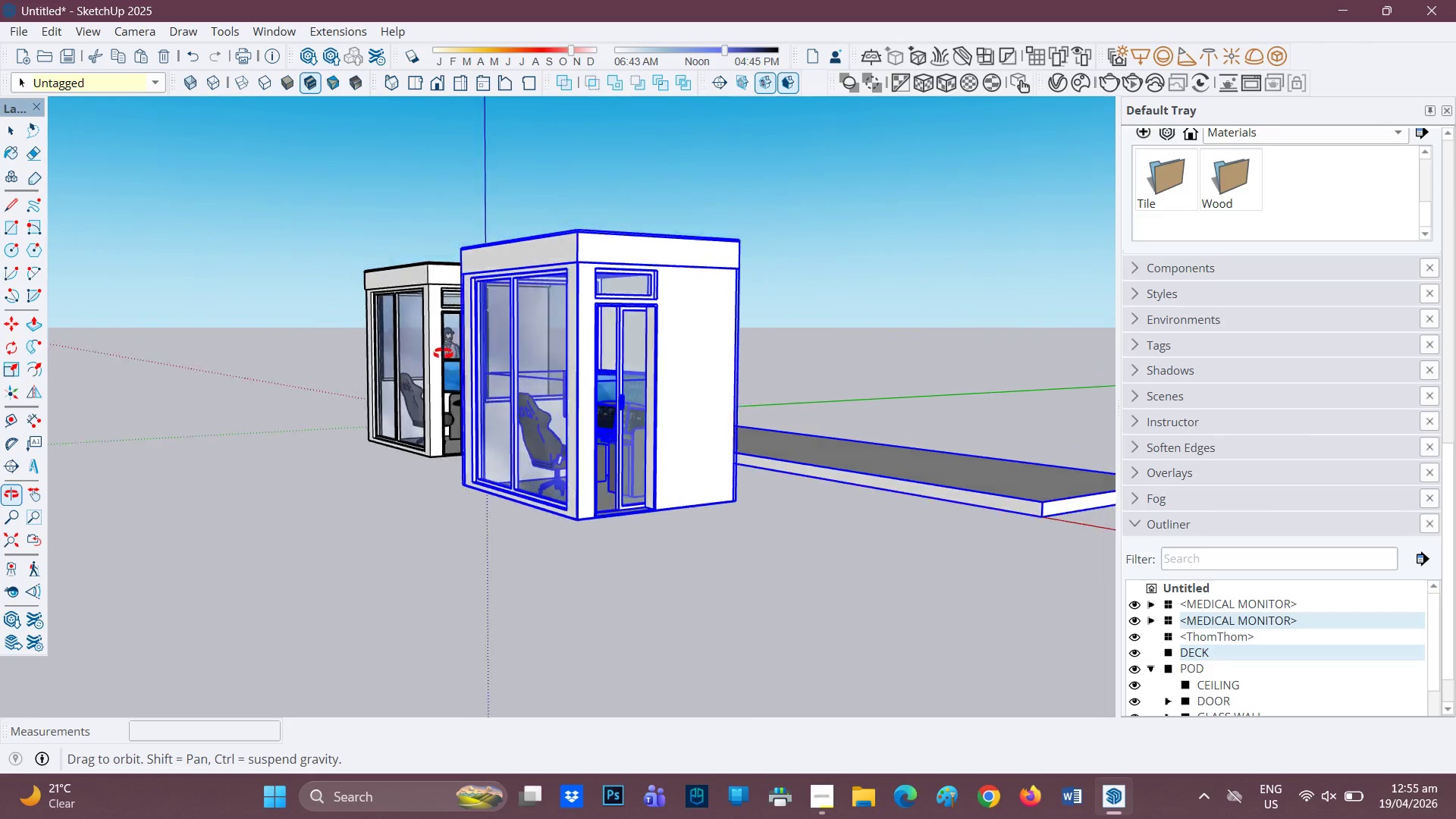 
scroll: coordinate [400, 485], scroll_direction: down, amount: 2.0
 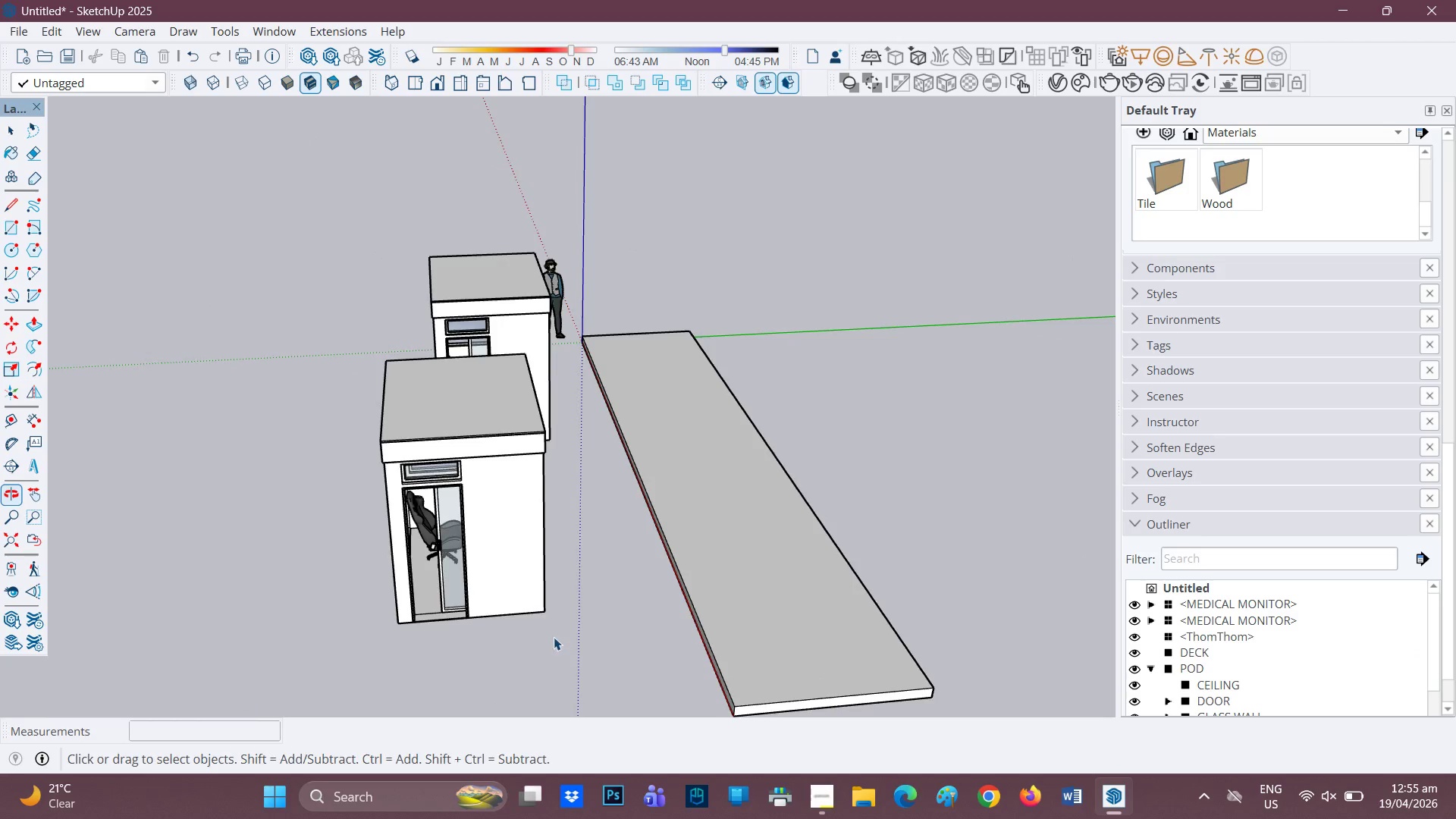 
left_click_drag(start_coordinate=[554, 637], to_coordinate=[329, 526])
 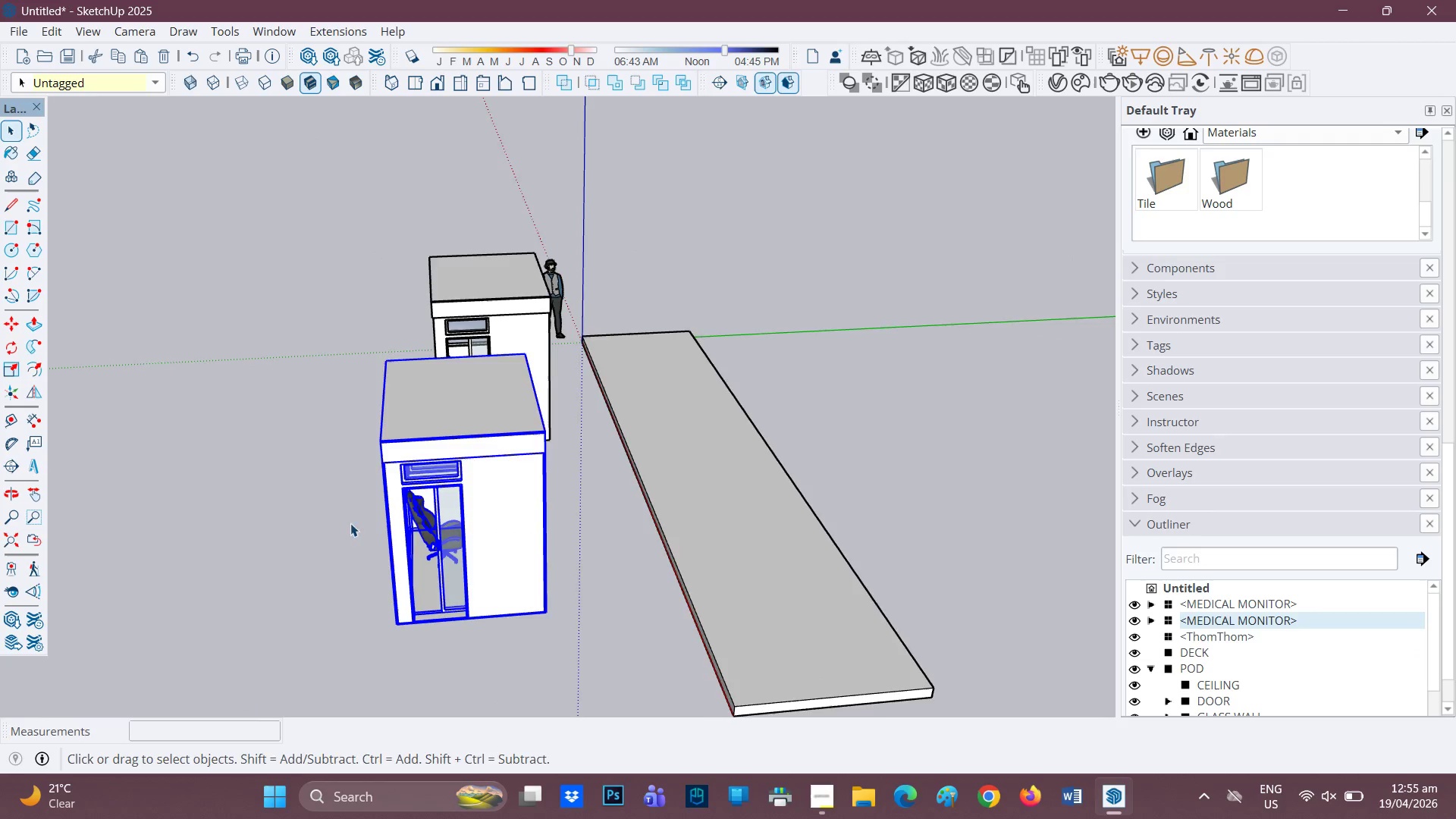 
scroll: coordinate [350, 523], scroll_direction: down, amount: 1.0
 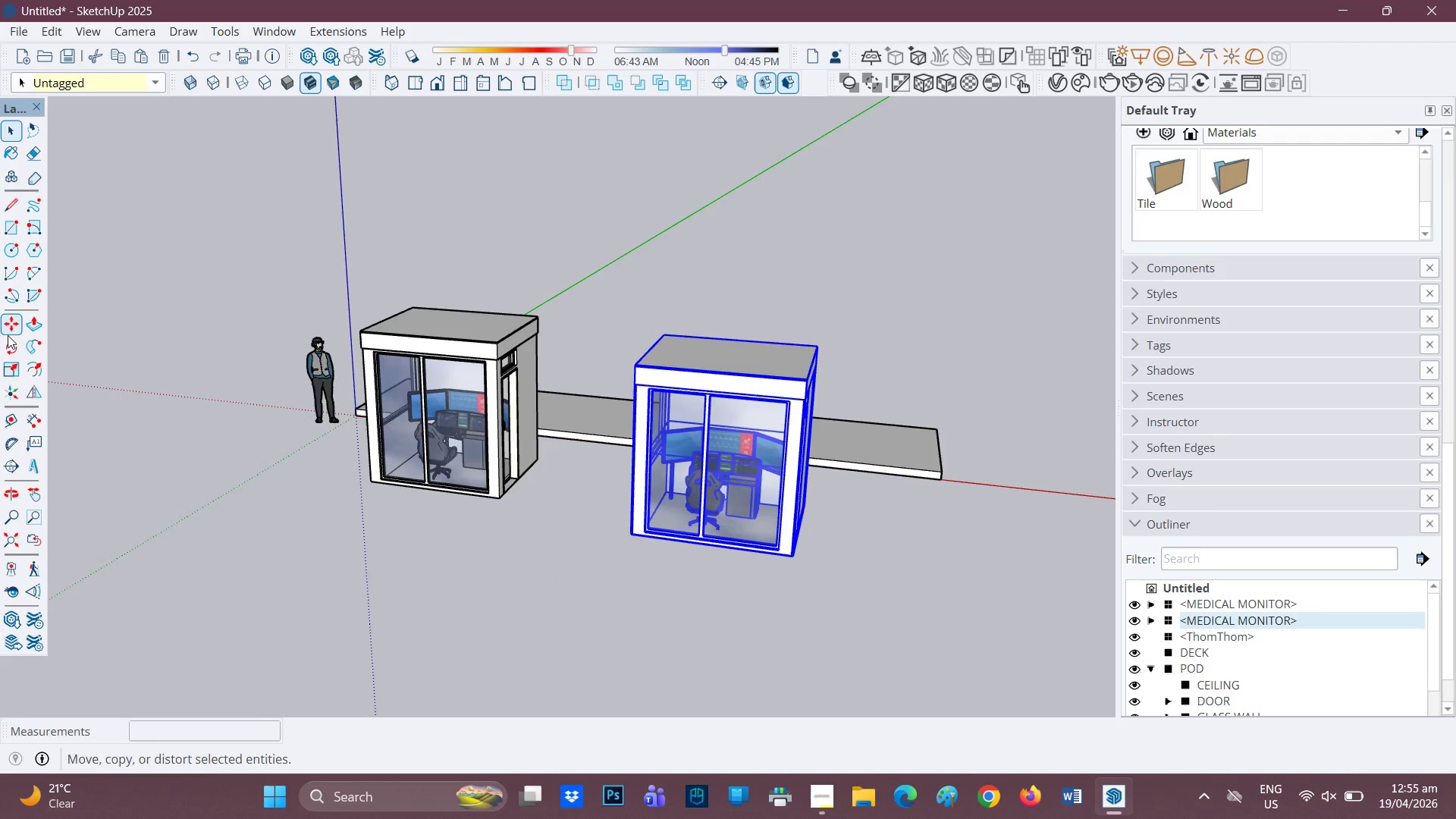 
left_click([34, 393])
 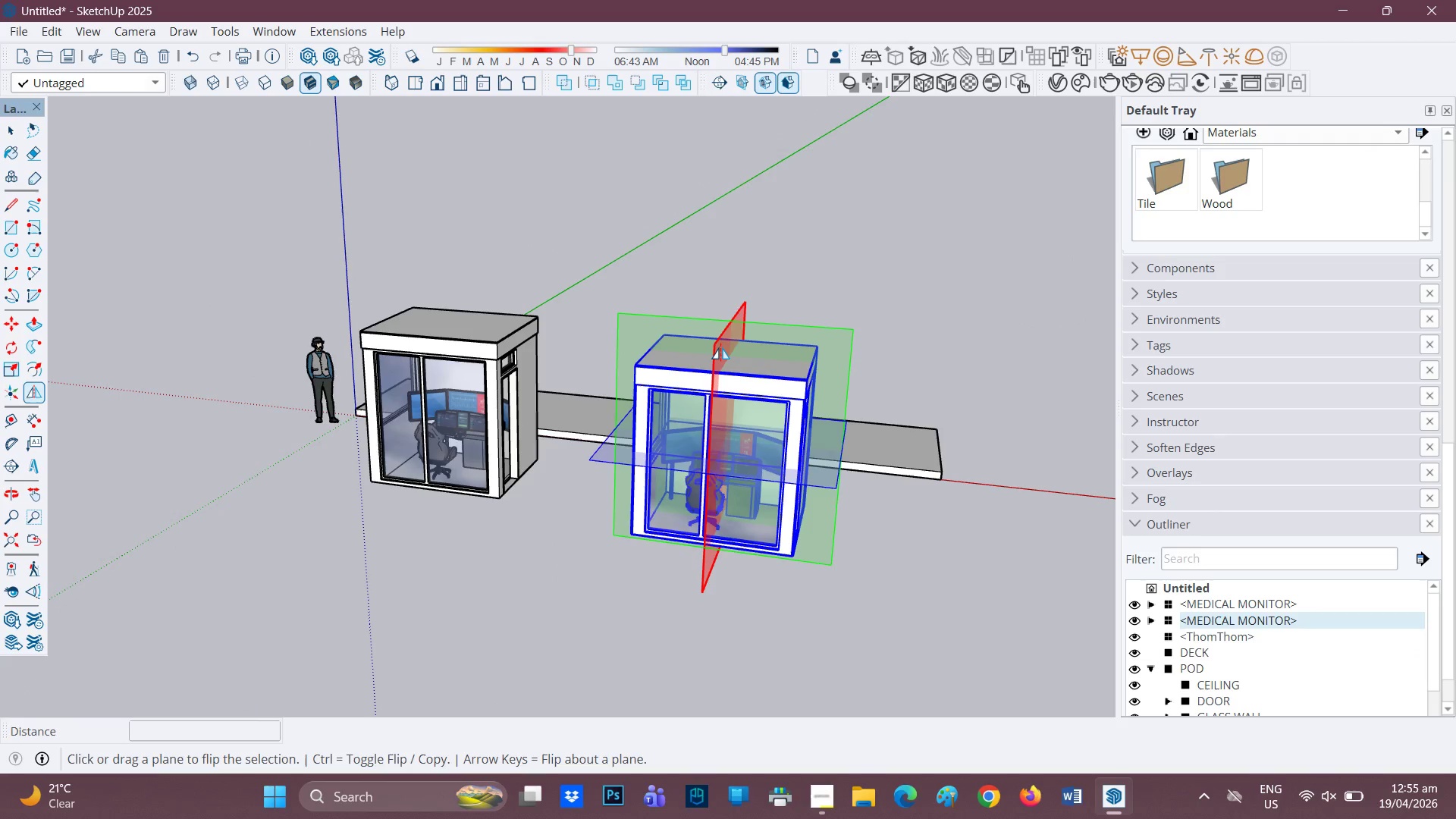 
left_click([720, 347])
 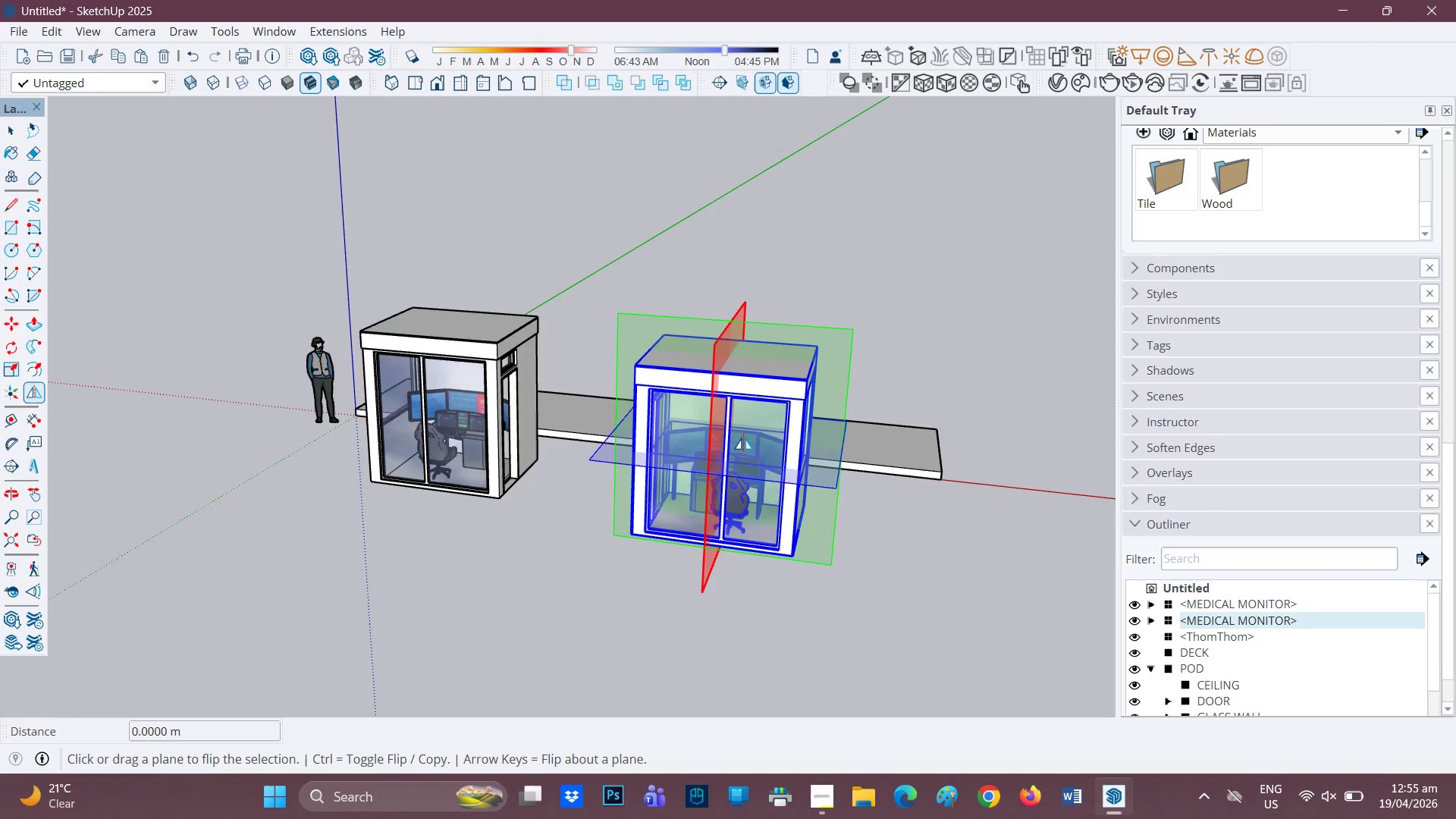 
scroll: coordinate [758, 464], scroll_direction: up, amount: 2.0
 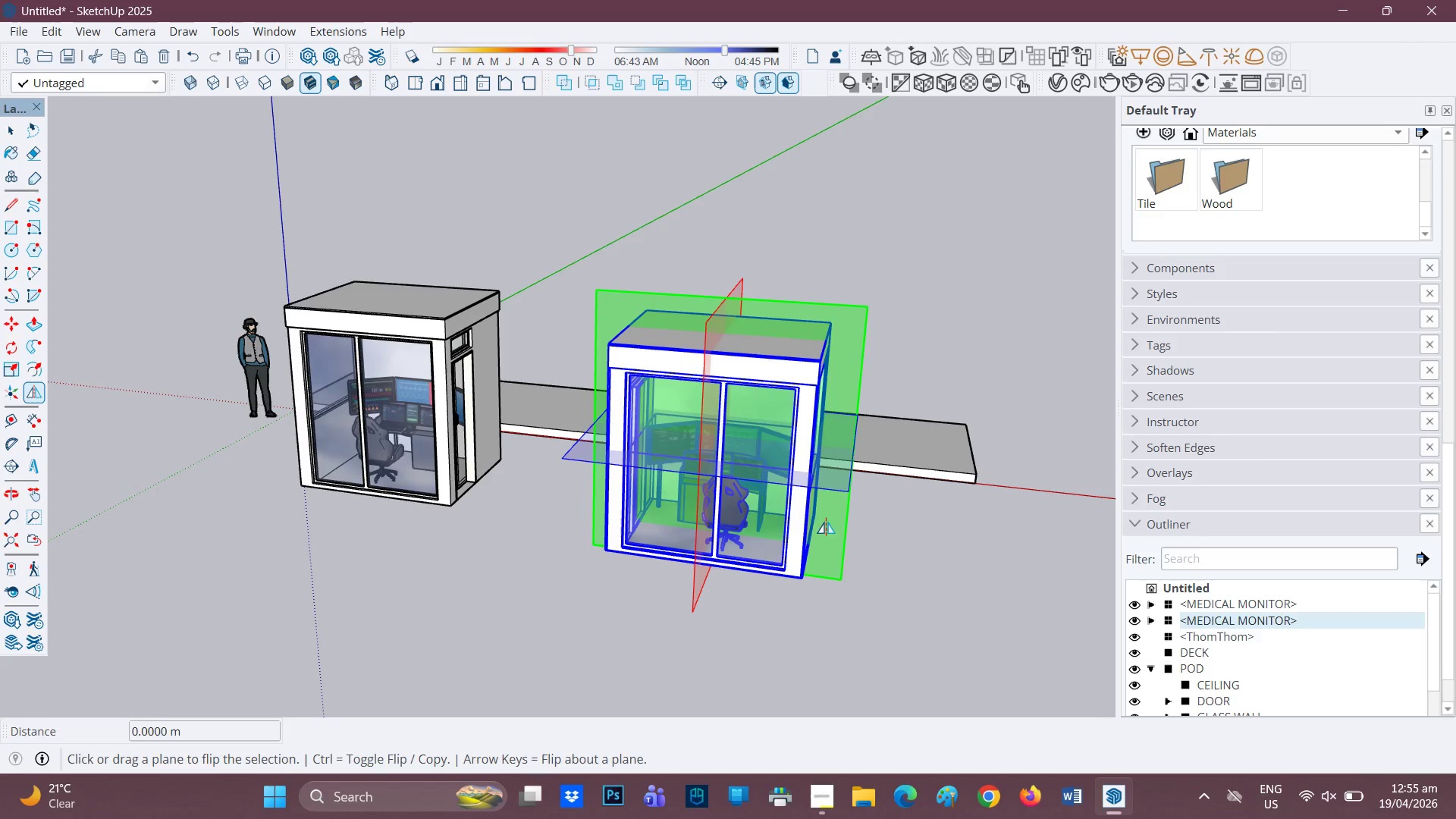 
key(Space)
 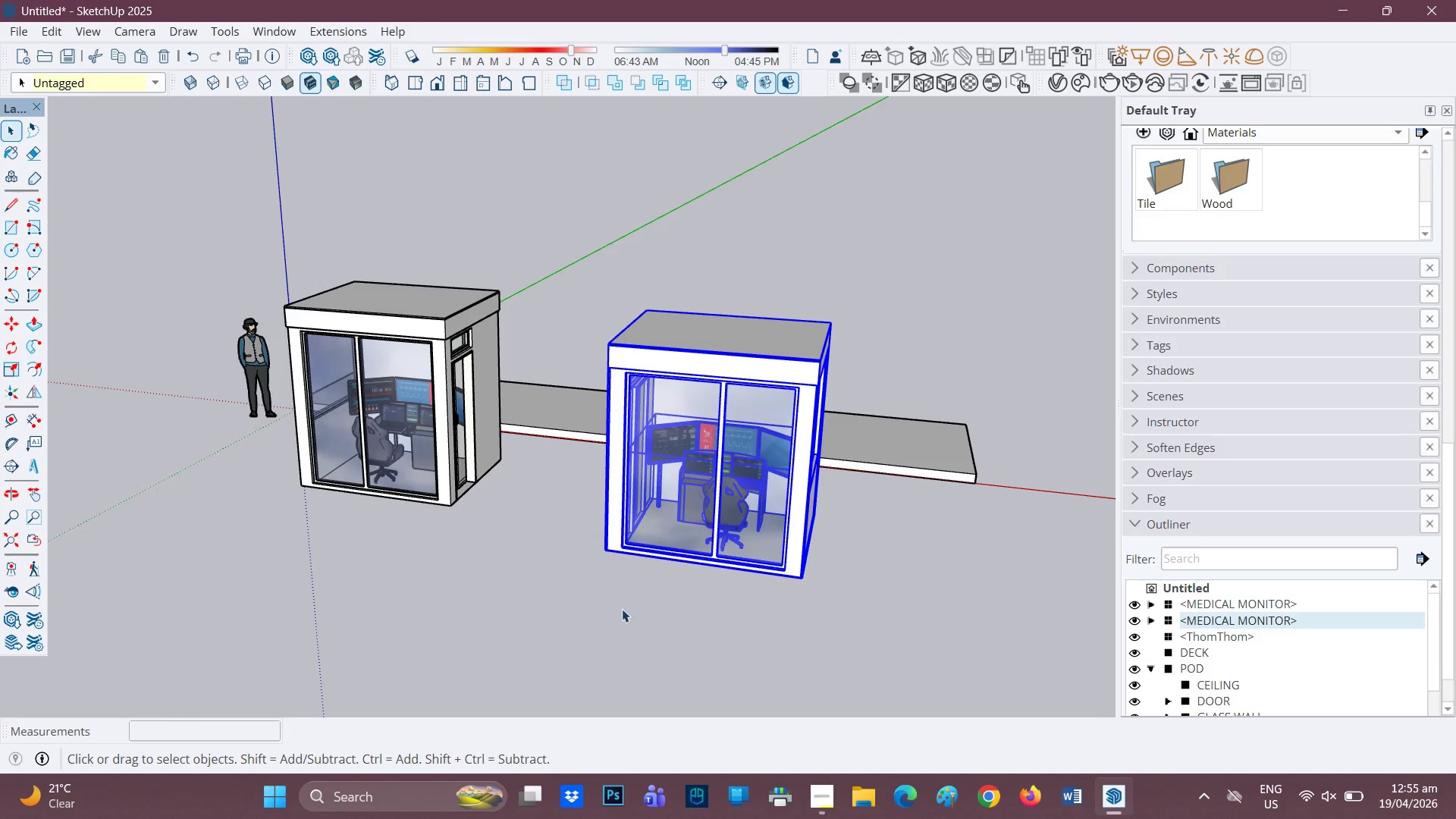 
left_click([613, 613])
 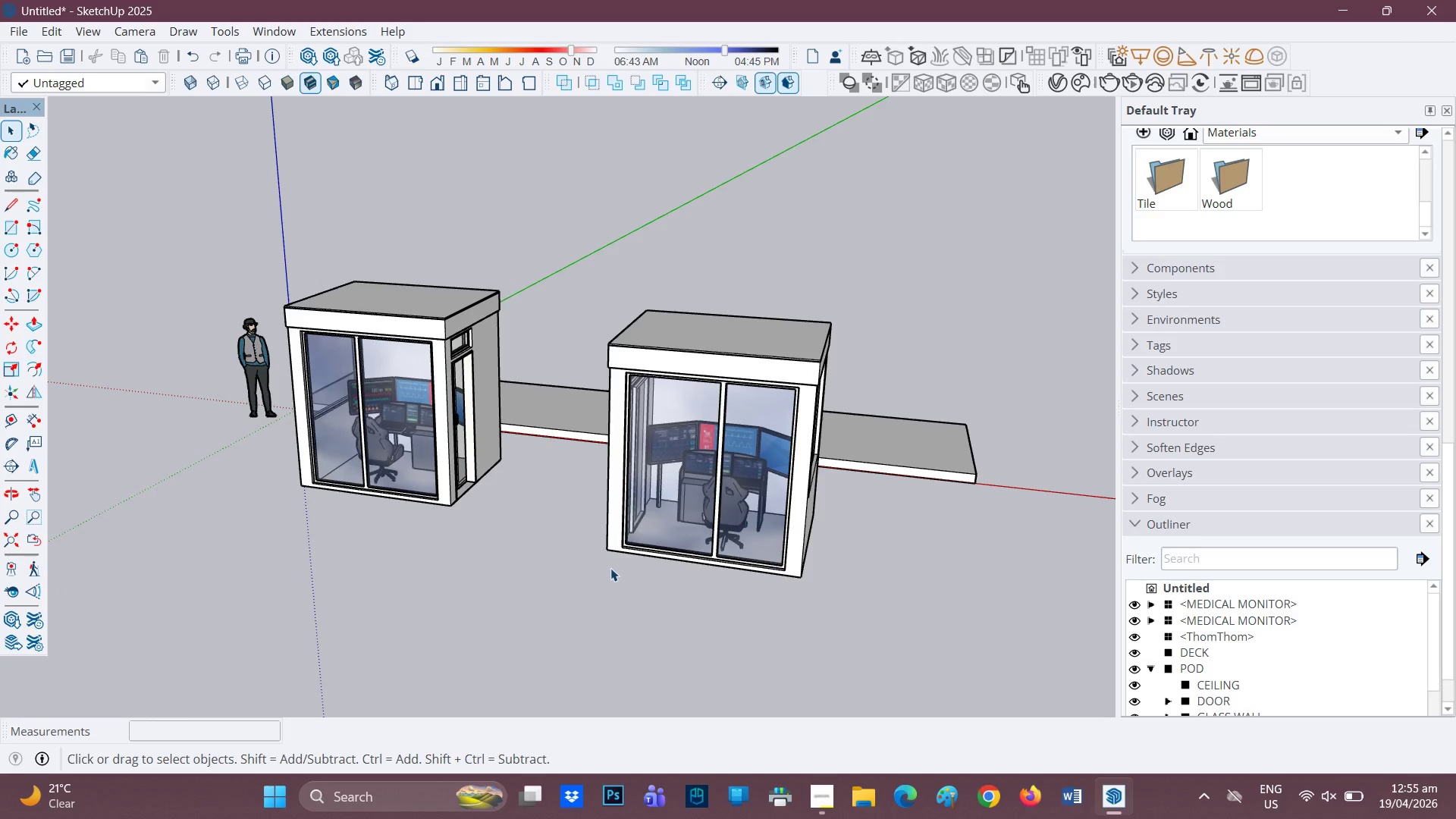 
scroll: coordinate [619, 551], scroll_direction: down, amount: 1.0
 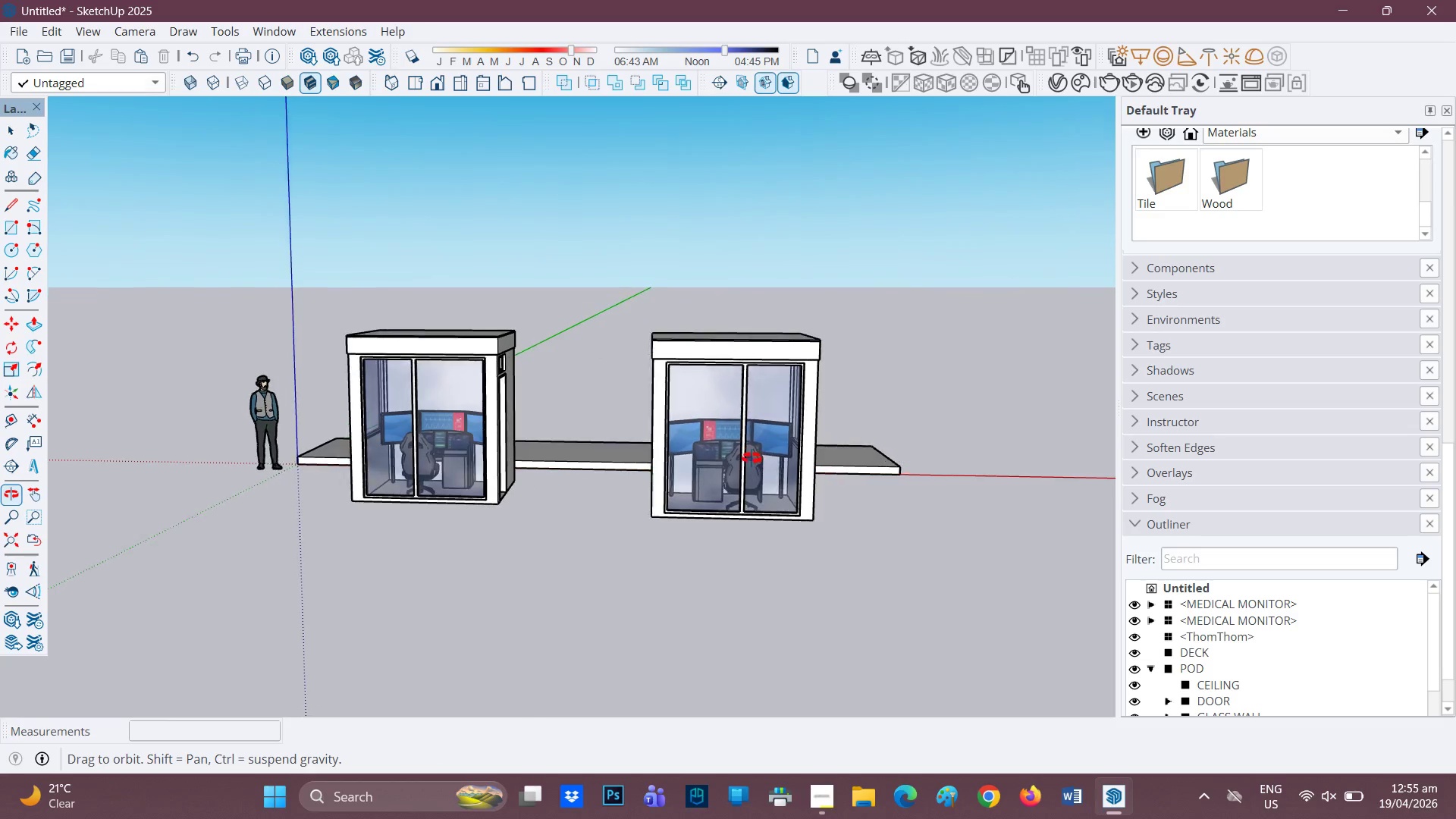 
scroll: coordinate [701, 455], scroll_direction: up, amount: 18.0
 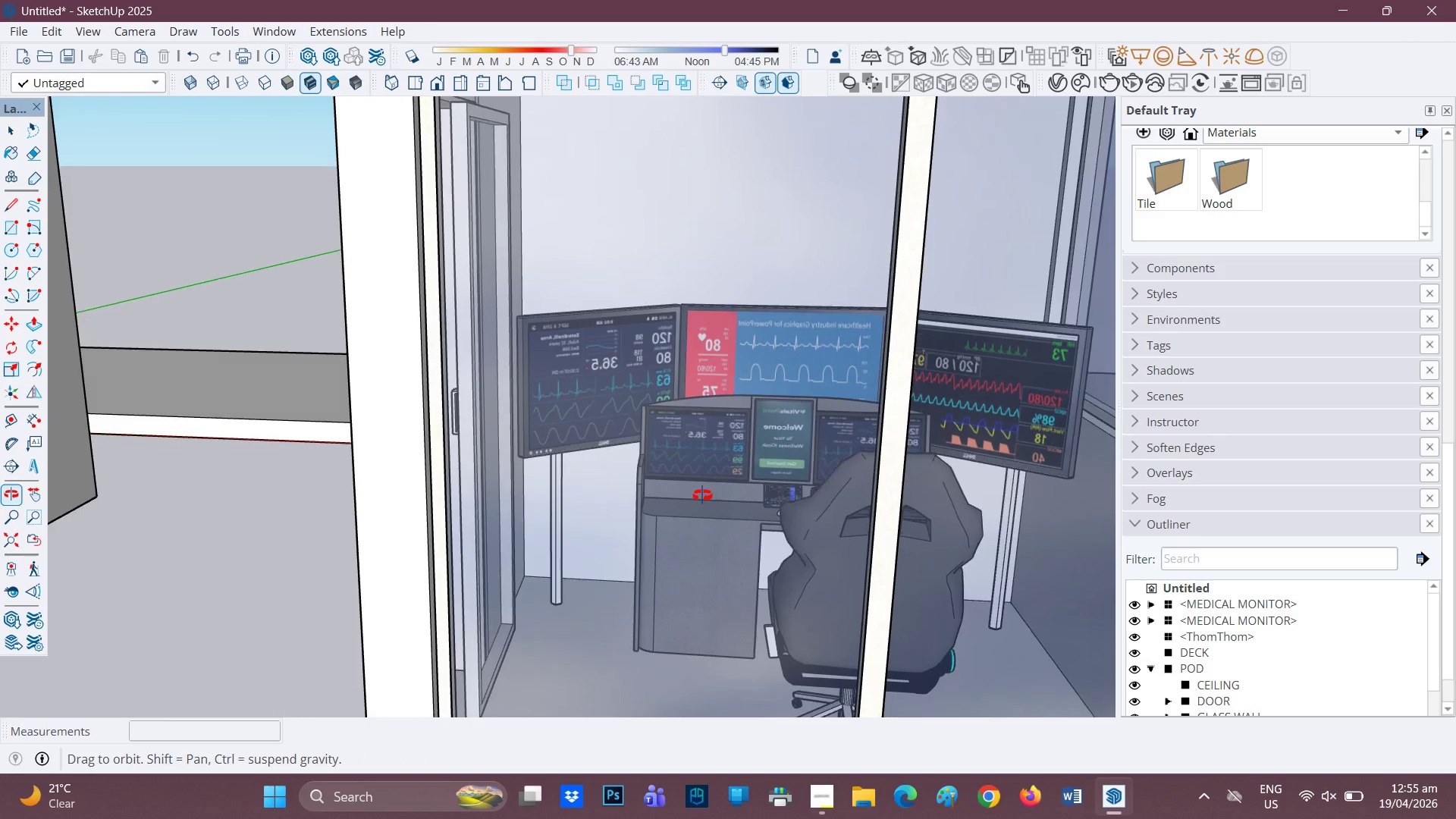 
scroll: coordinate [645, 444], scroll_direction: down, amount: 3.0
 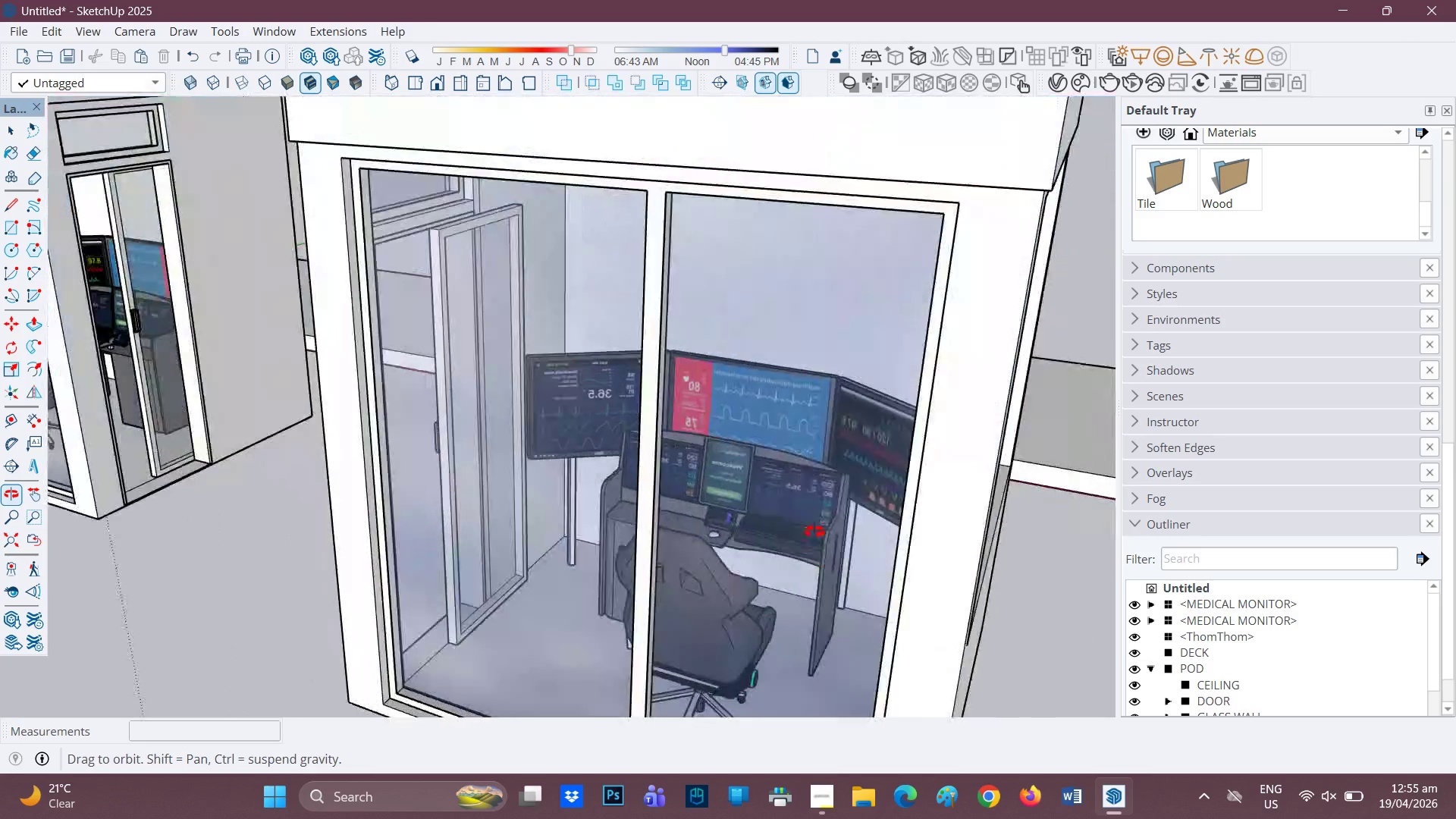 
scroll: coordinate [611, 497], scroll_direction: up, amount: 5.0
 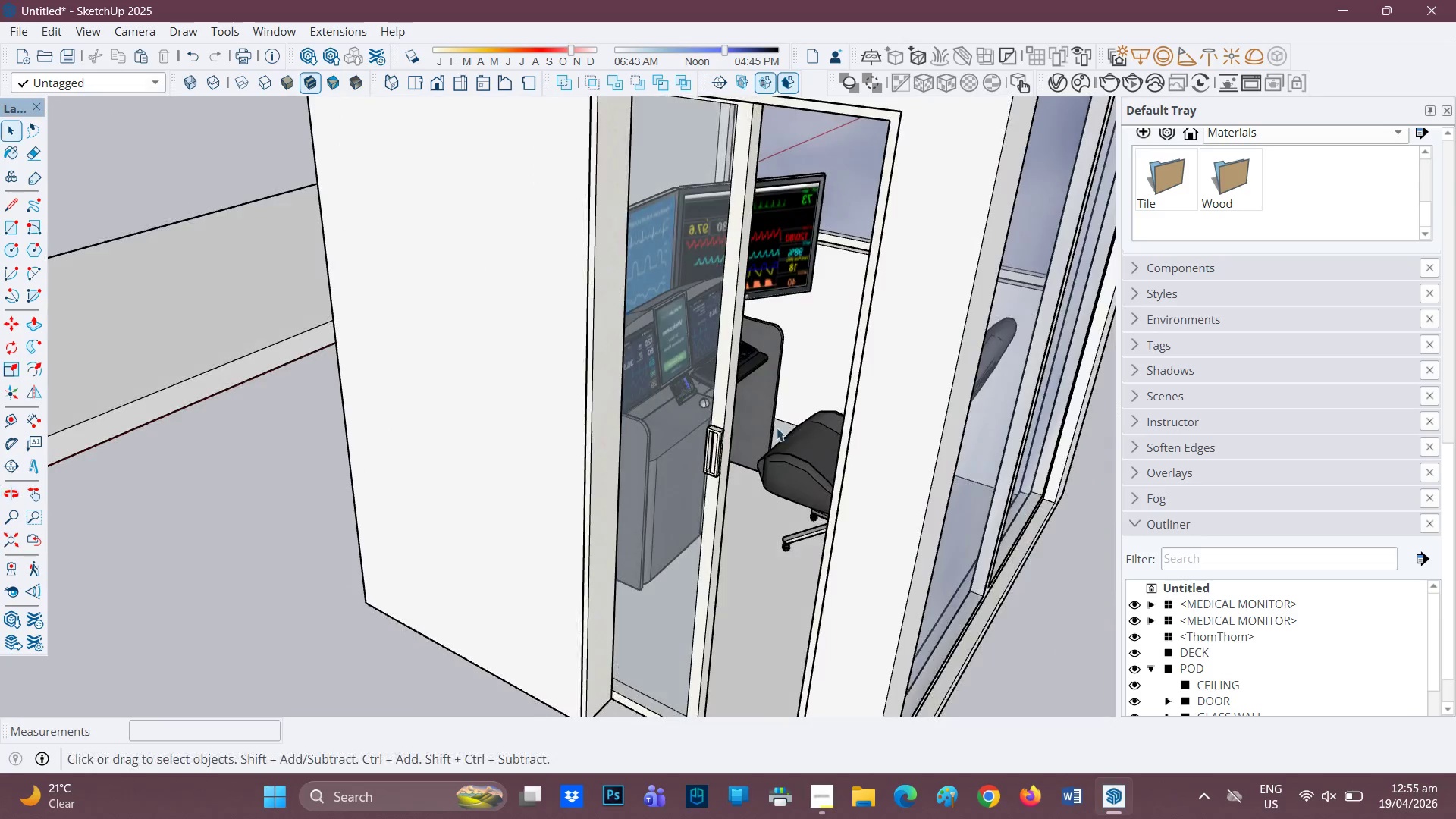 
key(Space)
 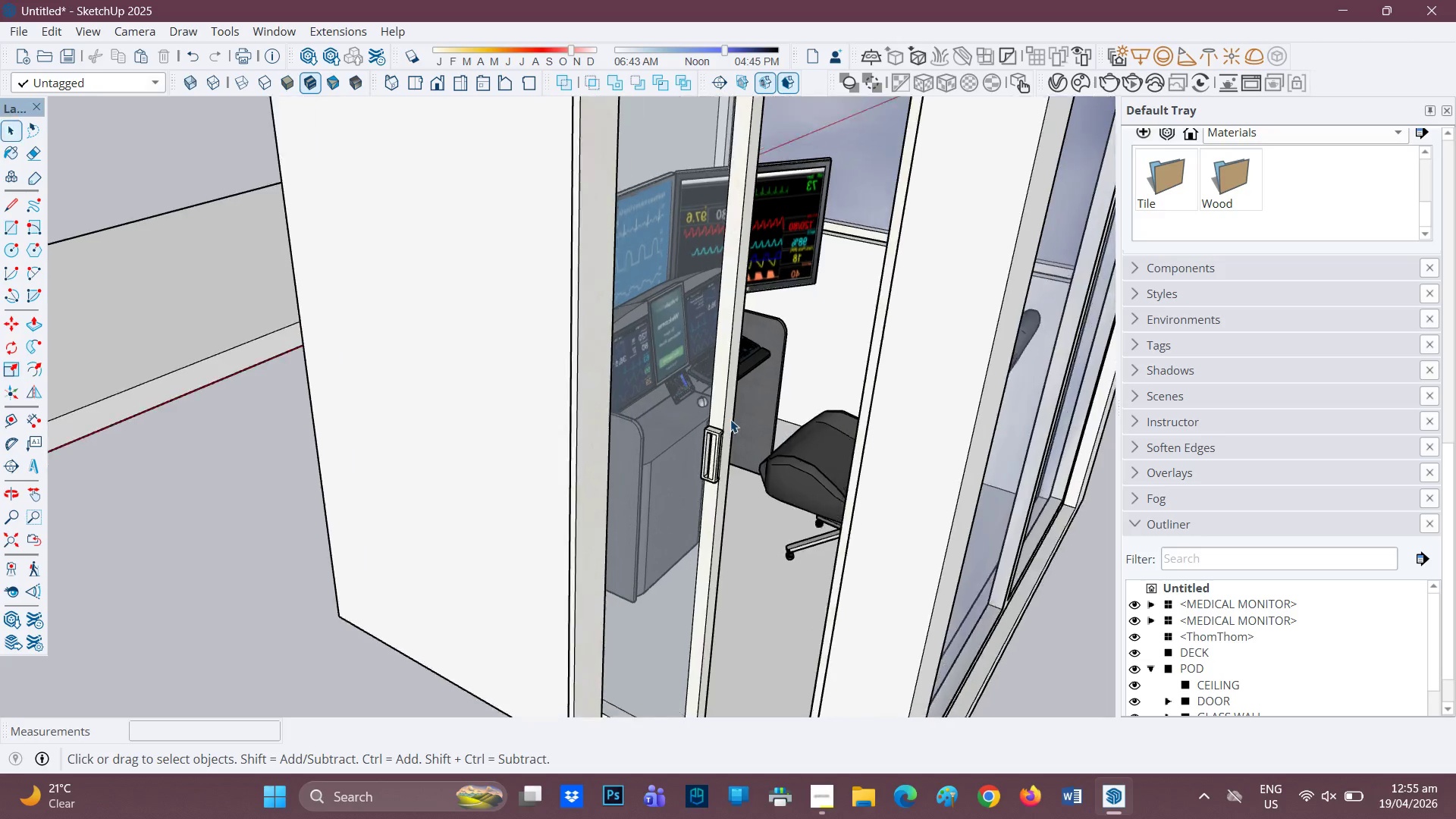 
scroll: coordinate [713, 309], scroll_direction: up, amount: 11.0
 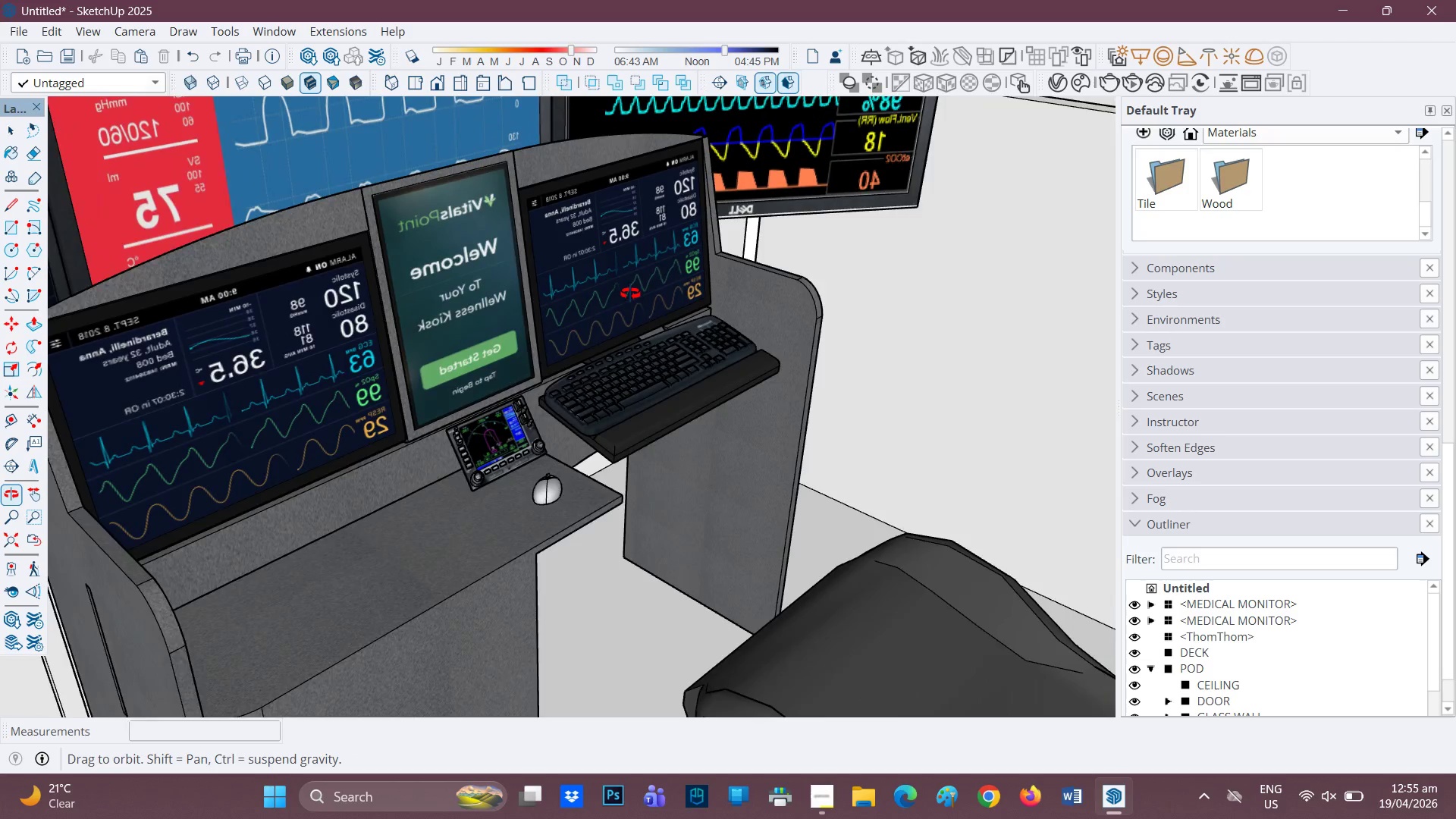 
scroll: coordinate [619, 312], scroll_direction: none, amount: 0.0
 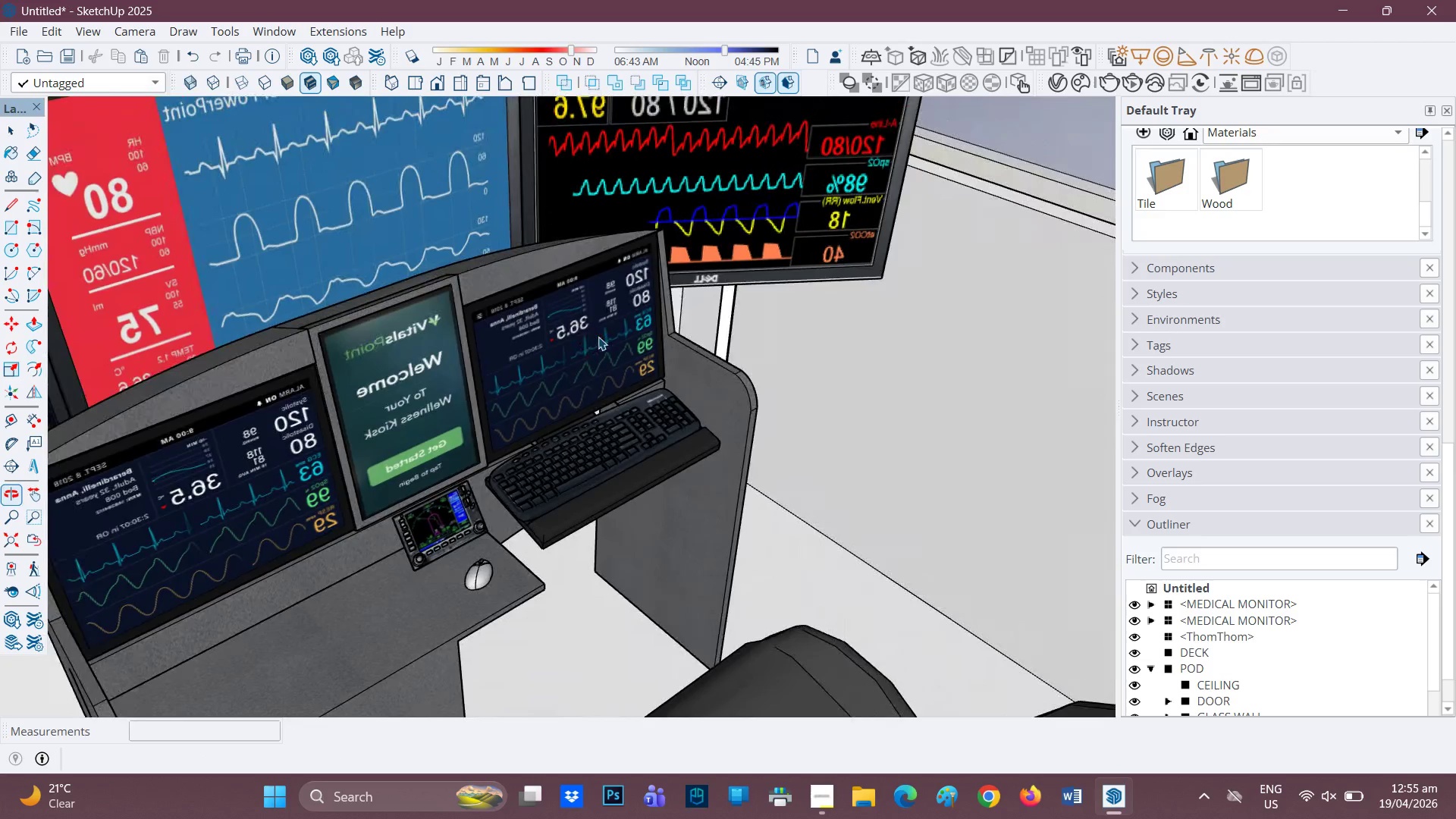 
scroll: coordinate [595, 335], scroll_direction: down, amount: 2.0
 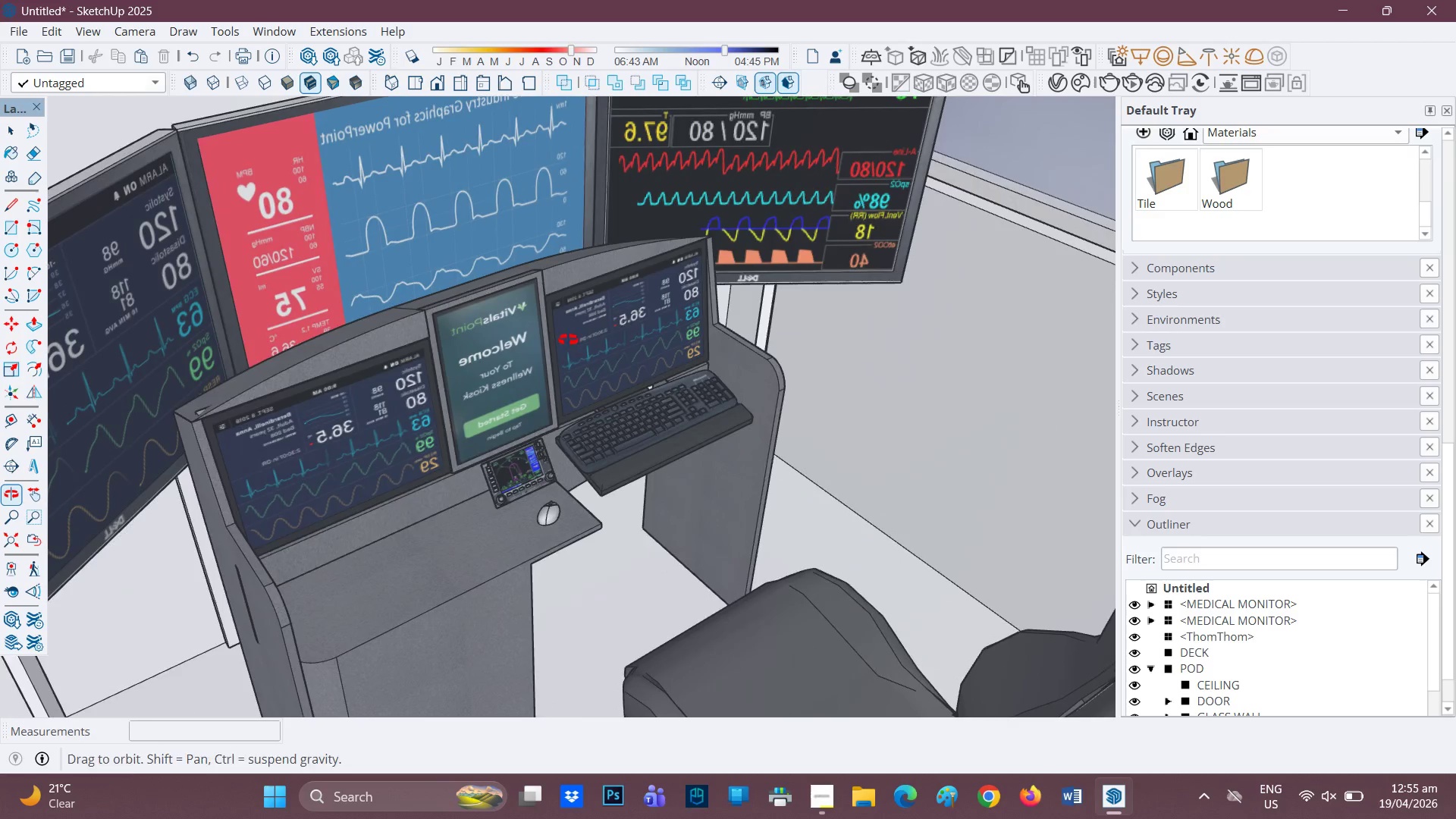 
scroll: coordinate [486, 332], scroll_direction: up, amount: 31.0
 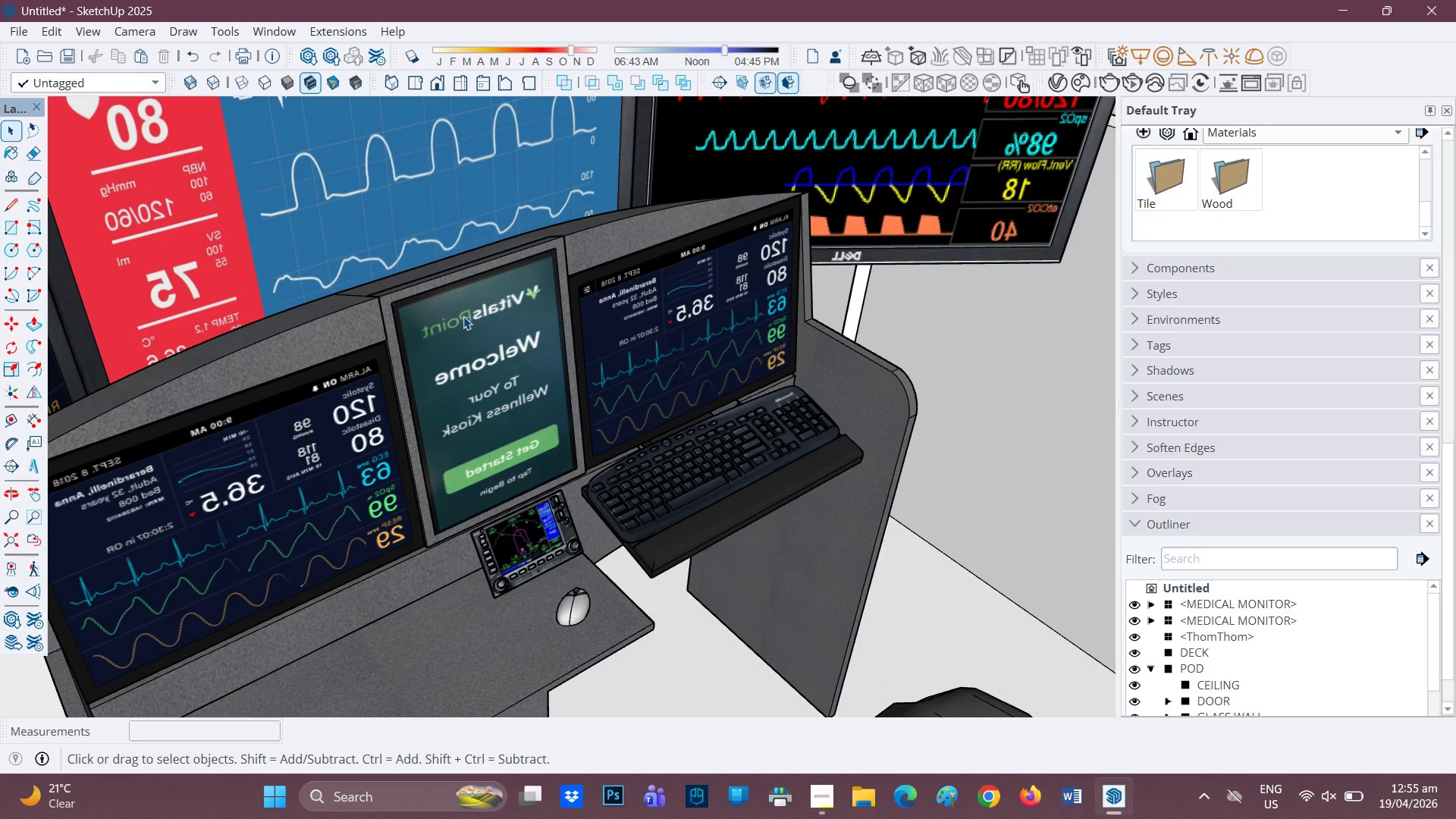 
left_click([463, 316])
 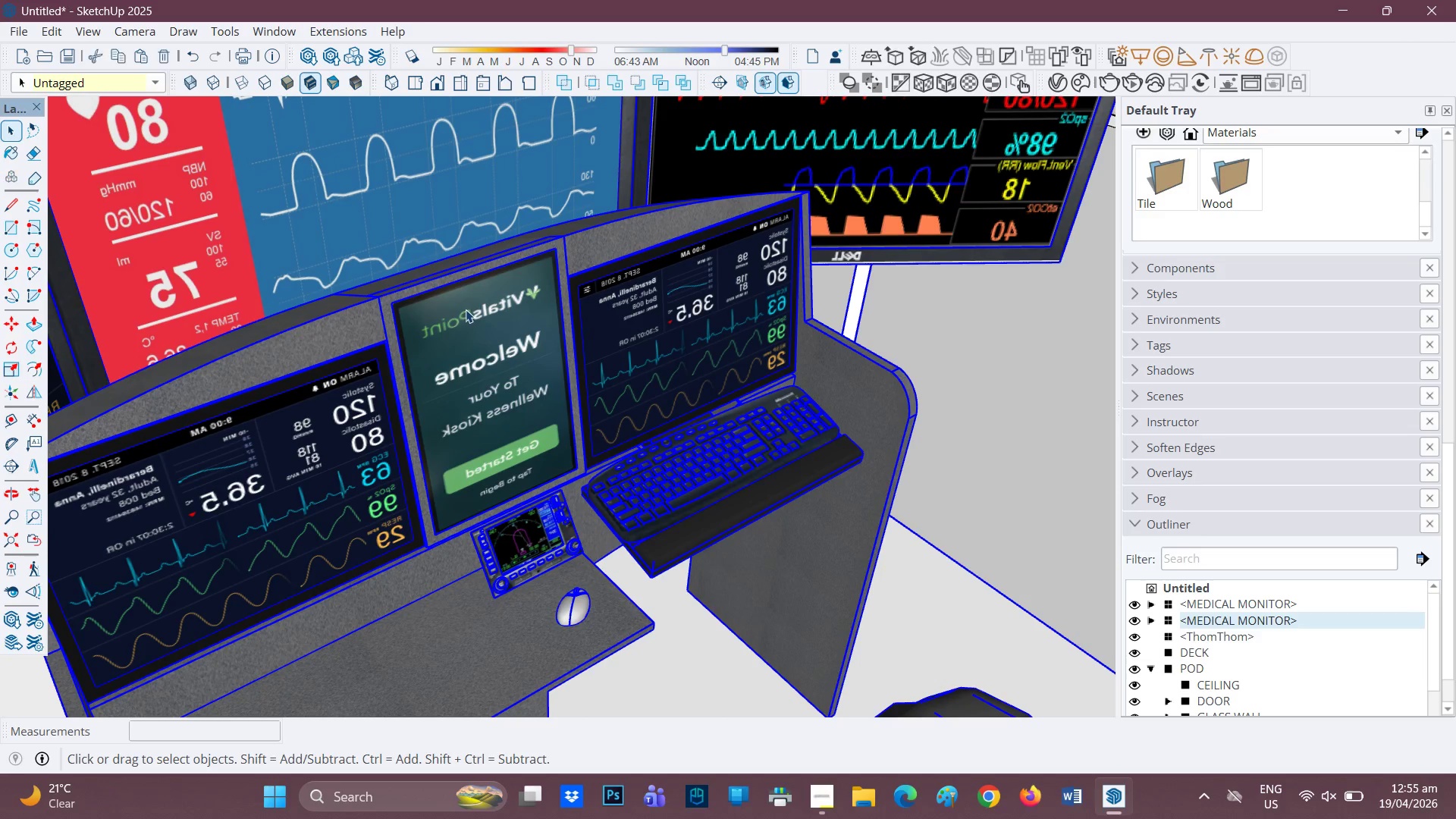 
scroll: coordinate [466, 309], scroll_direction: down, amount: 1.0
 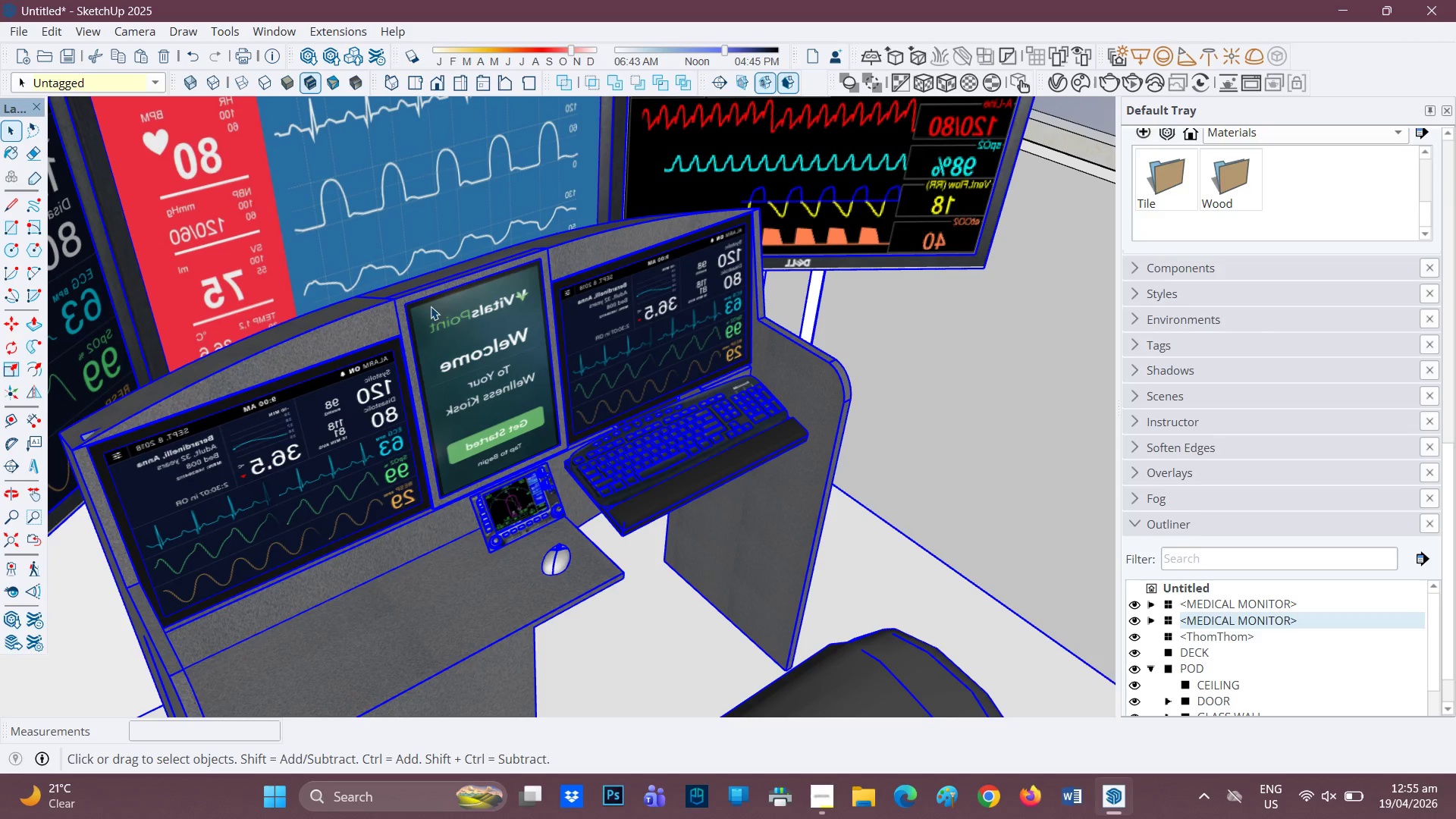 
double_click([431, 306])
 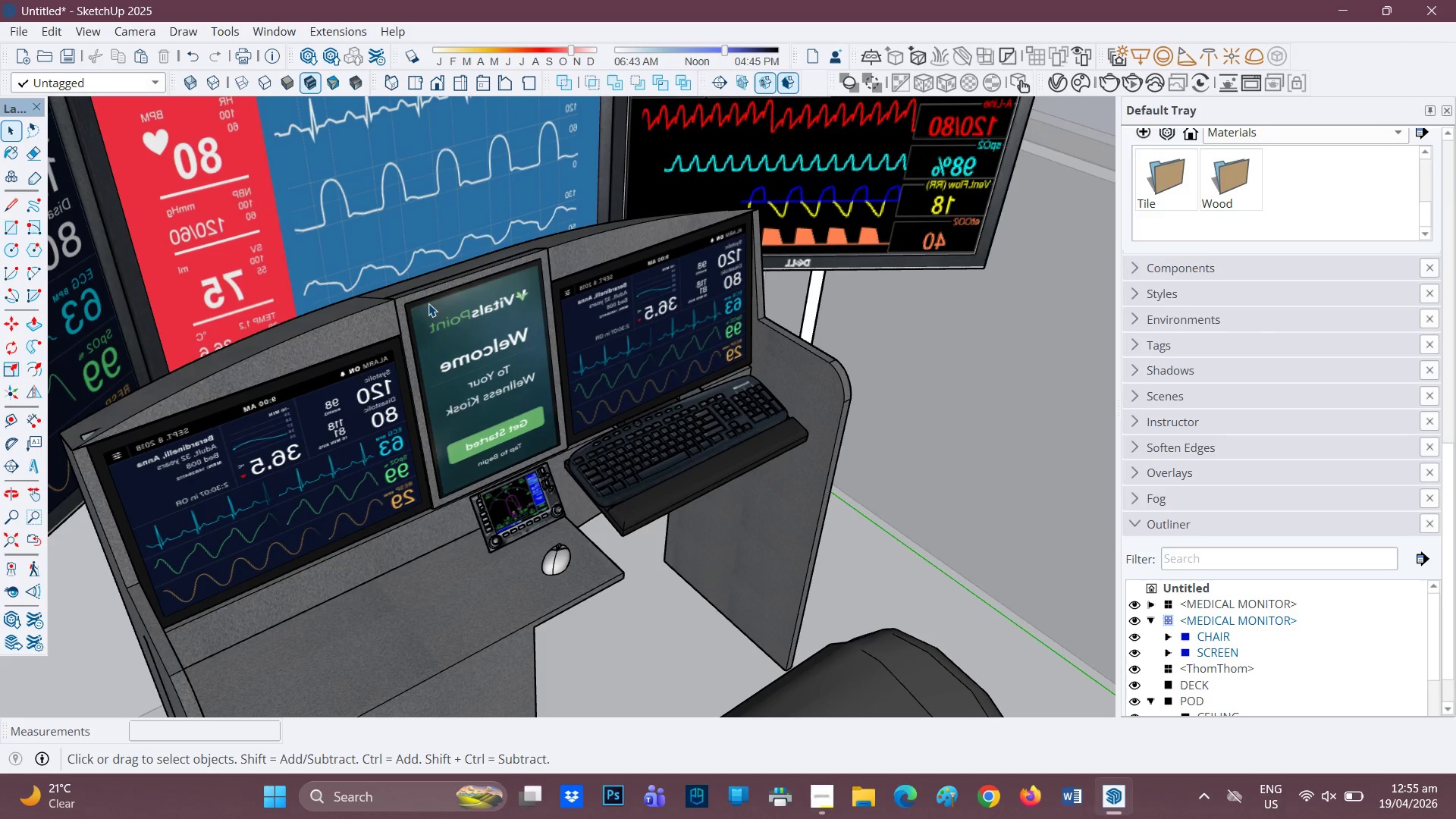 
left_click([428, 303])
 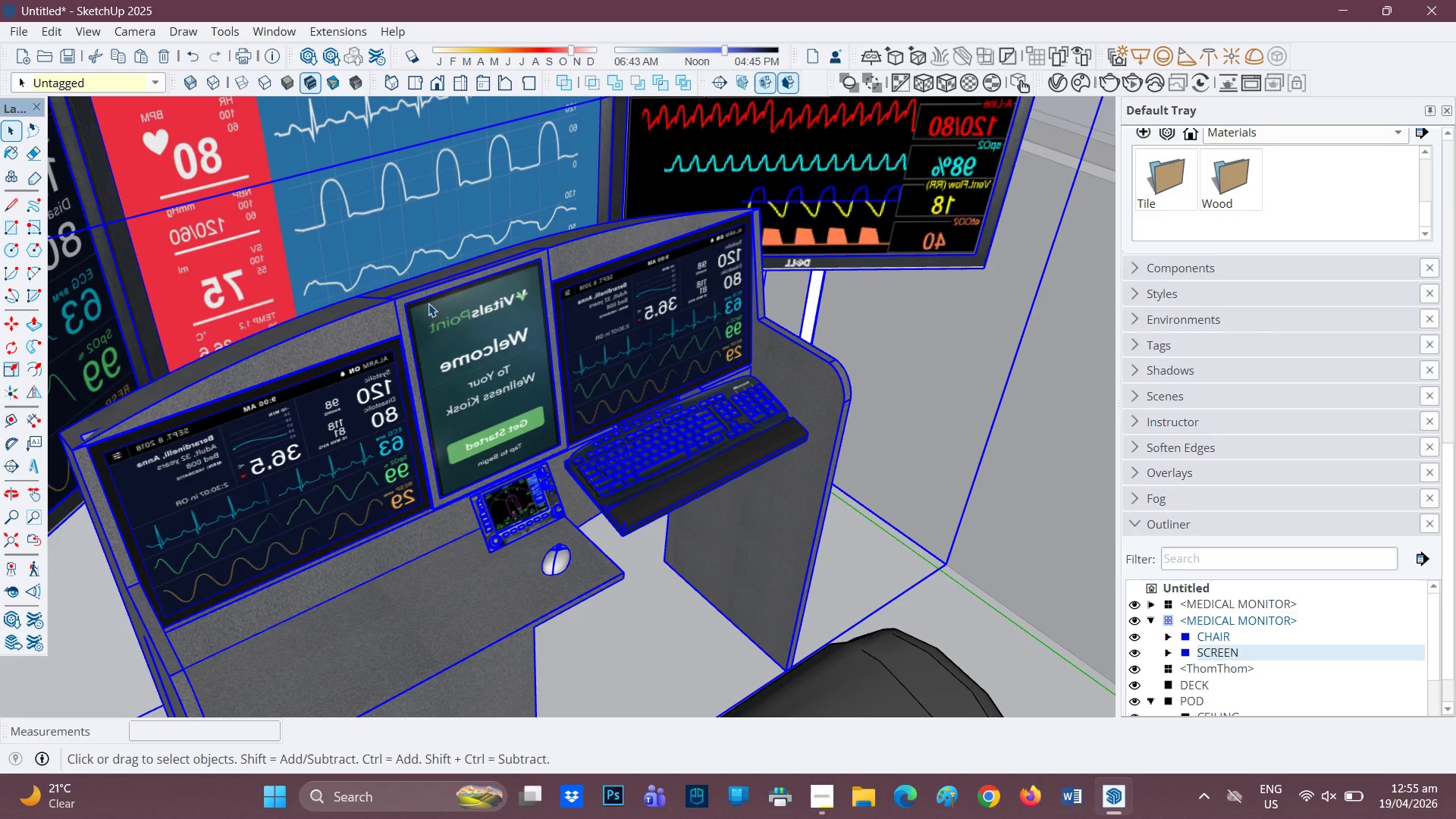 
scroll: coordinate [413, 301], scroll_direction: down, amount: 2.0
 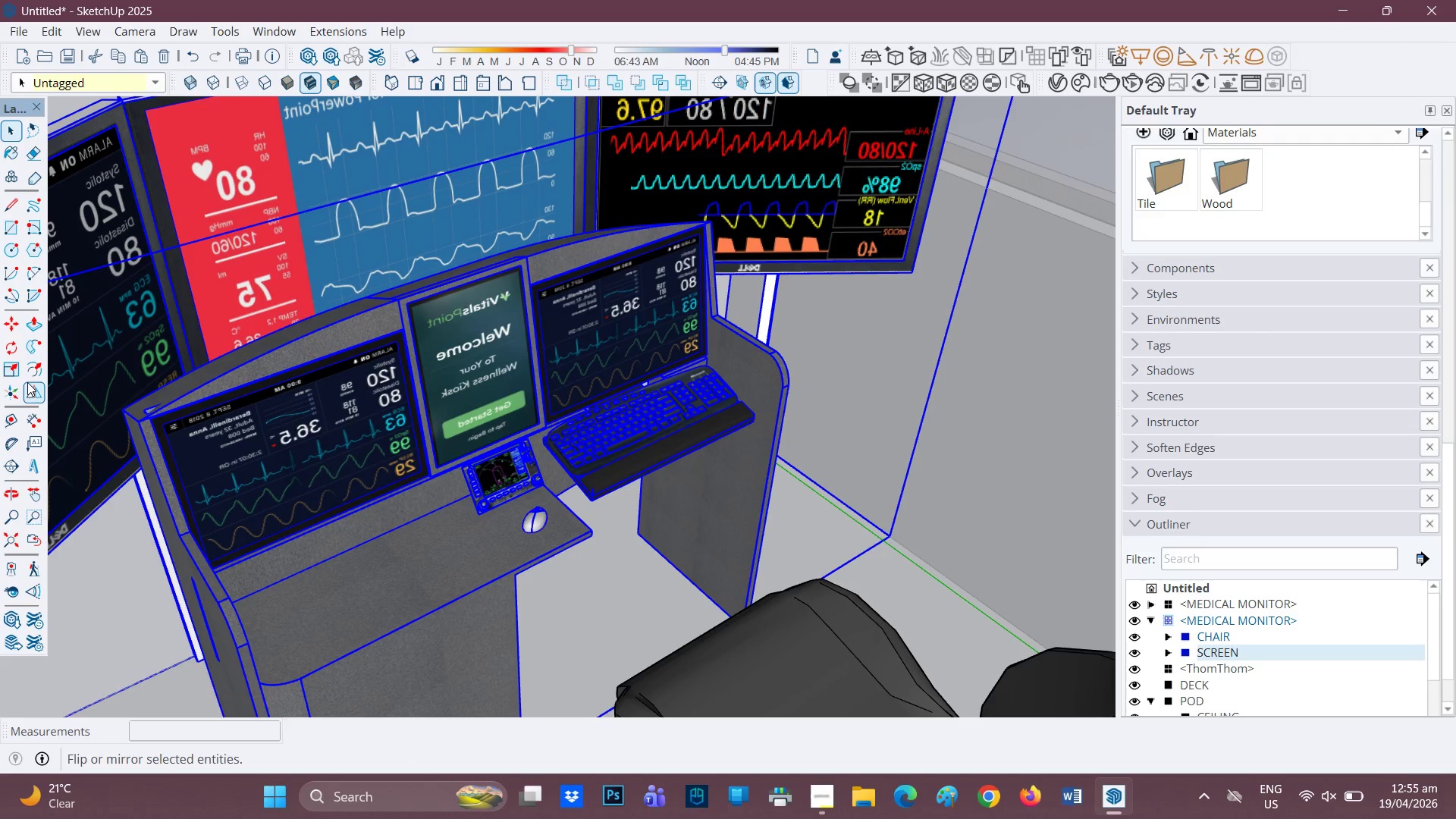 
left_click([28, 388])
 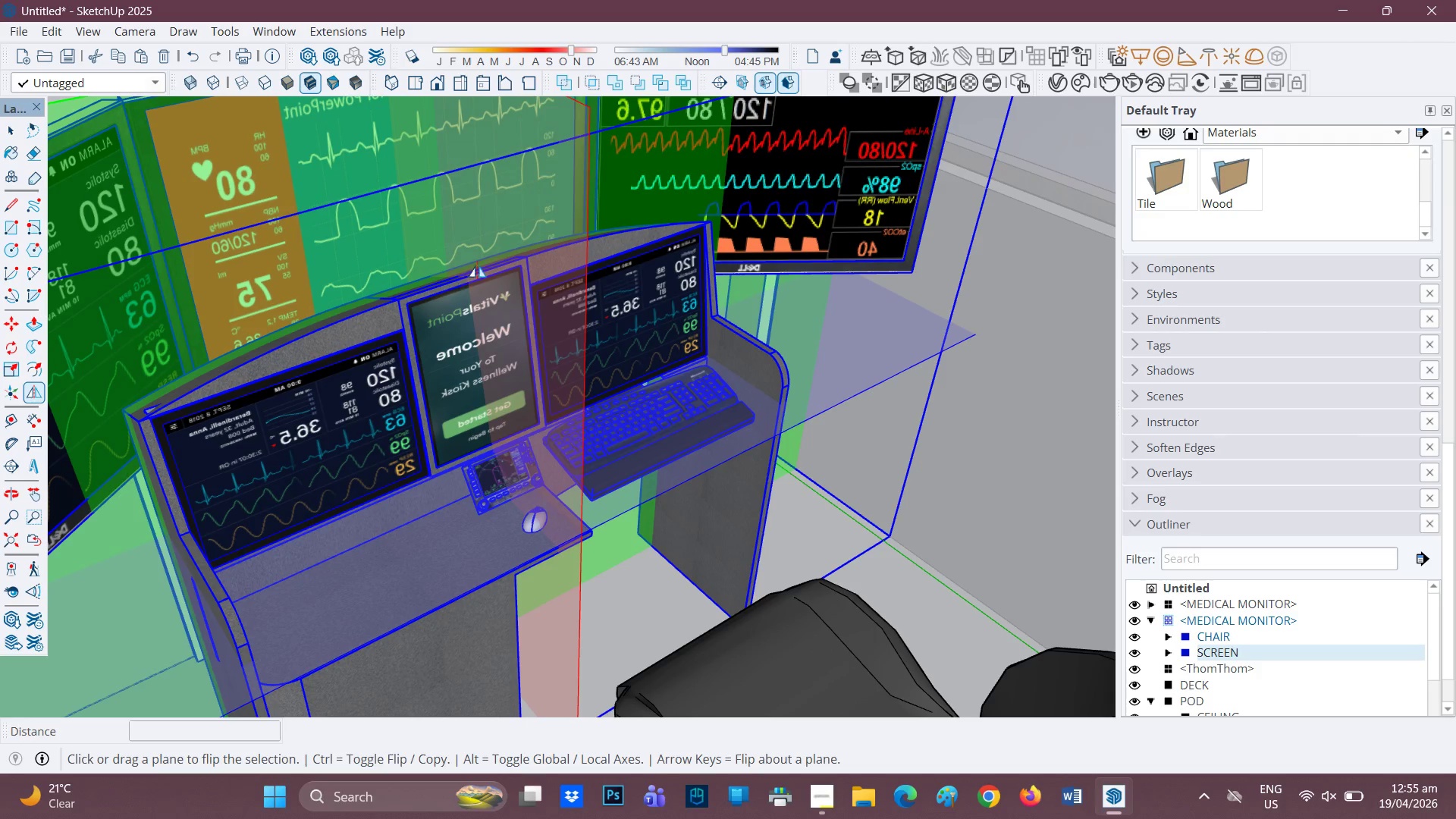 
left_click([577, 221])
 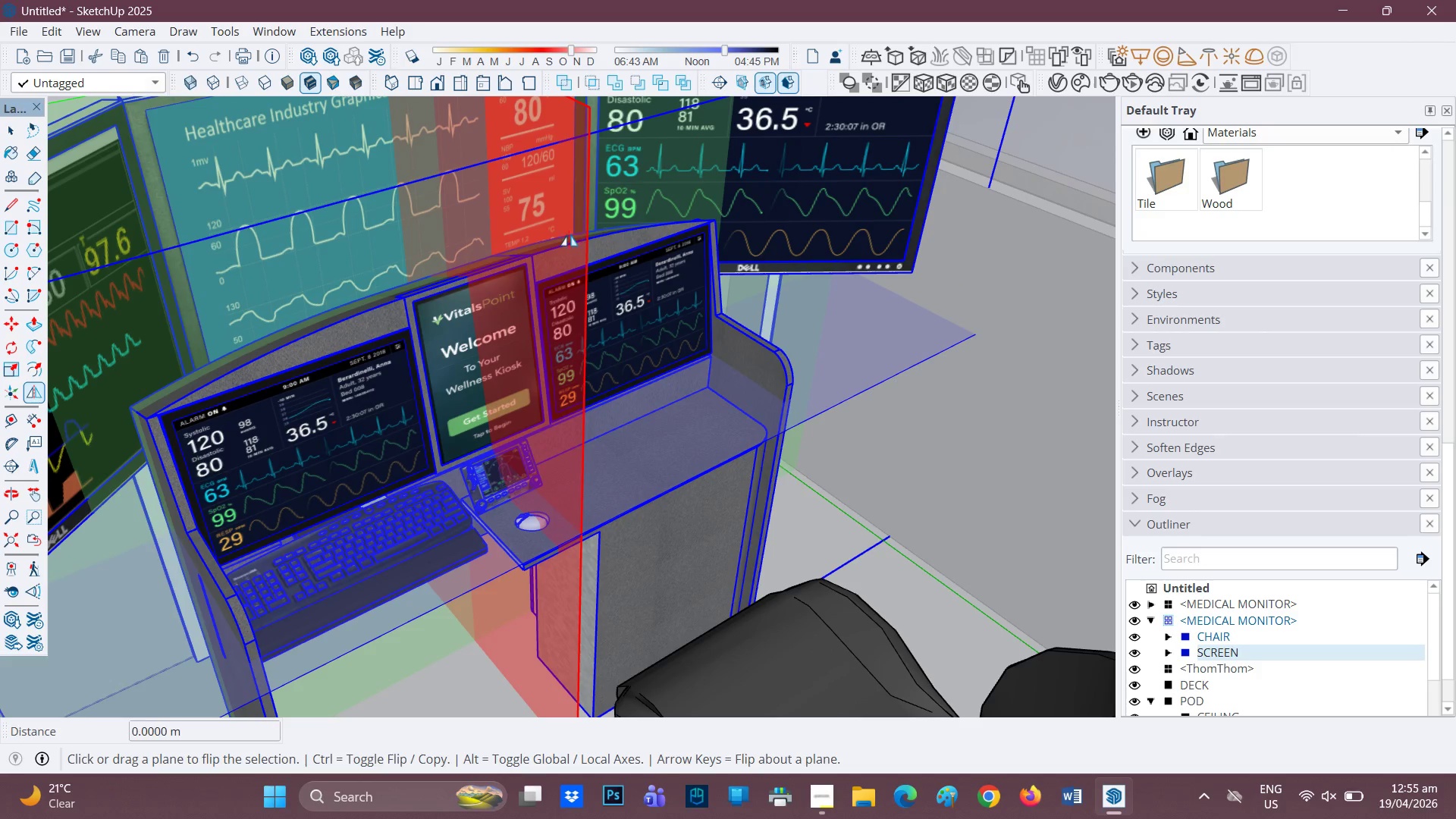 
scroll: coordinate [360, 424], scroll_direction: down, amount: 22.0
 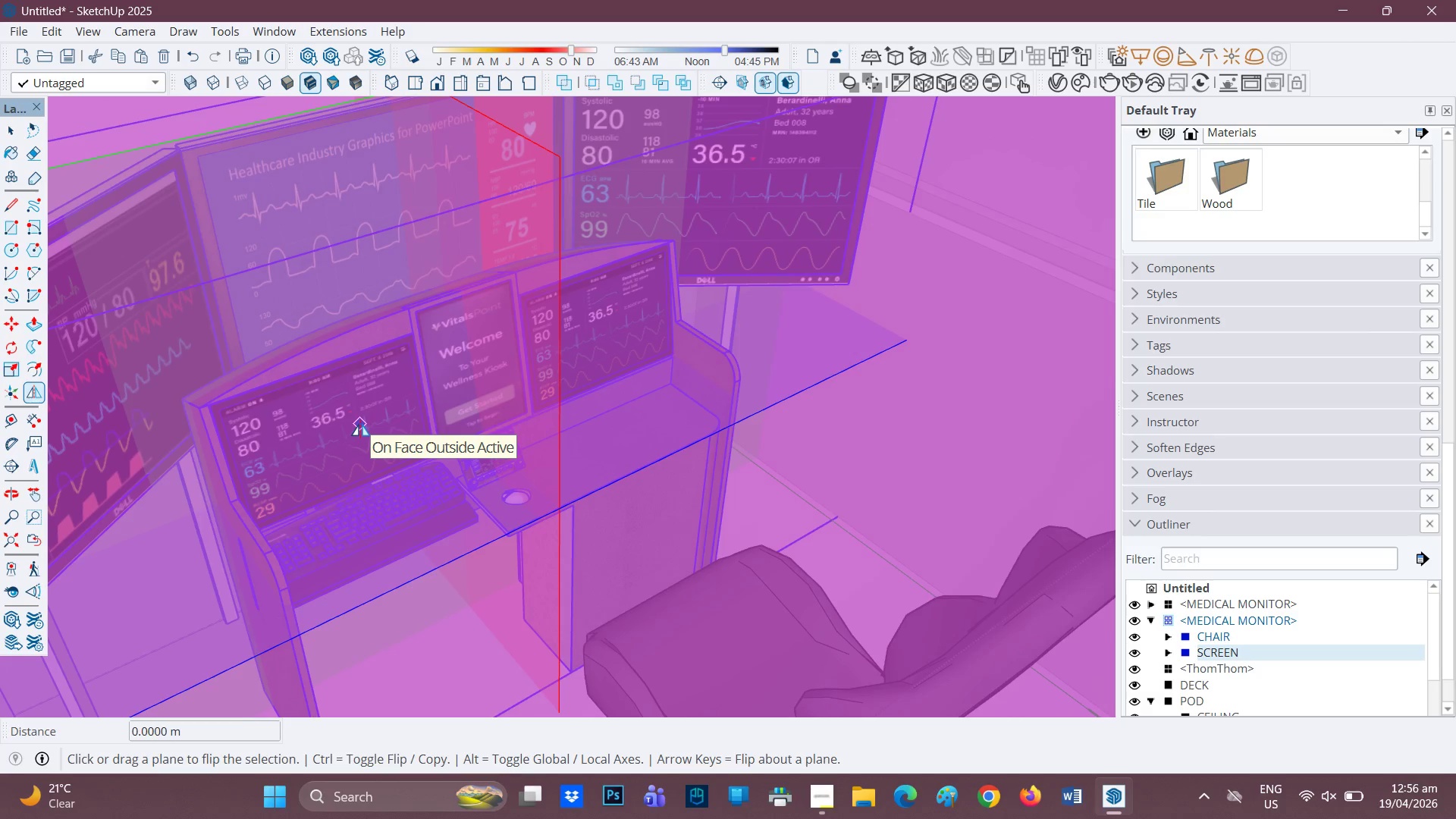 
scroll: coordinate [377, 413], scroll_direction: up, amount: 5.0
 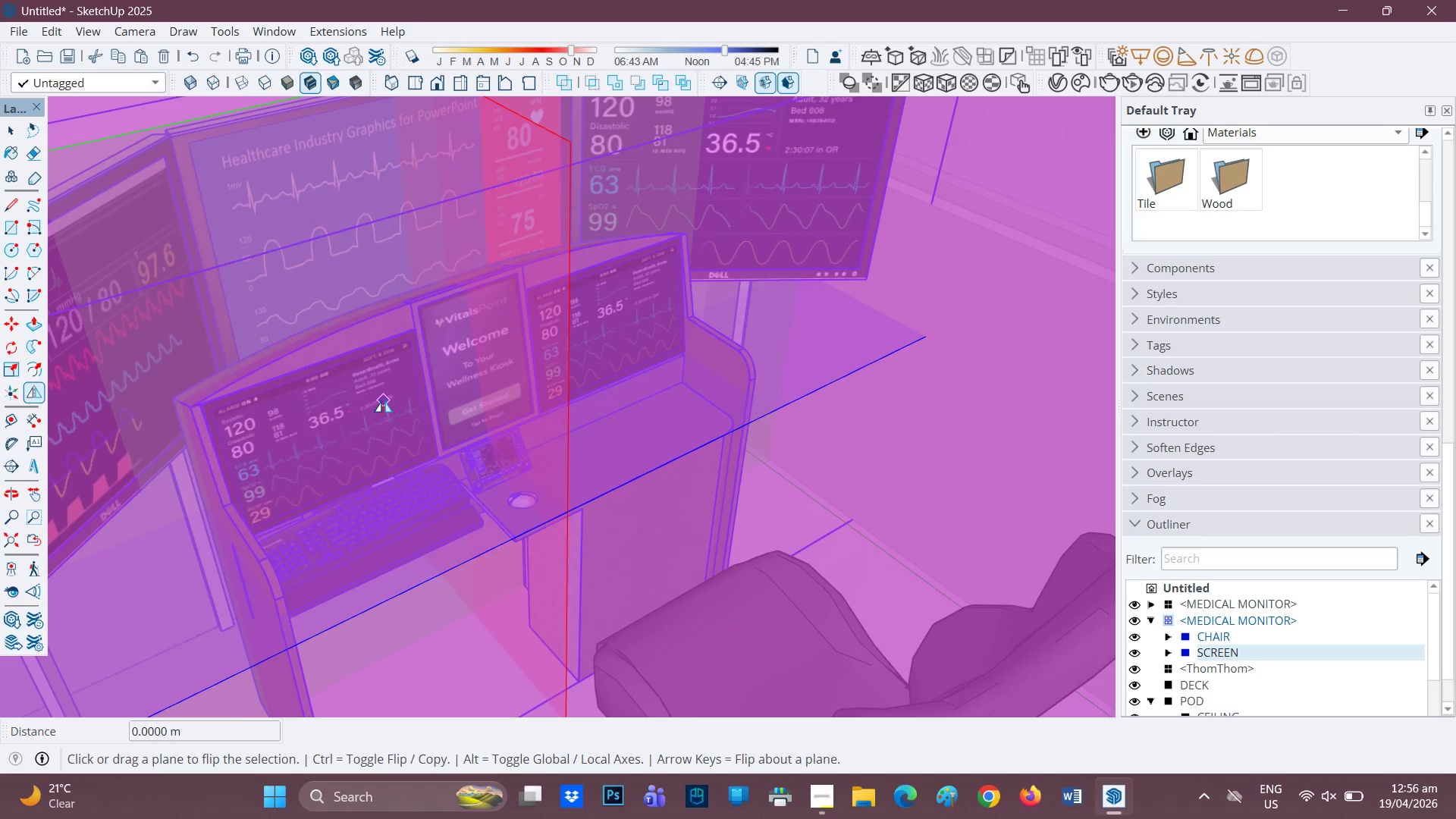 
key(Control+Z)
 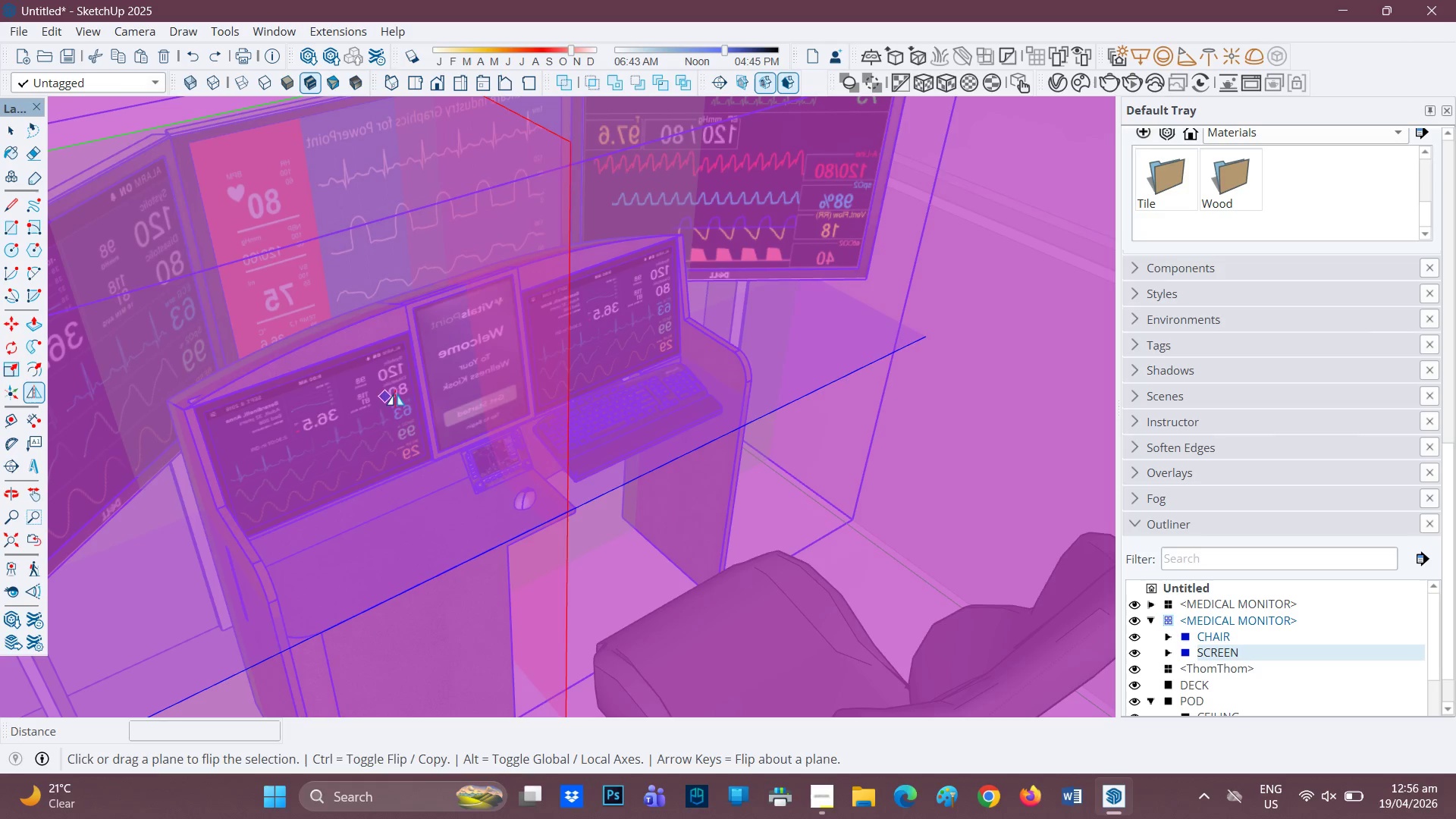 
key(Space)
 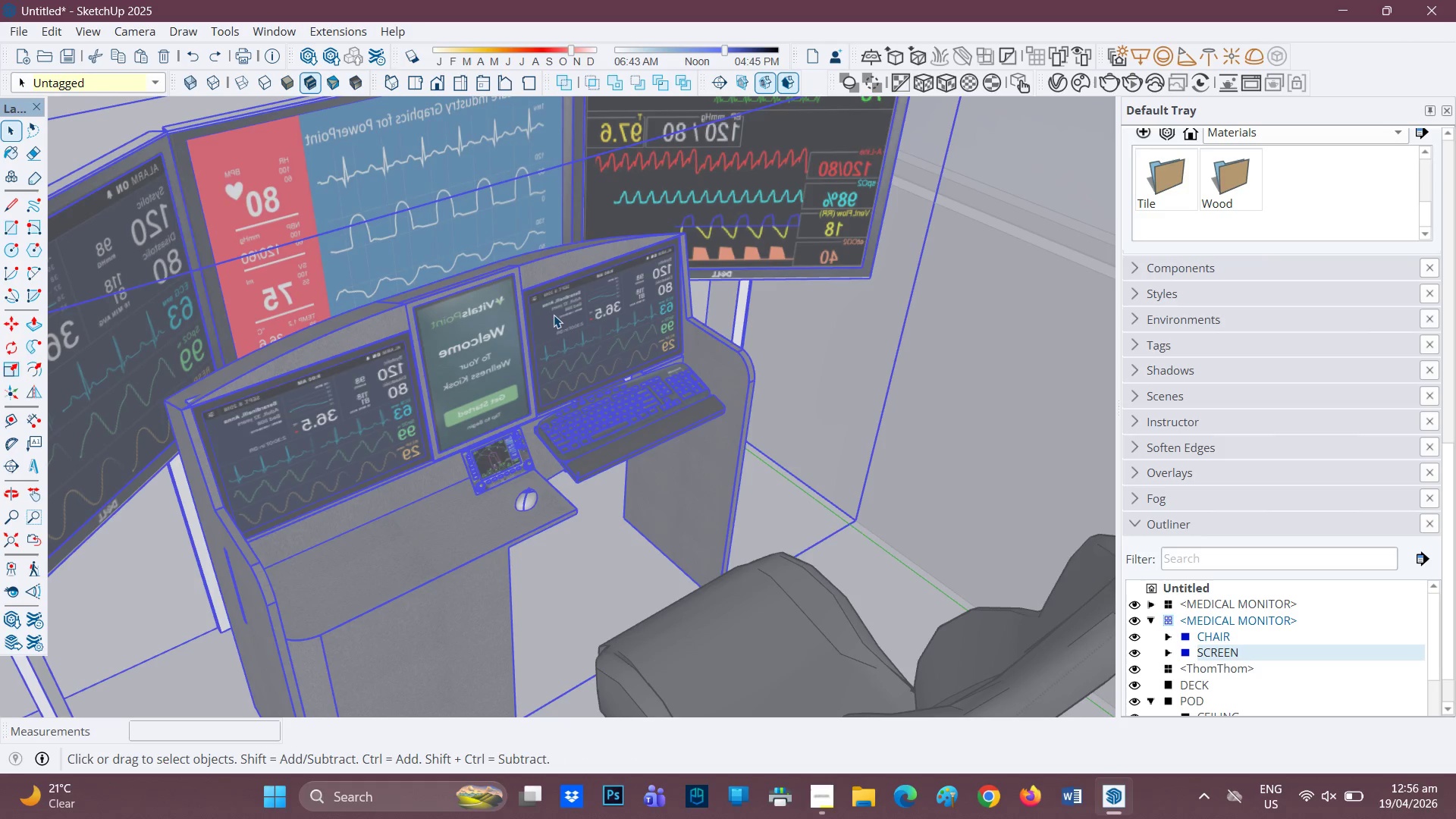 
scroll: coordinate [397, 392], scroll_direction: up, amount: 2.0
 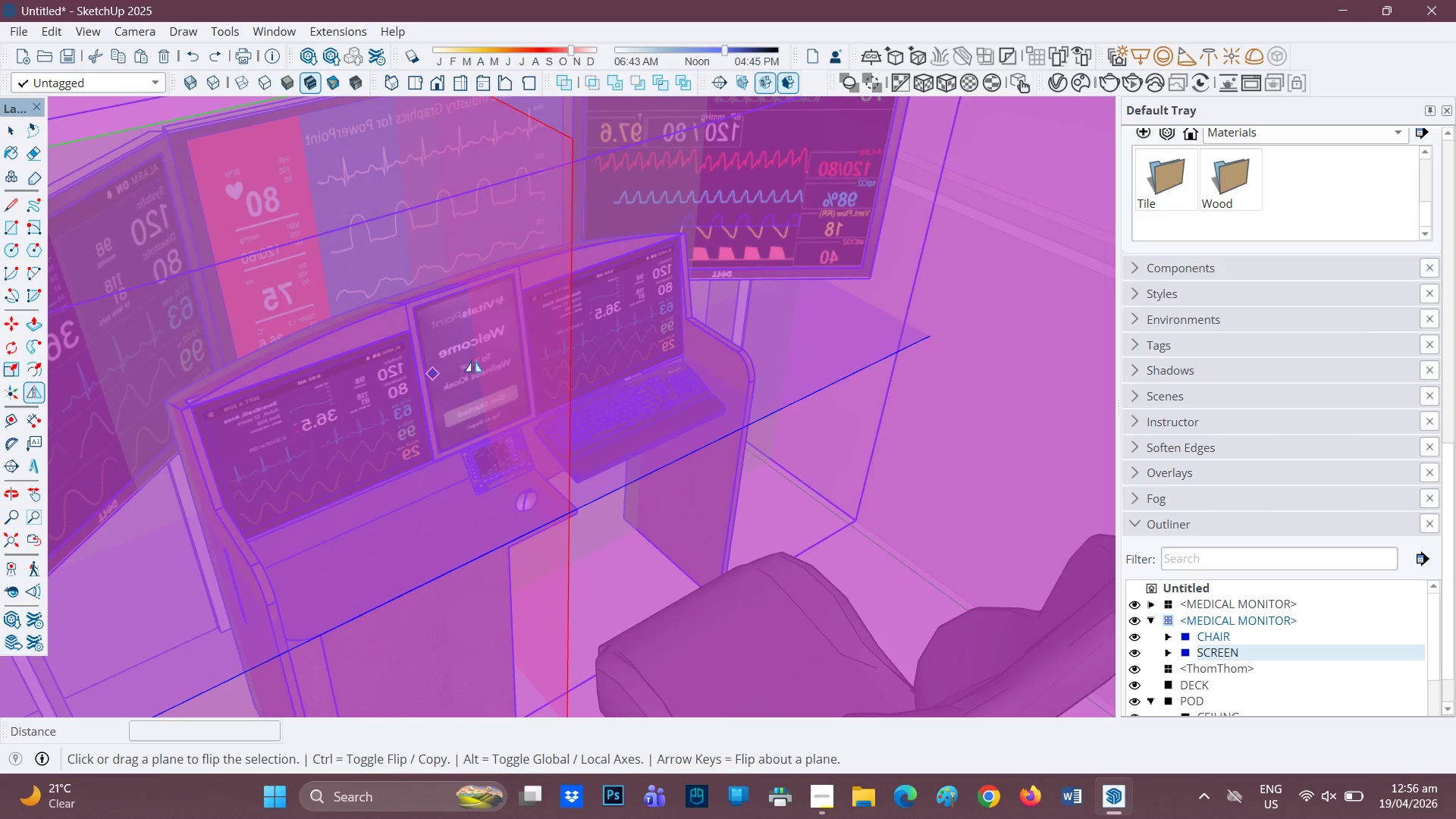 
left_click([554, 315])
 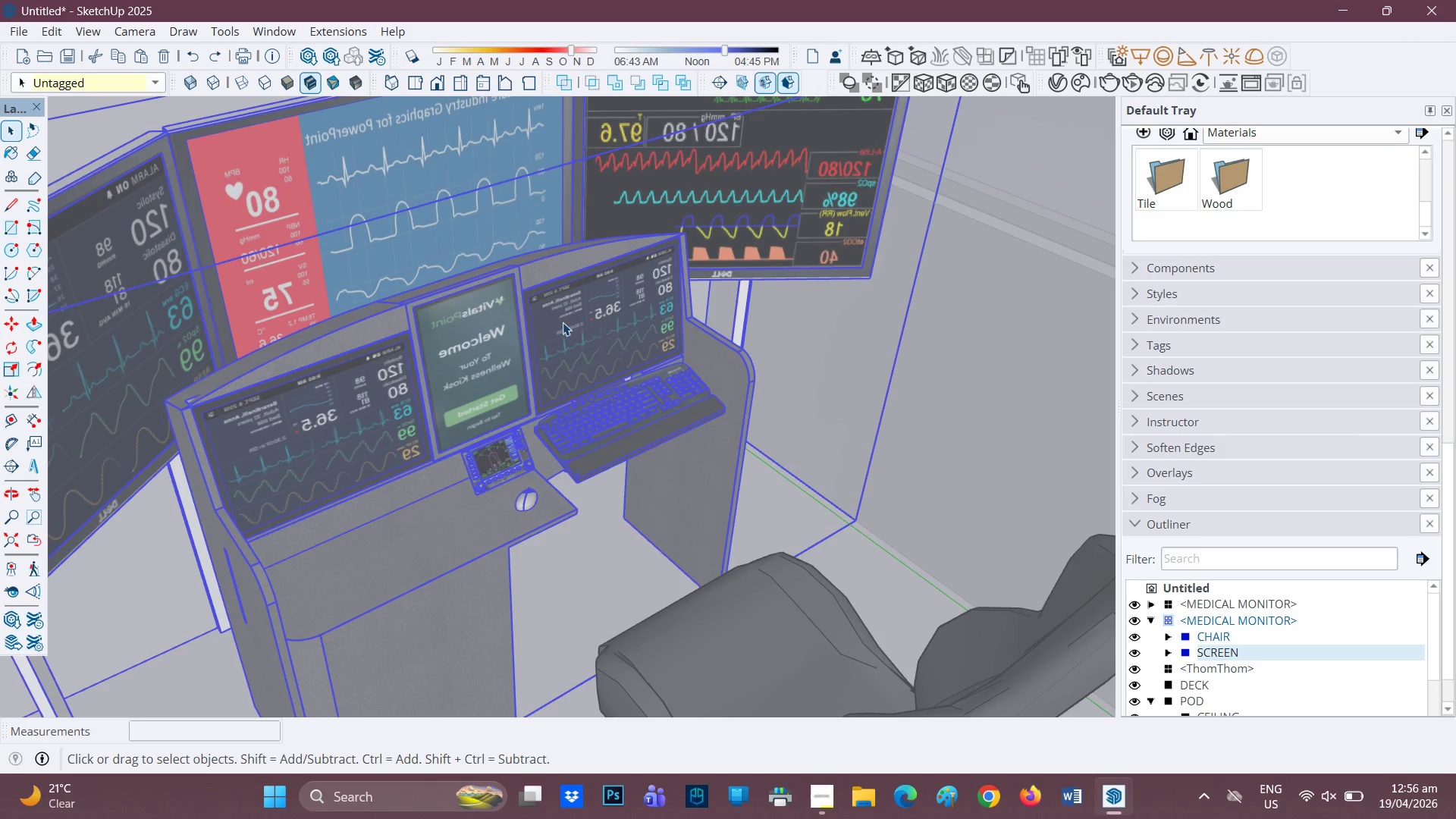 
double_click([497, 333])
 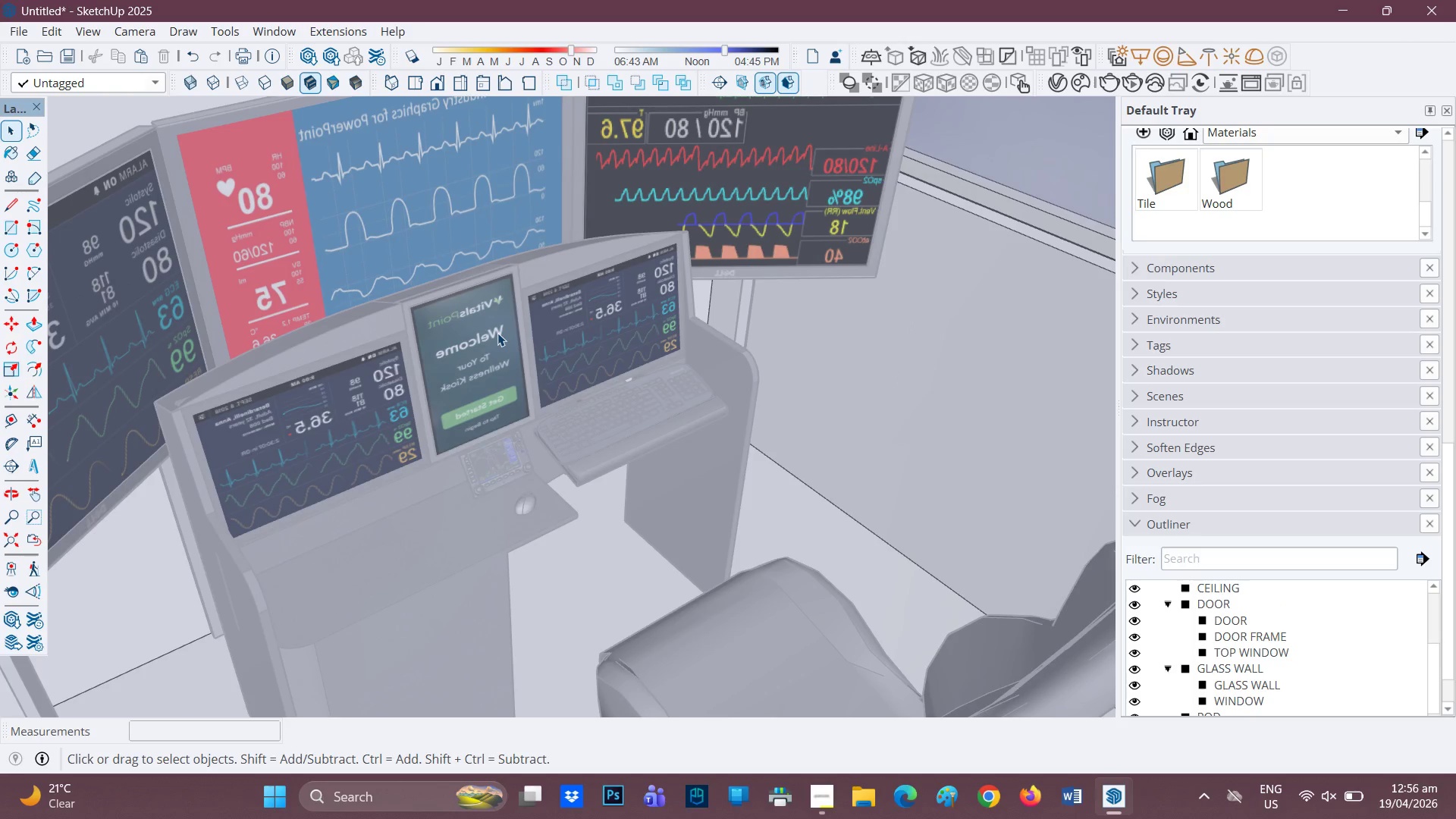 
scroll: coordinate [563, 329], scroll_direction: up, amount: 6.0
 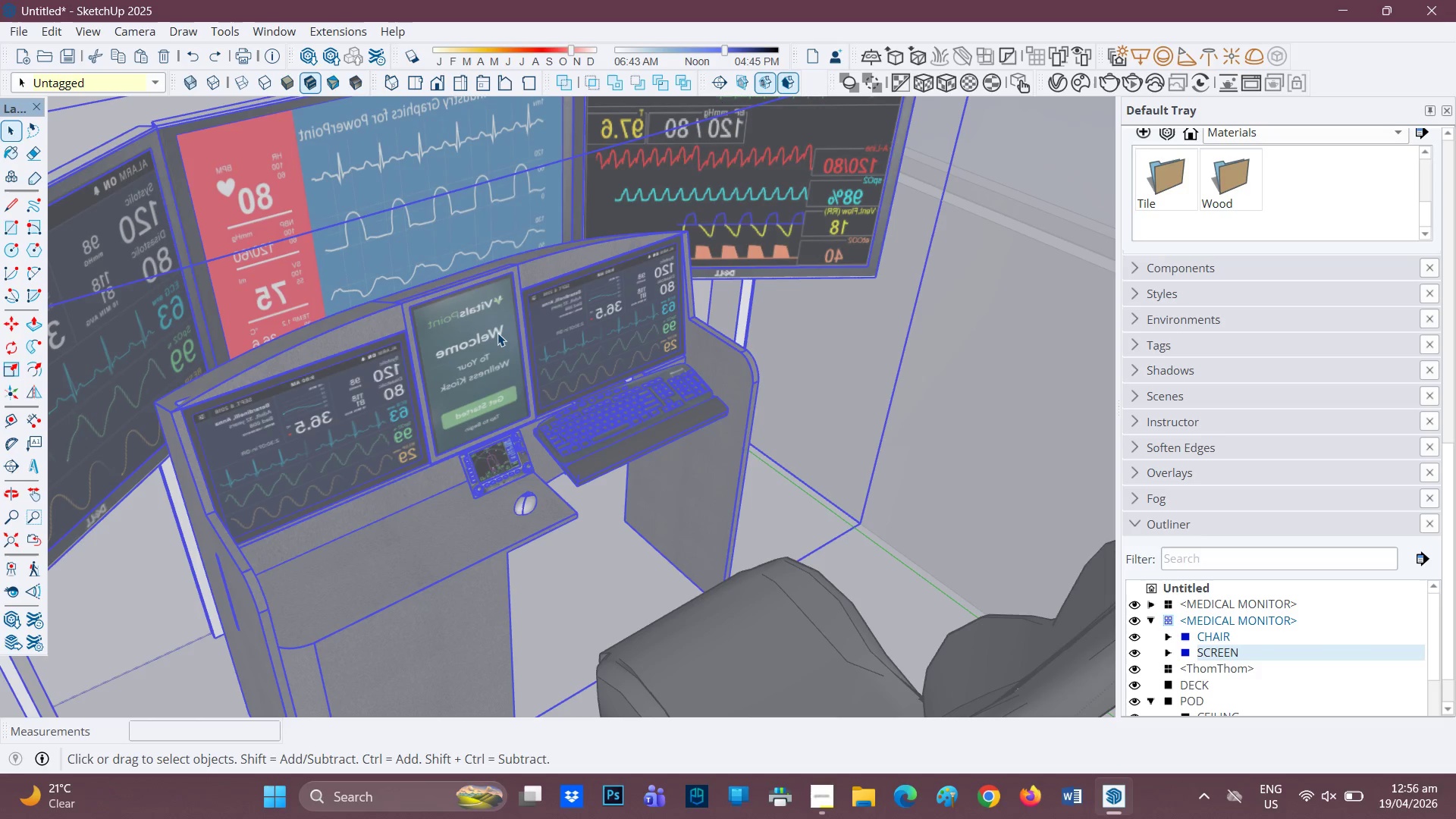 
left_click([497, 333])
 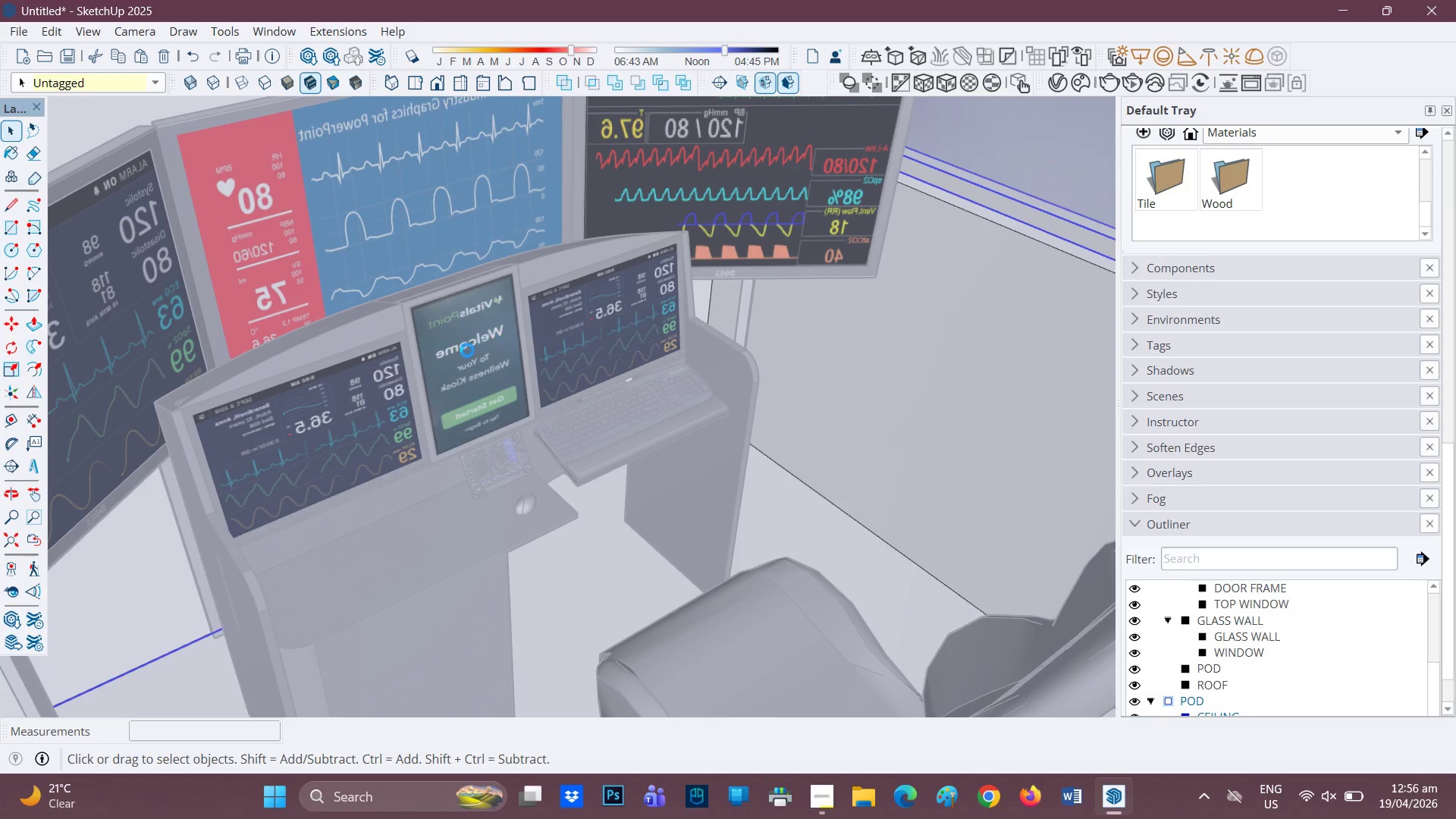 
left_click([455, 353])
 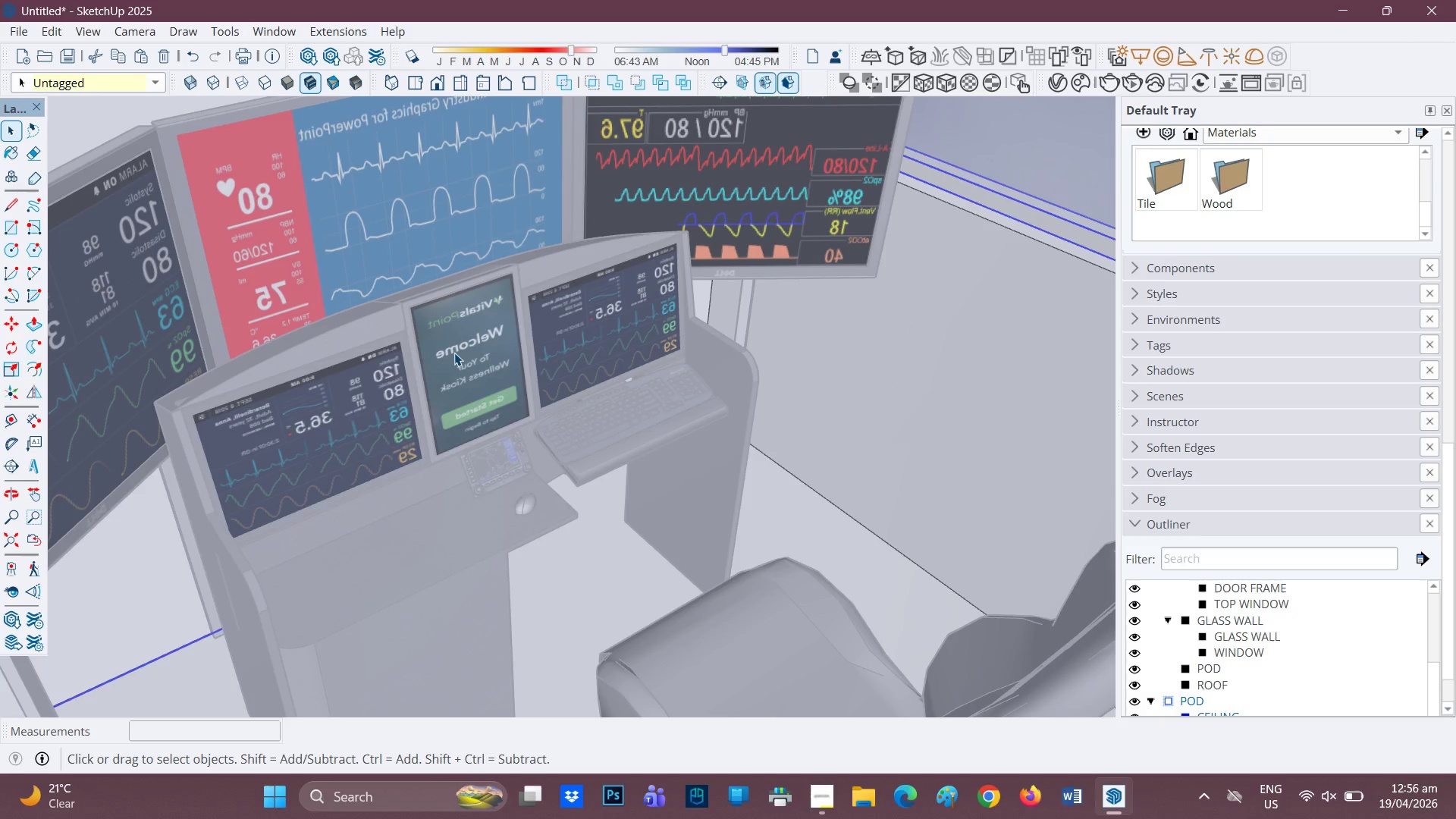 
double_click([454, 353])
 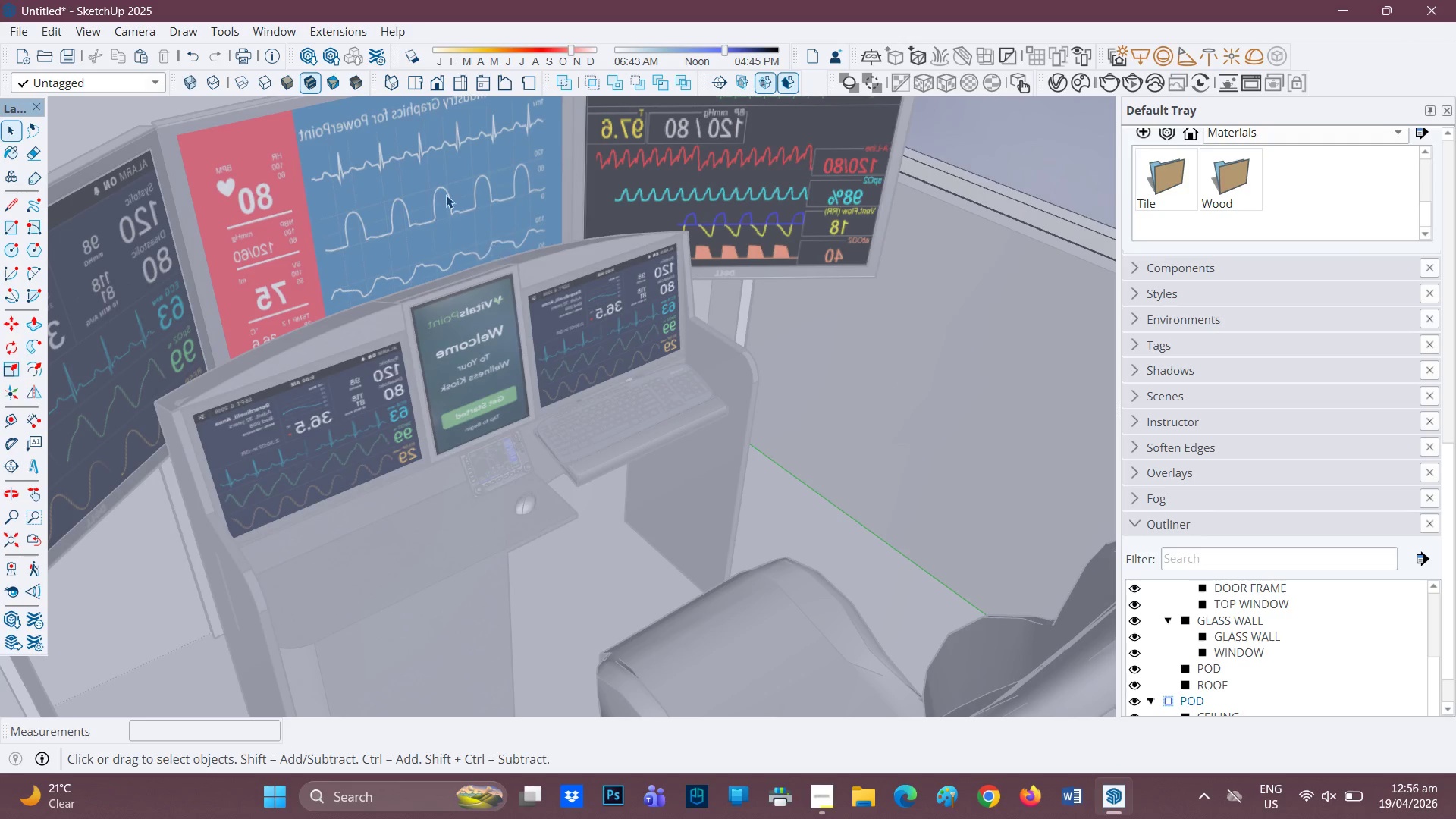 
left_click([422, 182])
 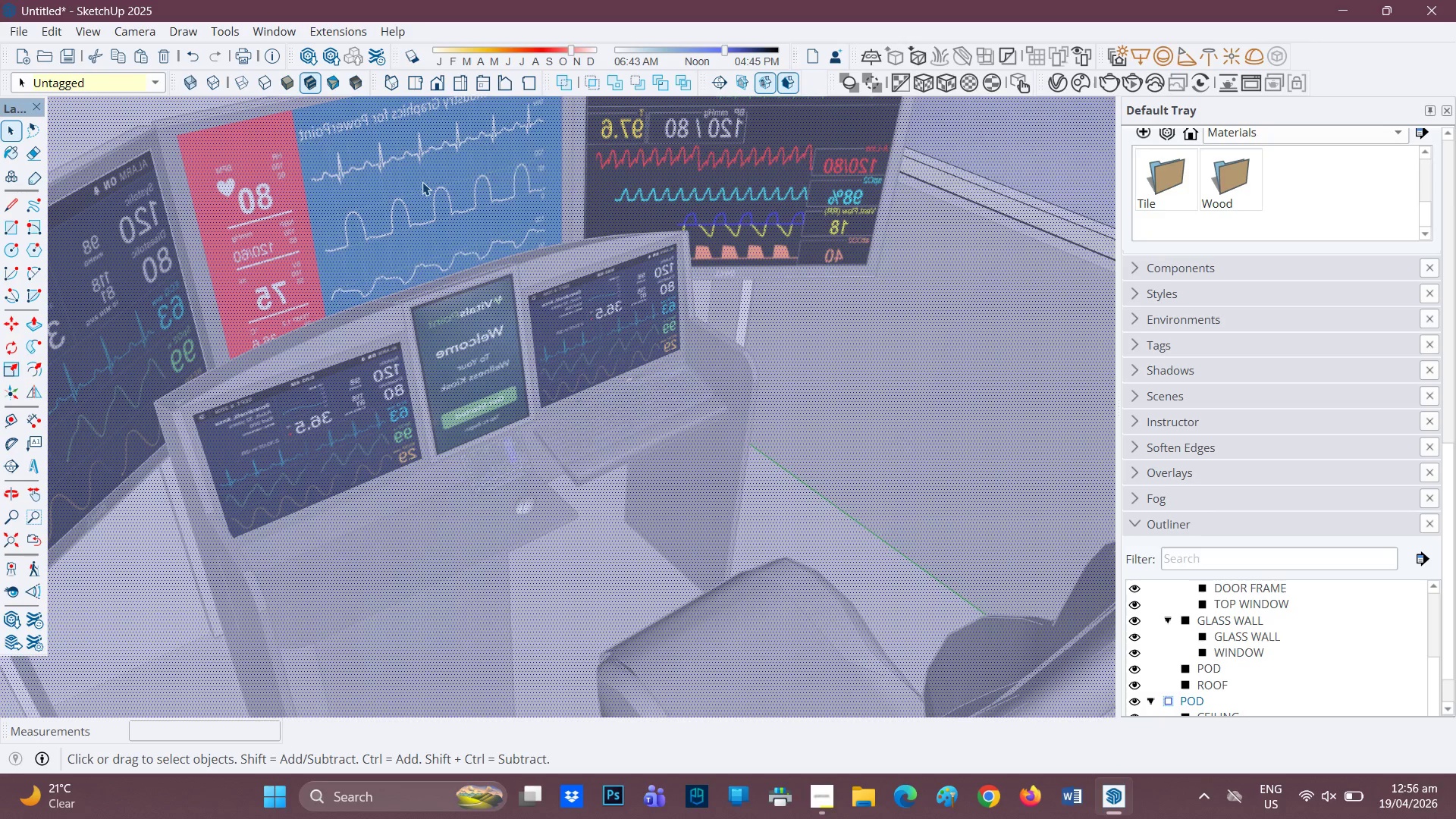 
double_click([422, 182])
 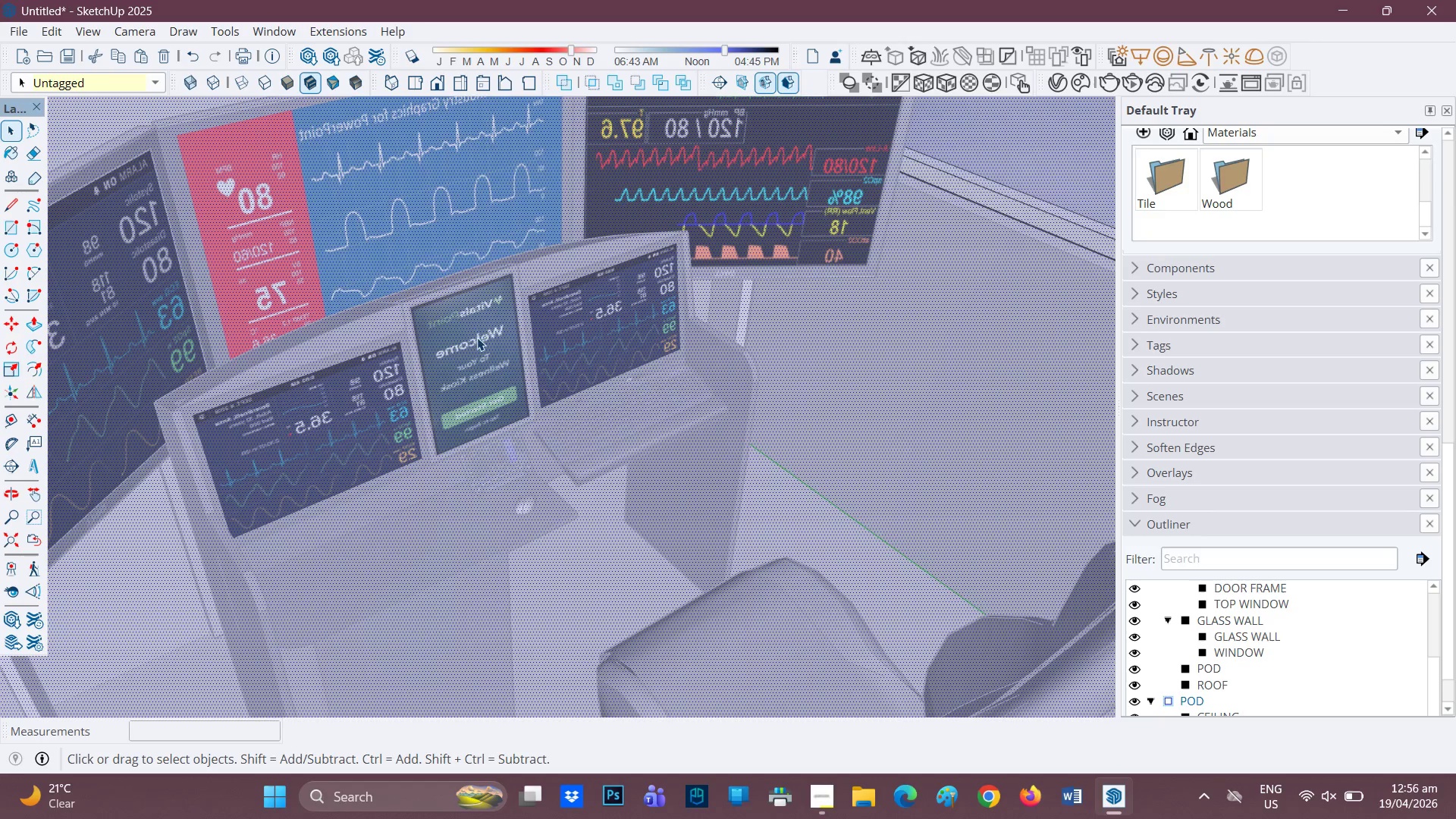 
left_click([410, 217])
 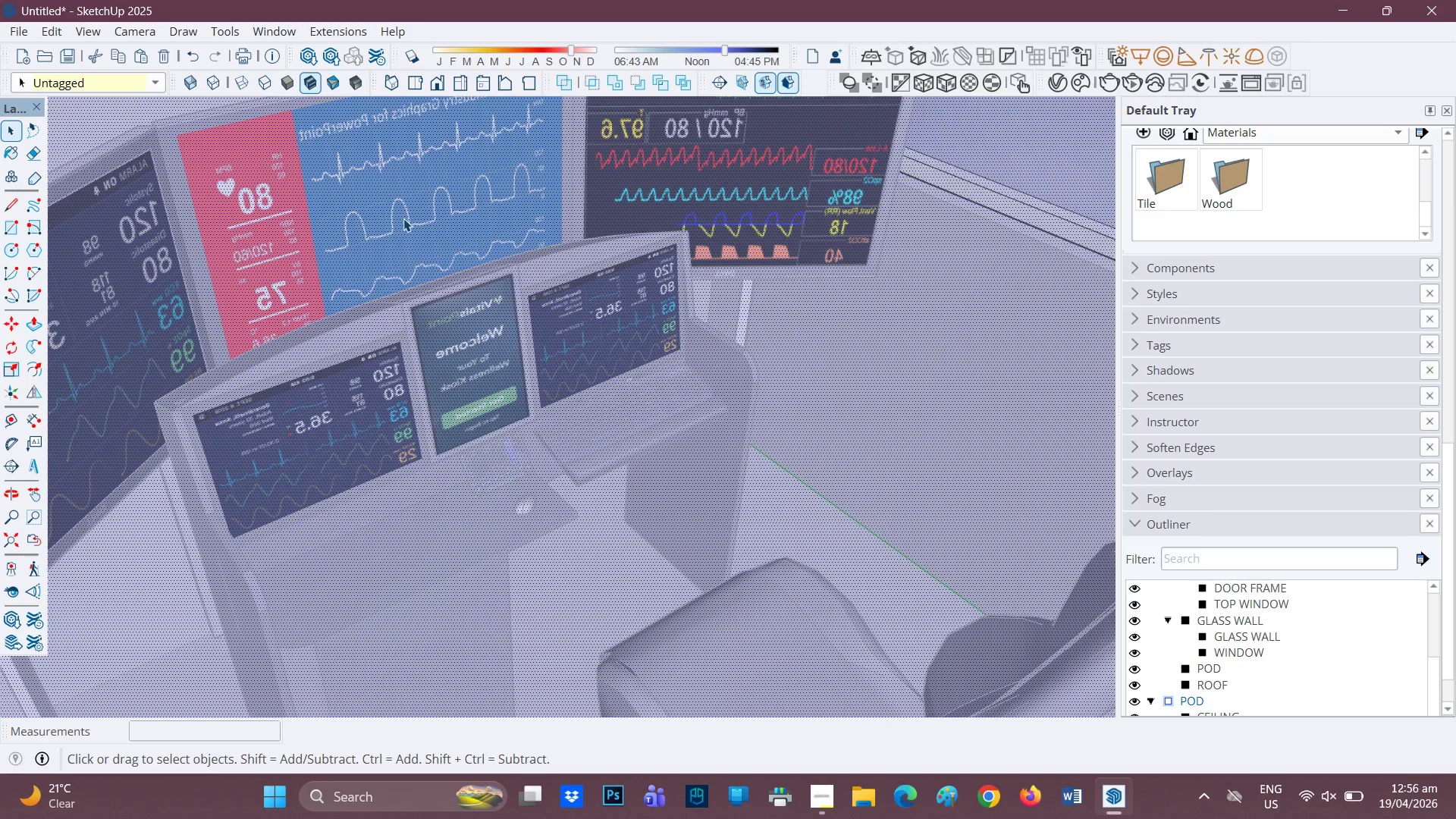 
scroll: coordinate [404, 262], scroll_direction: down, amount: 3.0
 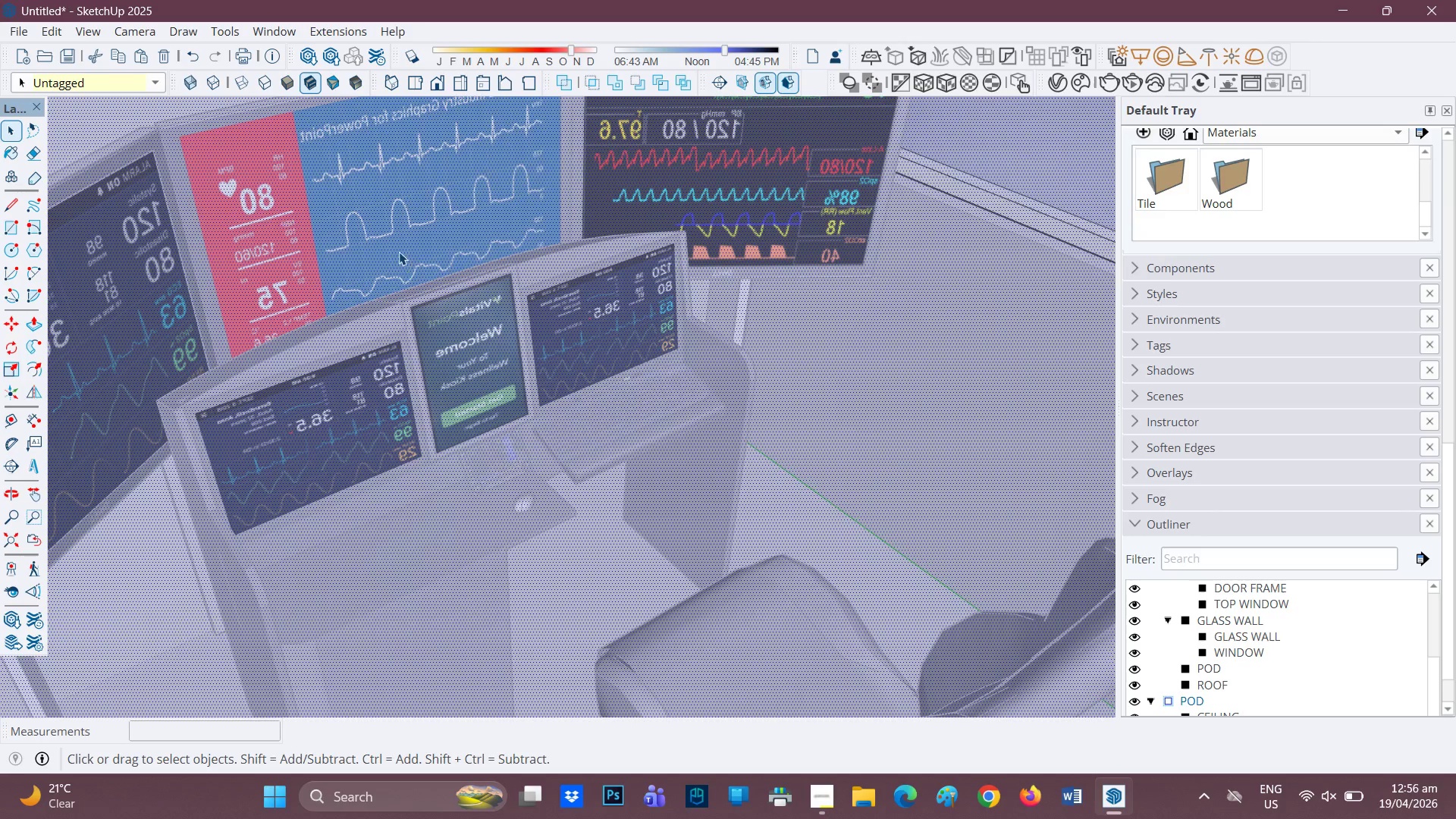 
left_click([397, 250])
 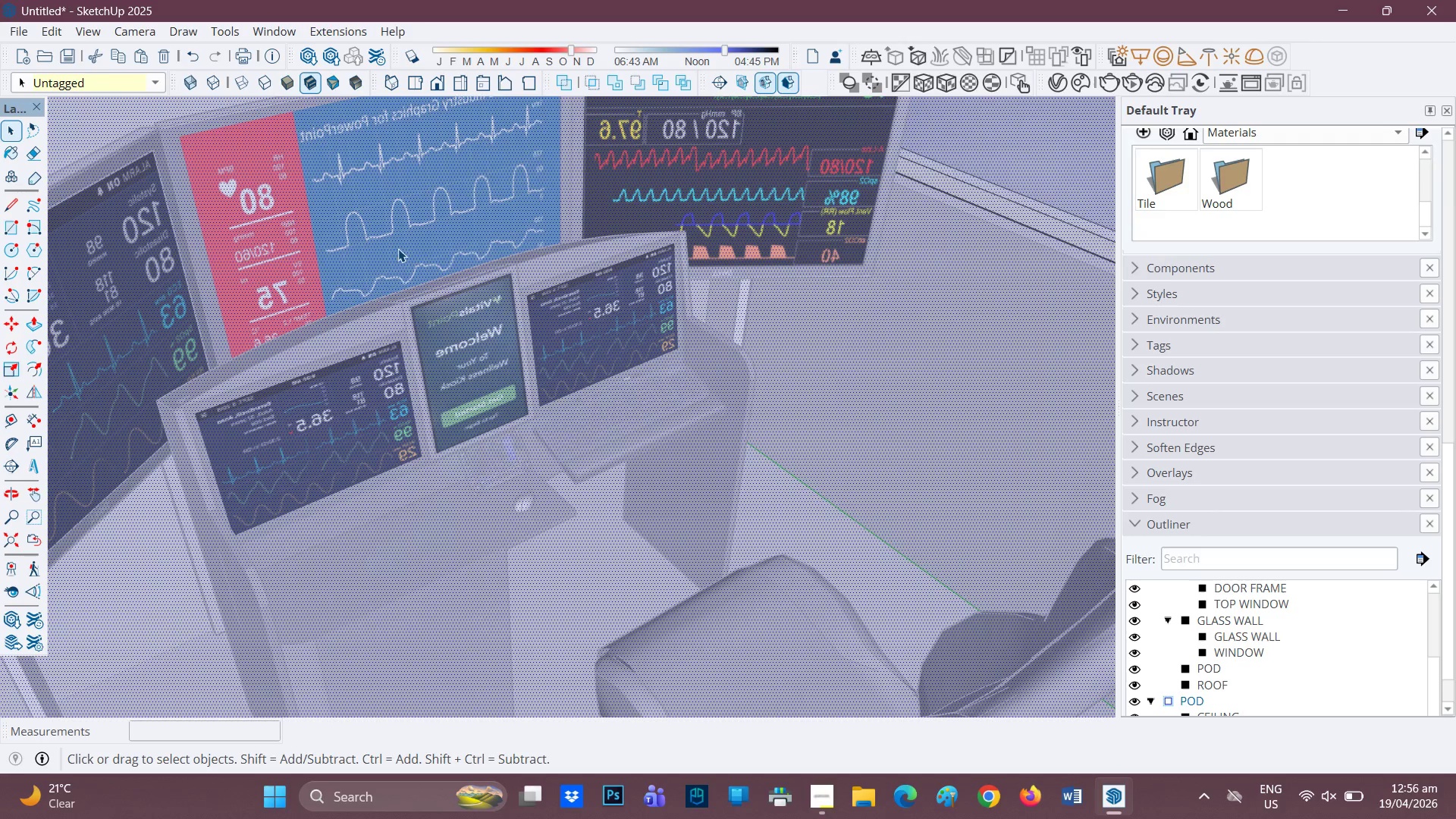 
triple_click([398, 249])
 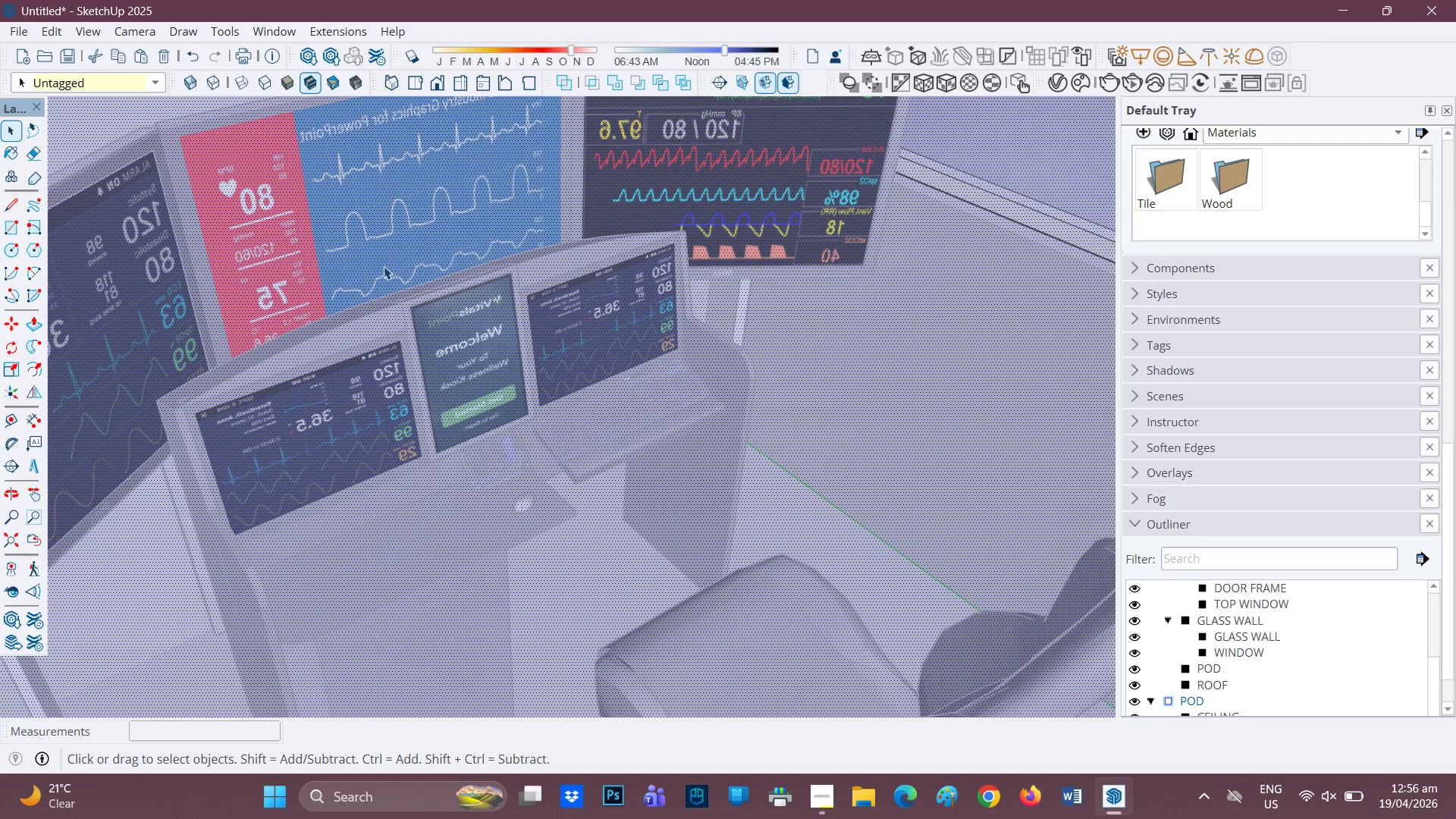 
scroll: coordinate [337, 275], scroll_direction: up, amount: 31.0
 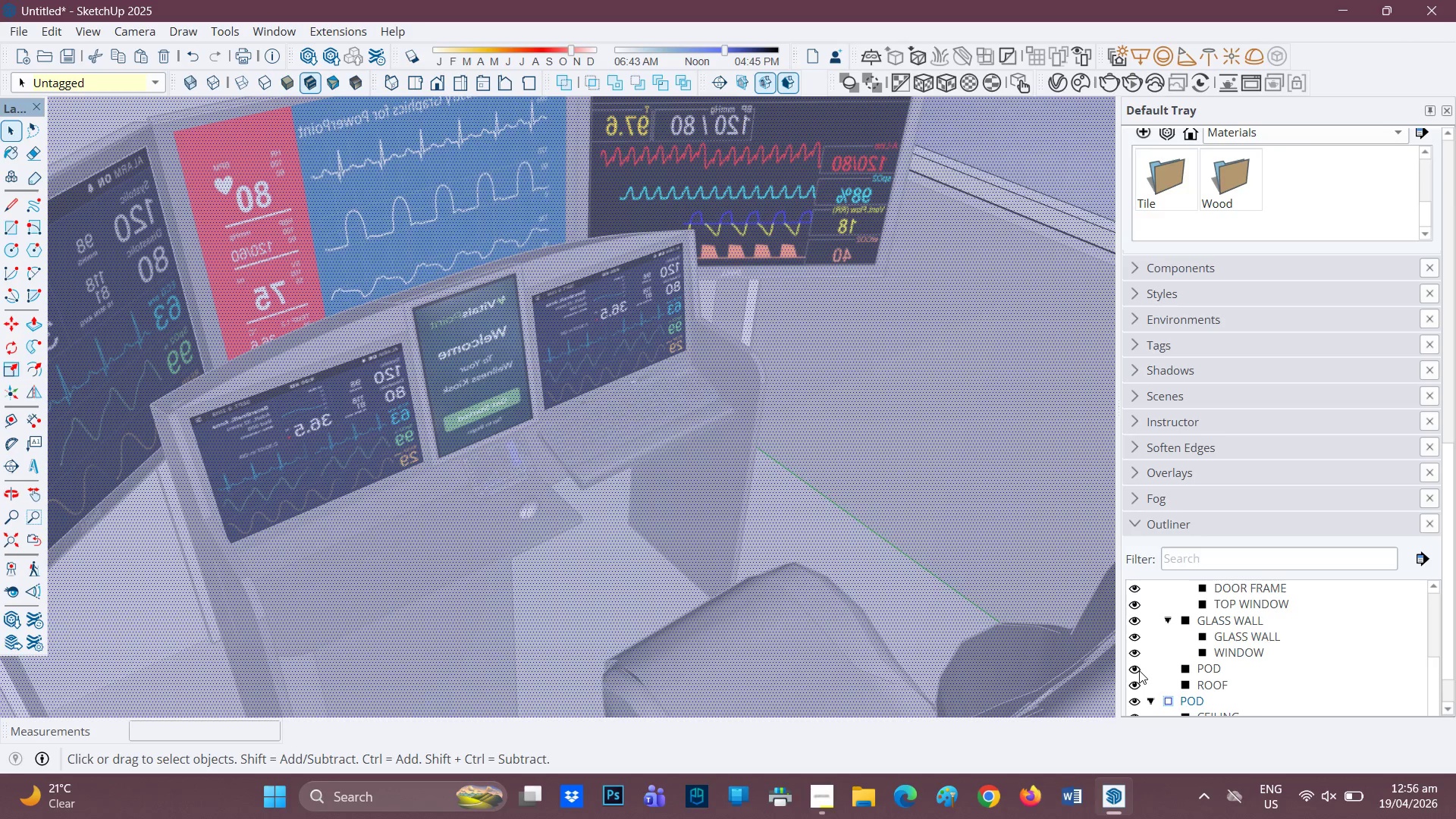 
left_click([1137, 670])
 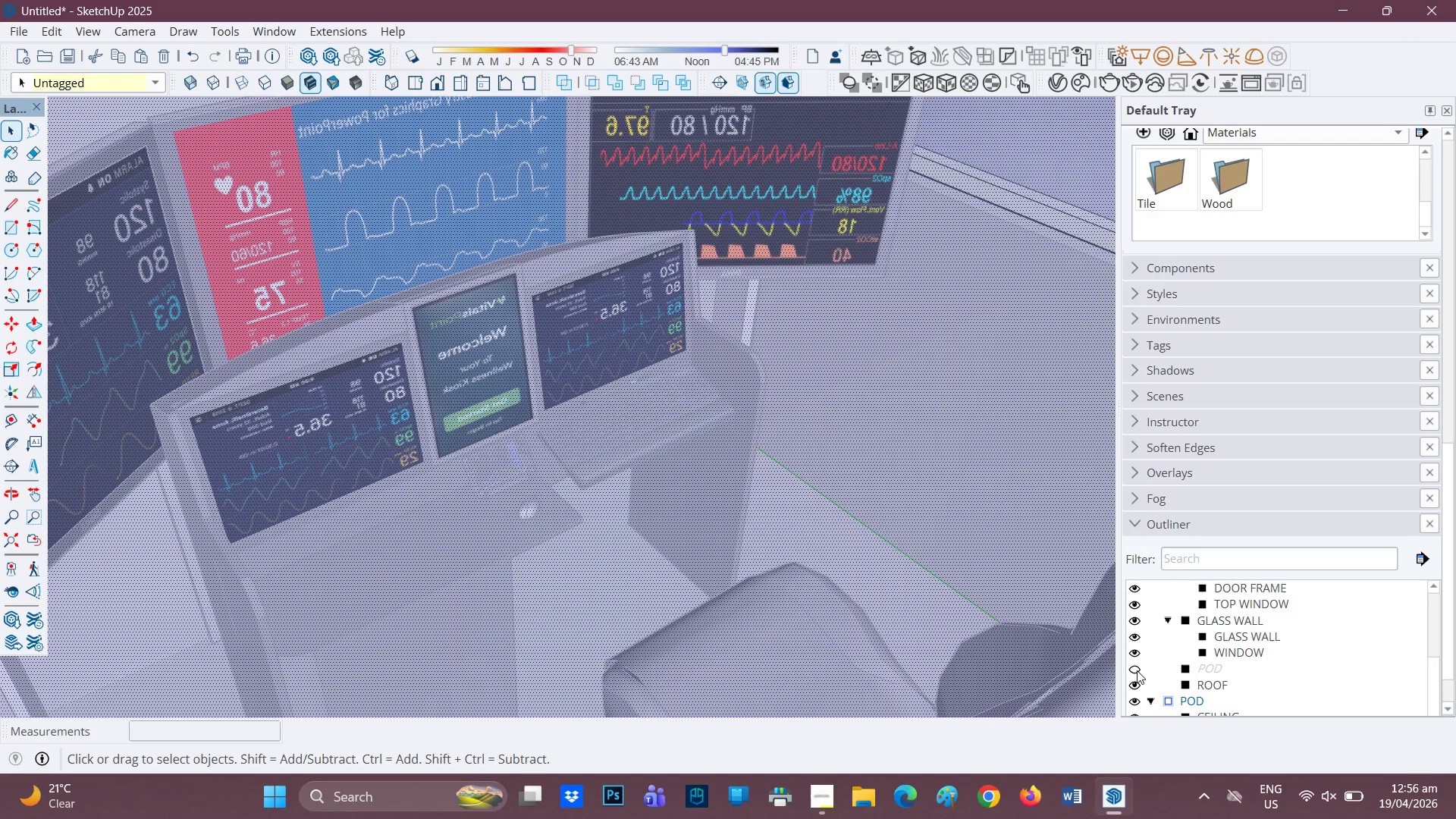 
left_click([1137, 670])
 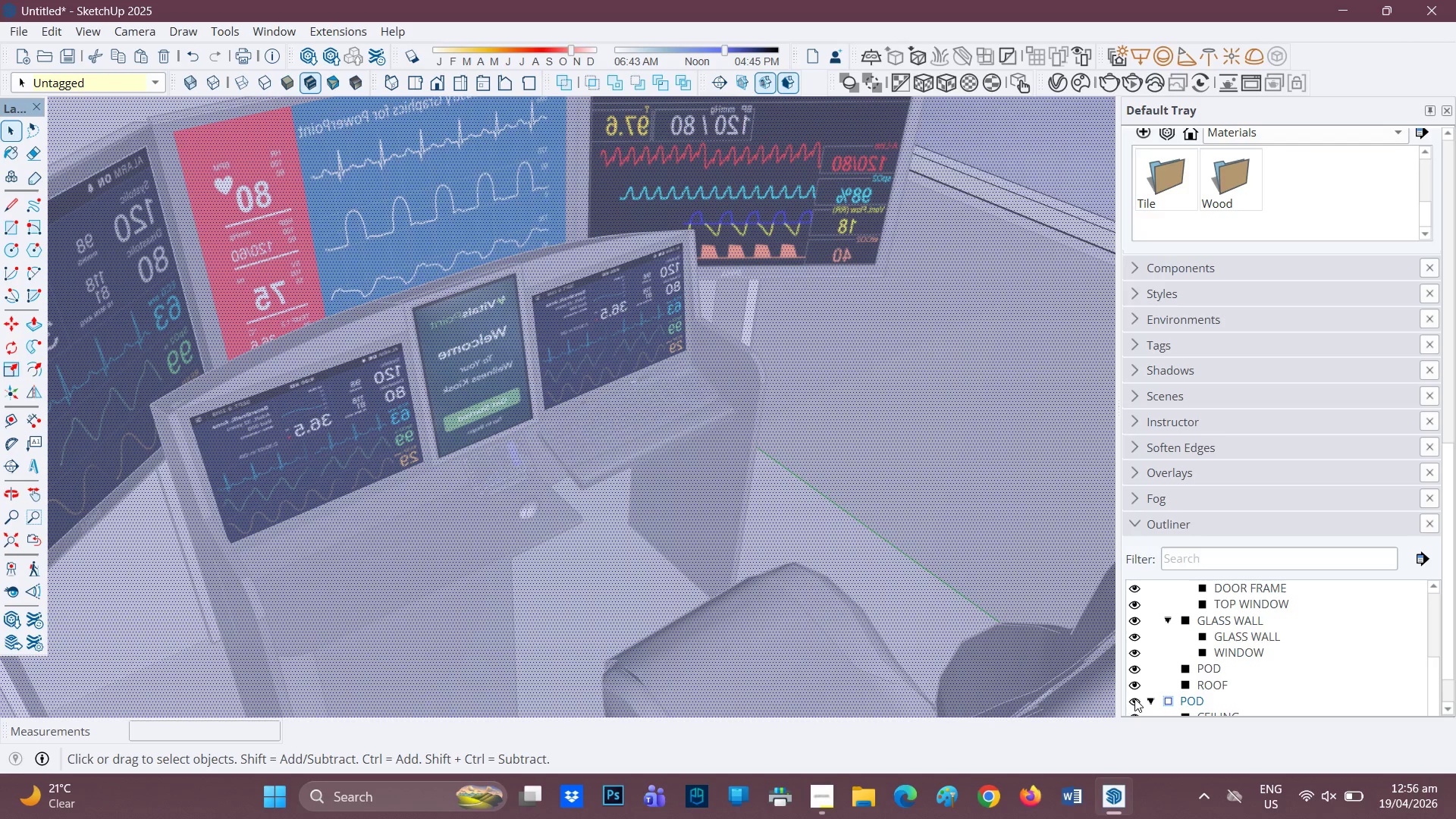 
left_click([1134, 700])
 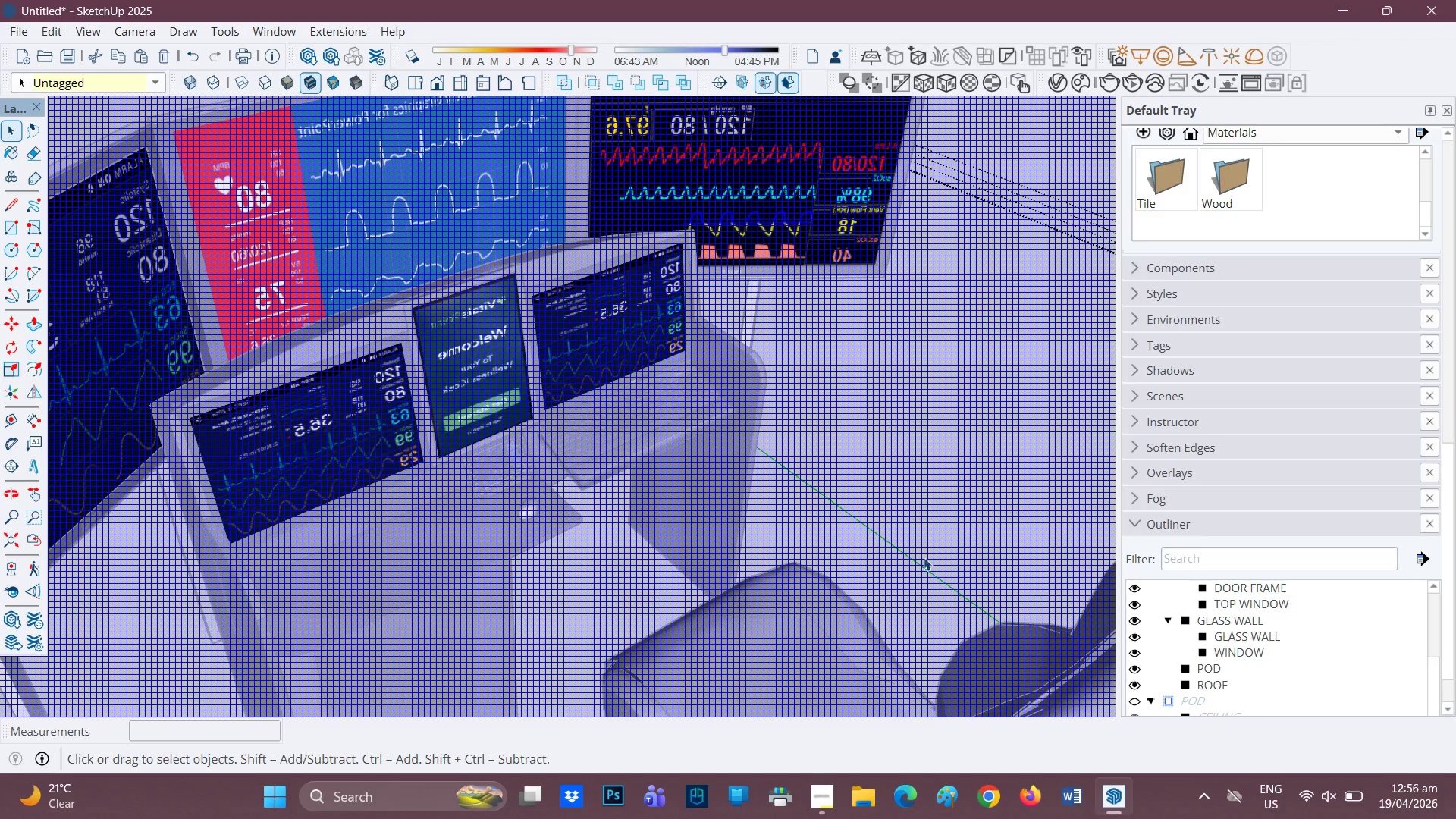 
scroll: coordinate [714, 472], scroll_direction: down, amount: 13.0
 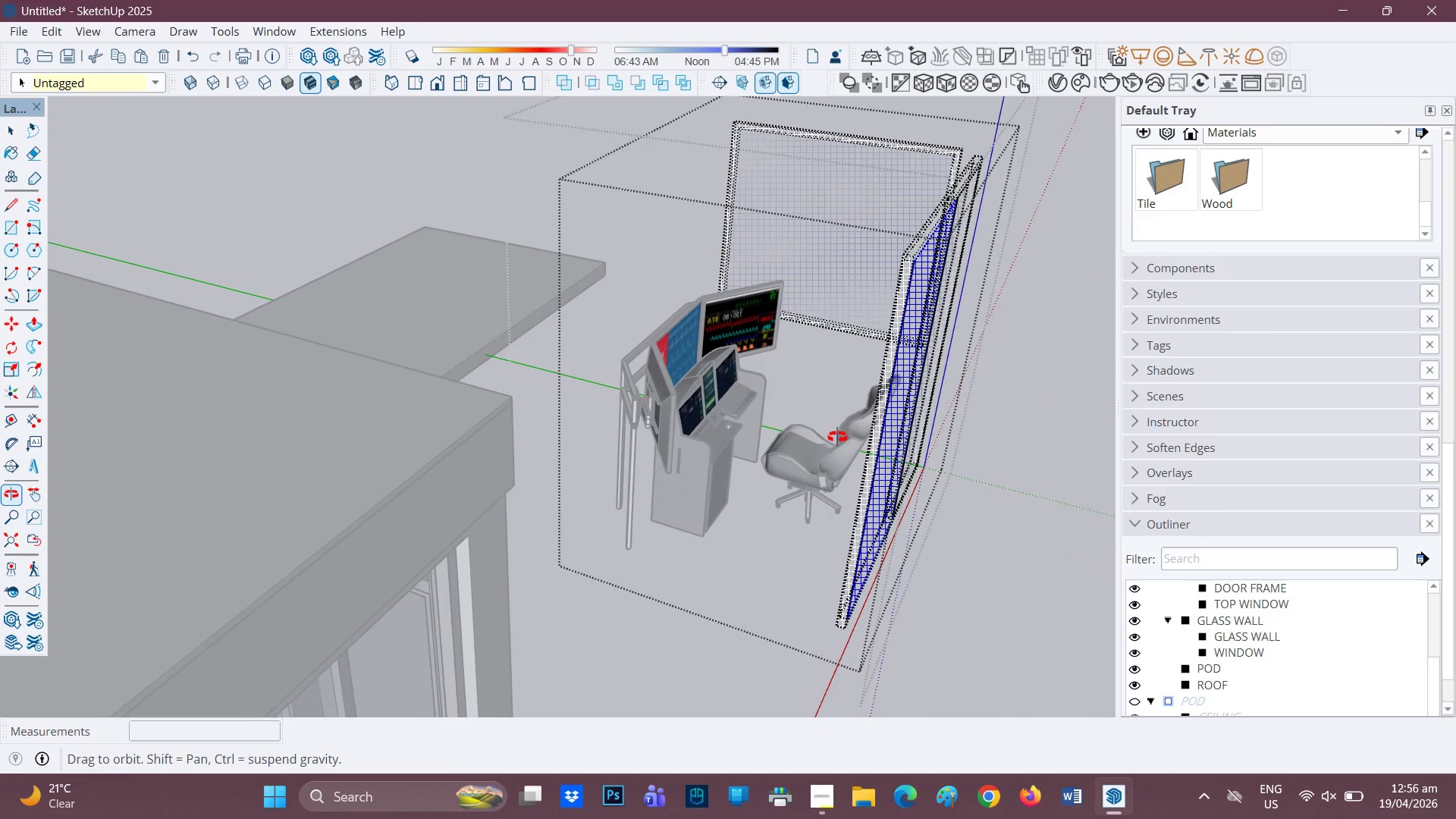 
scroll: coordinate [697, 397], scroll_direction: up, amount: 11.0
 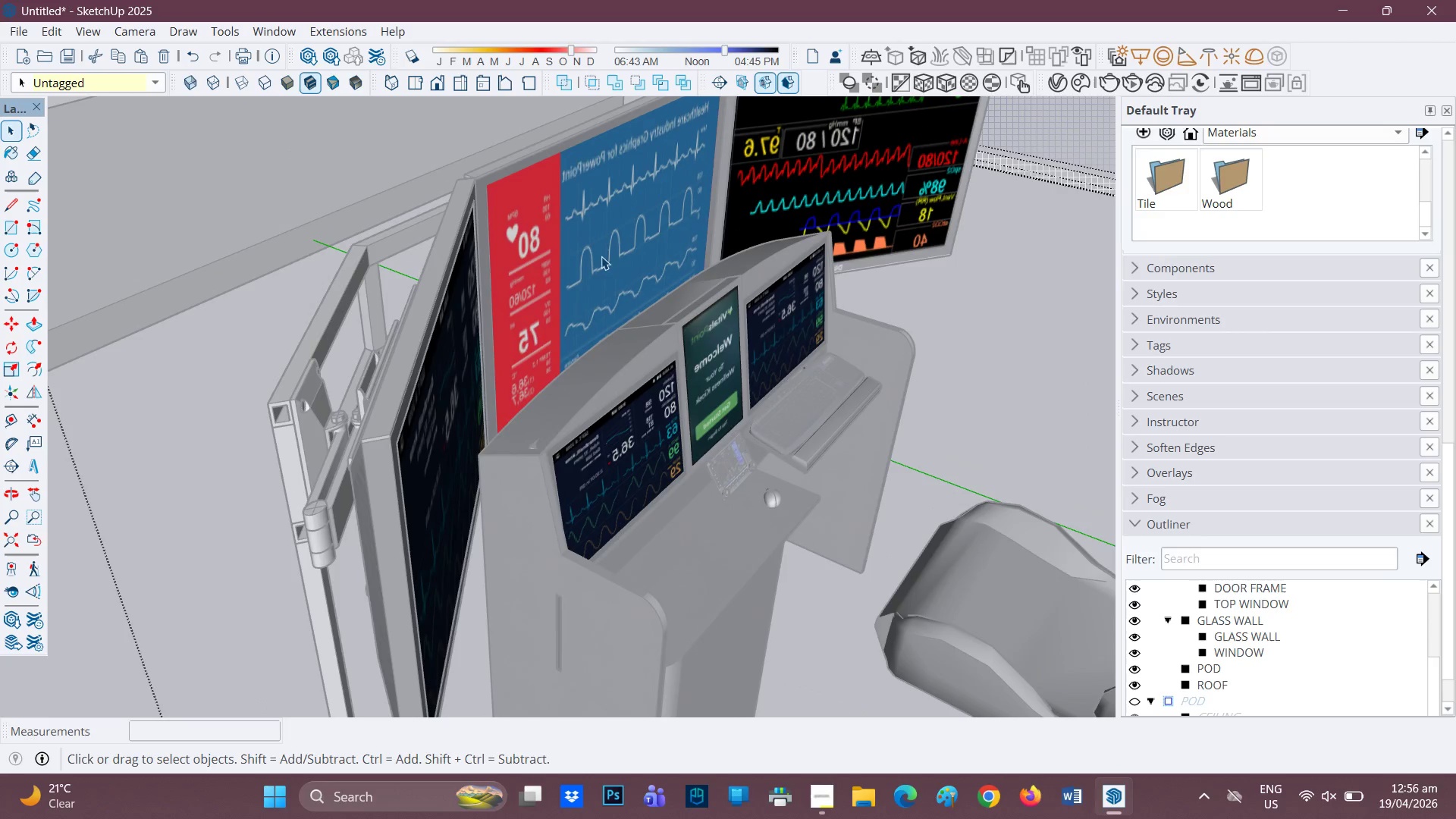 
left_click([594, 250])
 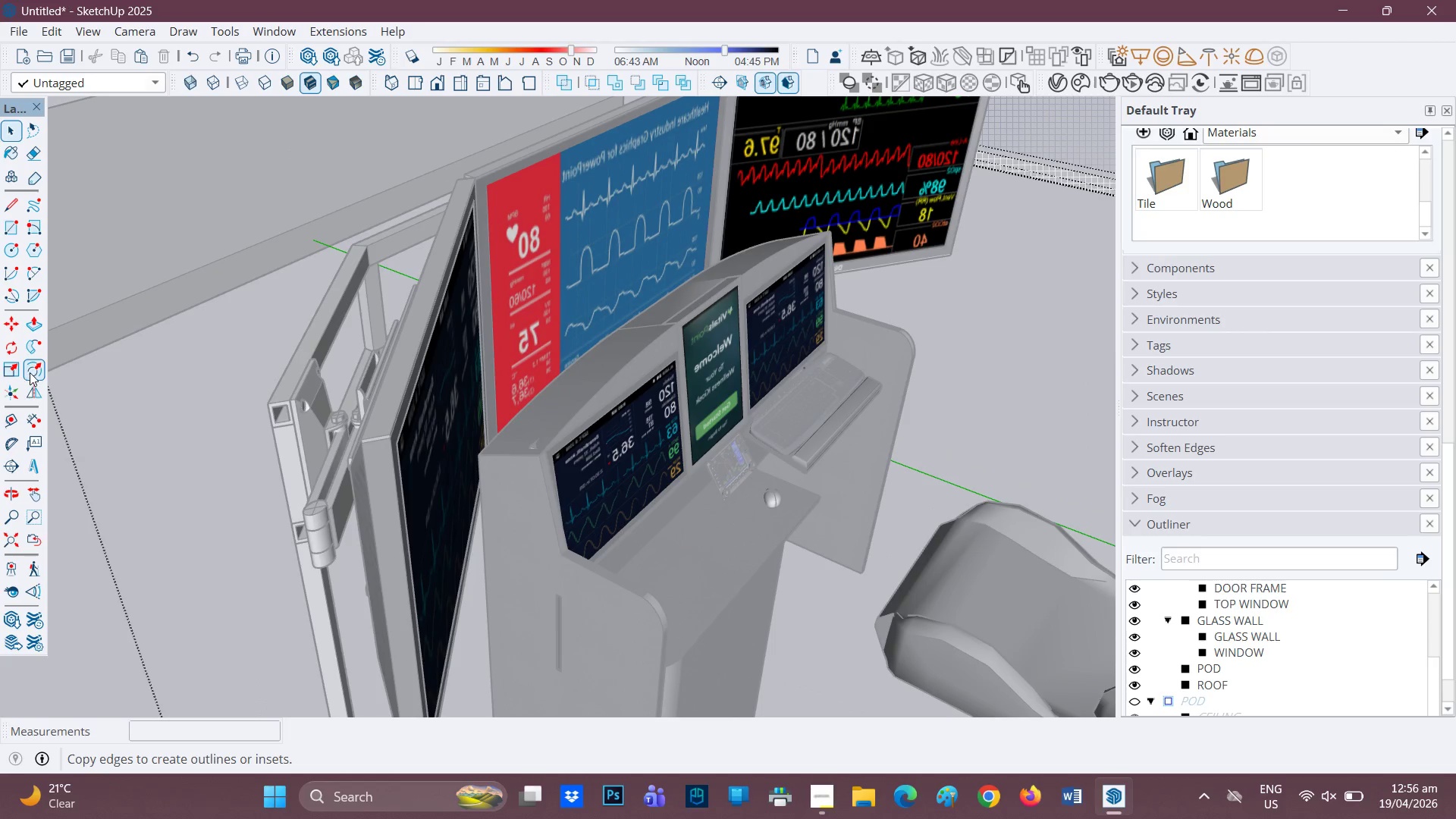 
left_click([30, 391])
 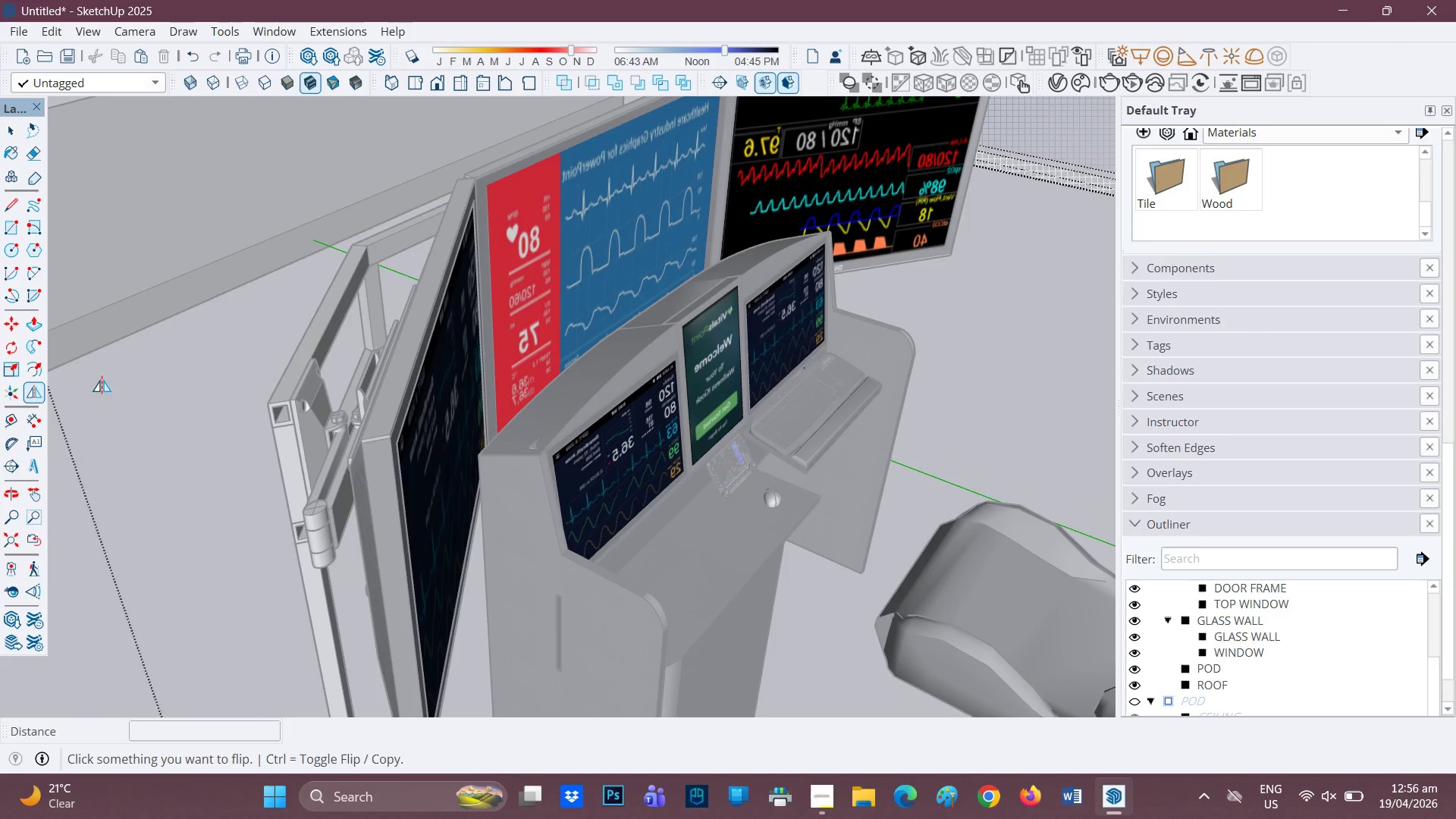 
left_click([602, 256])
 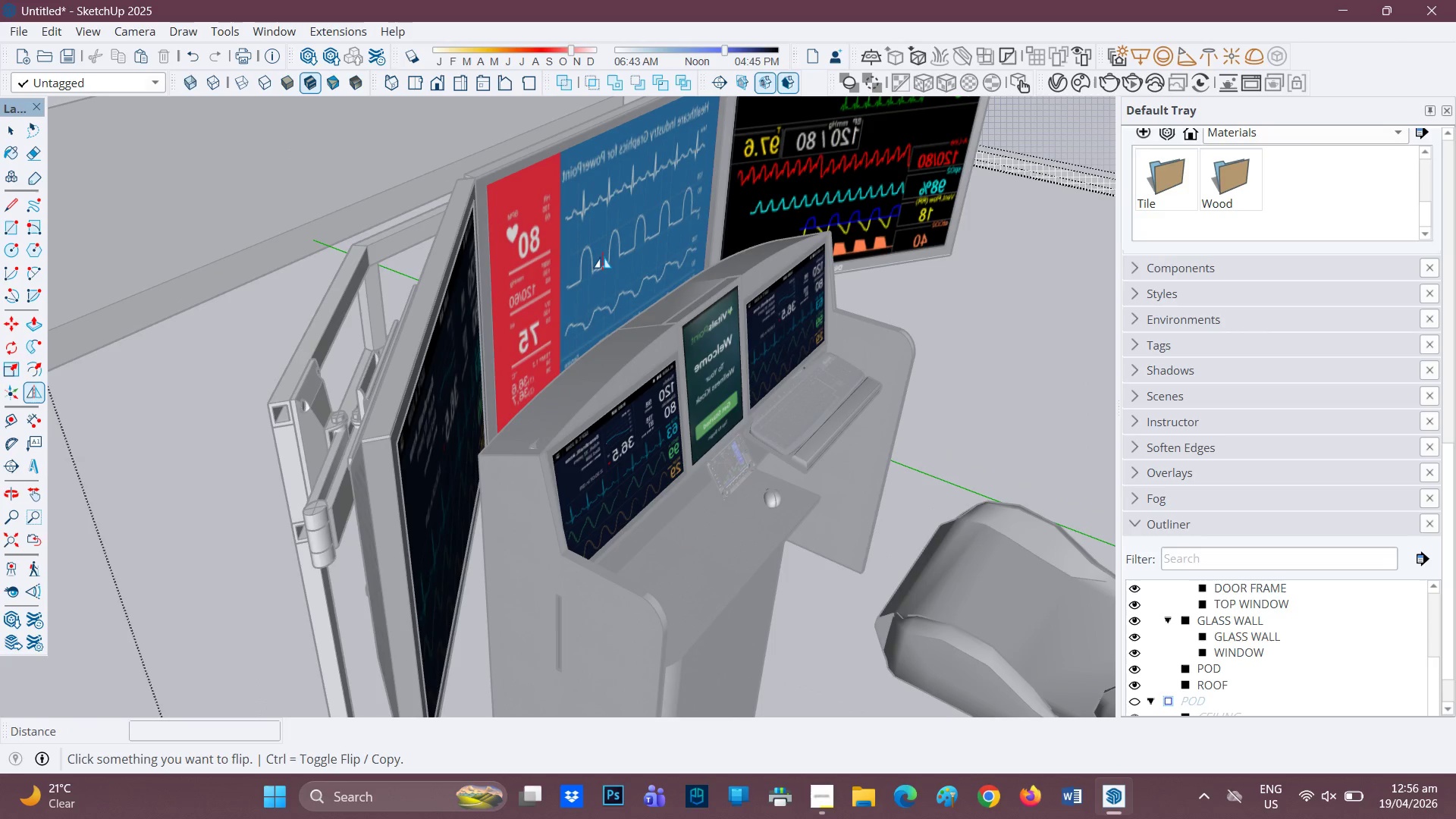 
key(Space)
 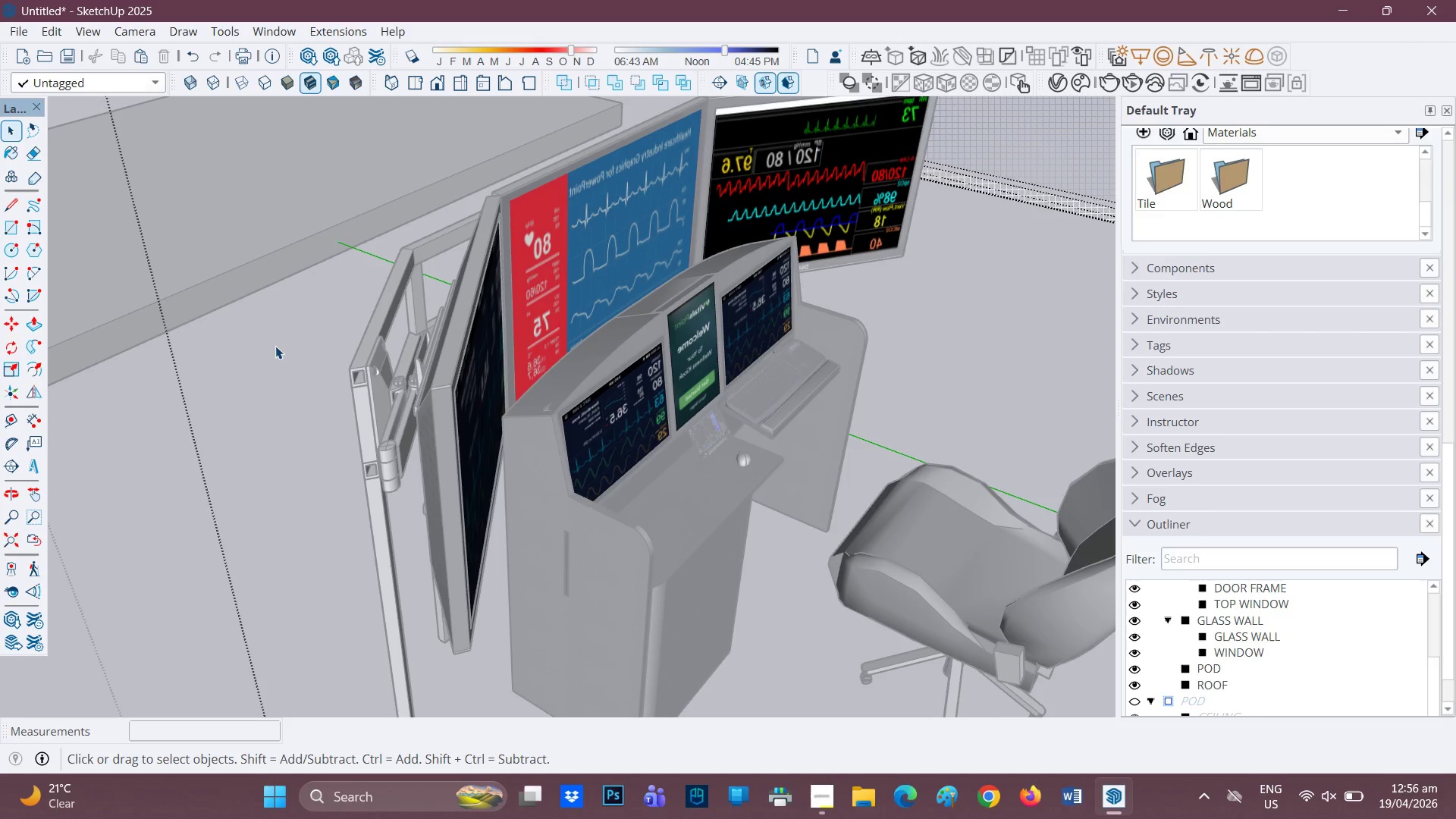 
scroll: coordinate [598, 265], scroll_direction: down, amount: 1.0
 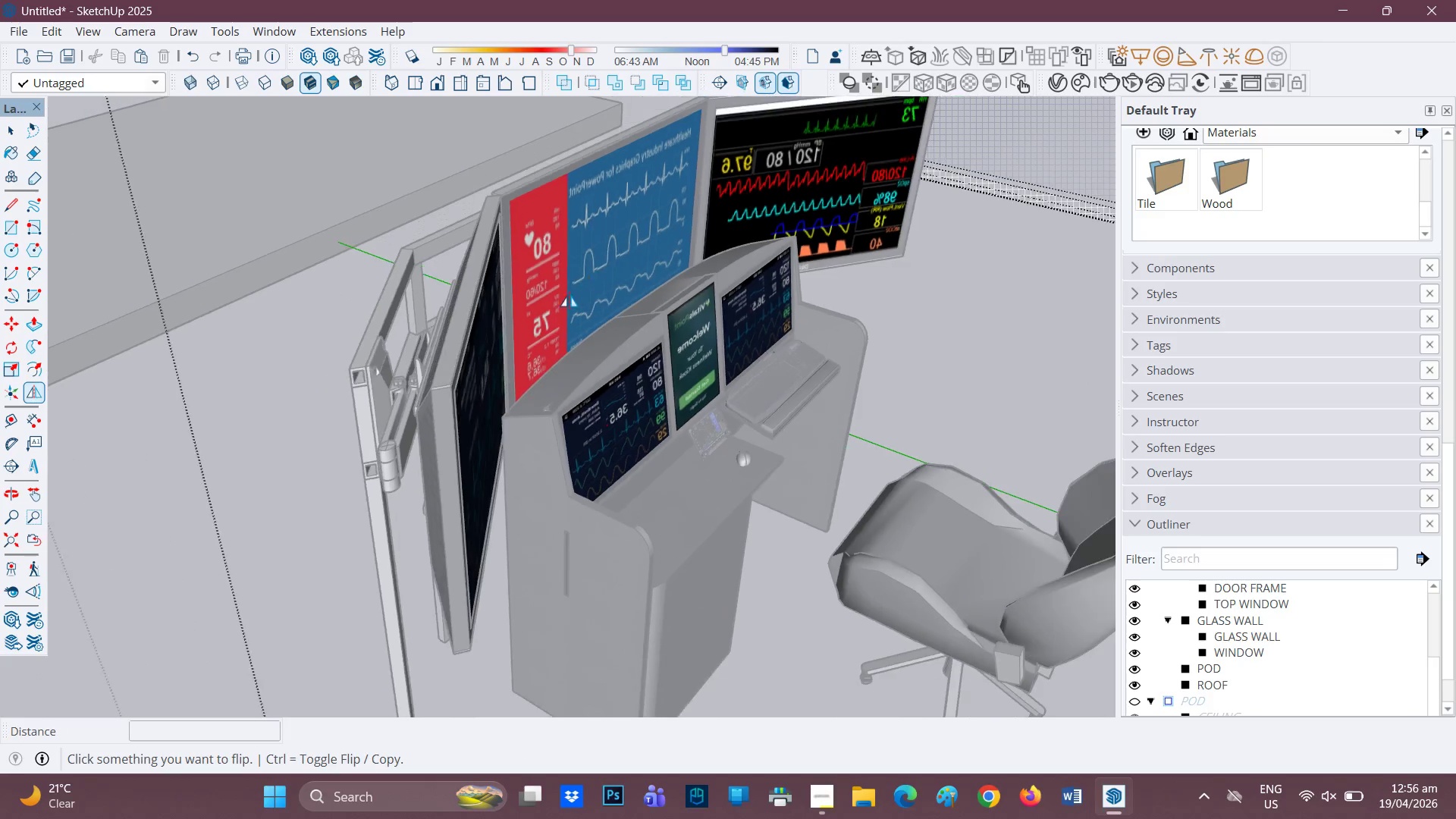 
left_click([275, 346])
 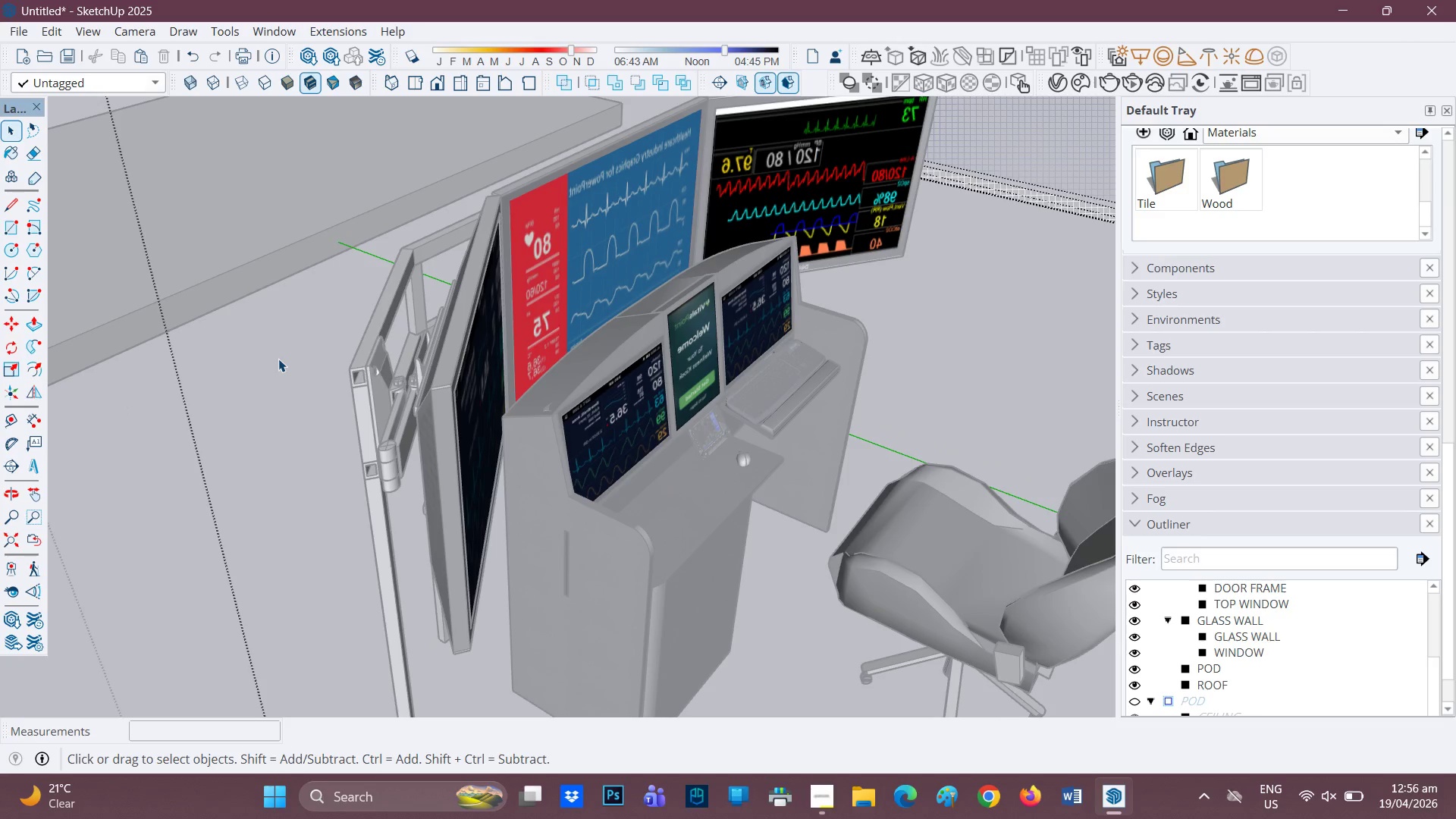 
double_click([278, 359])
 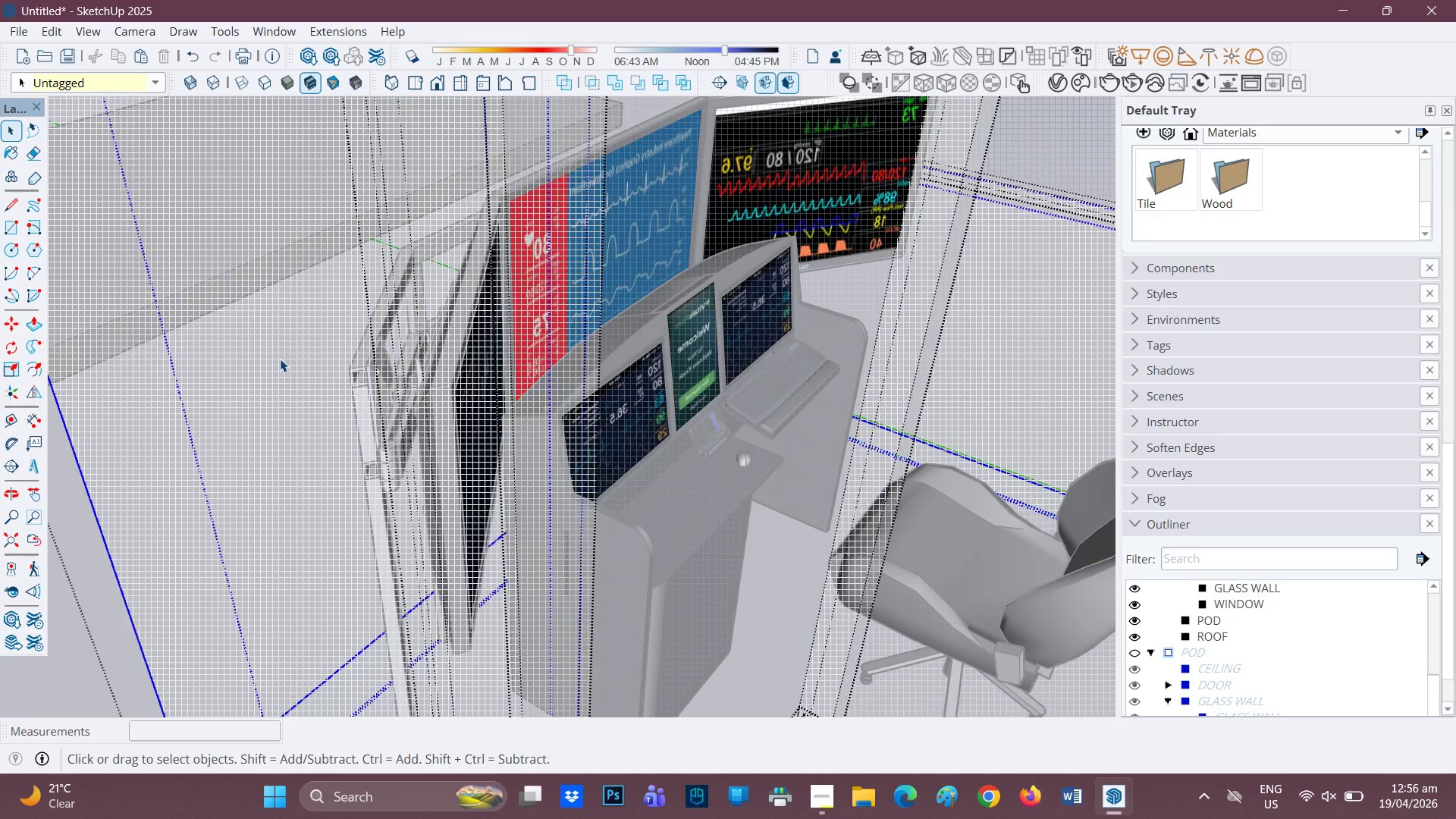 
triple_click([280, 359])
 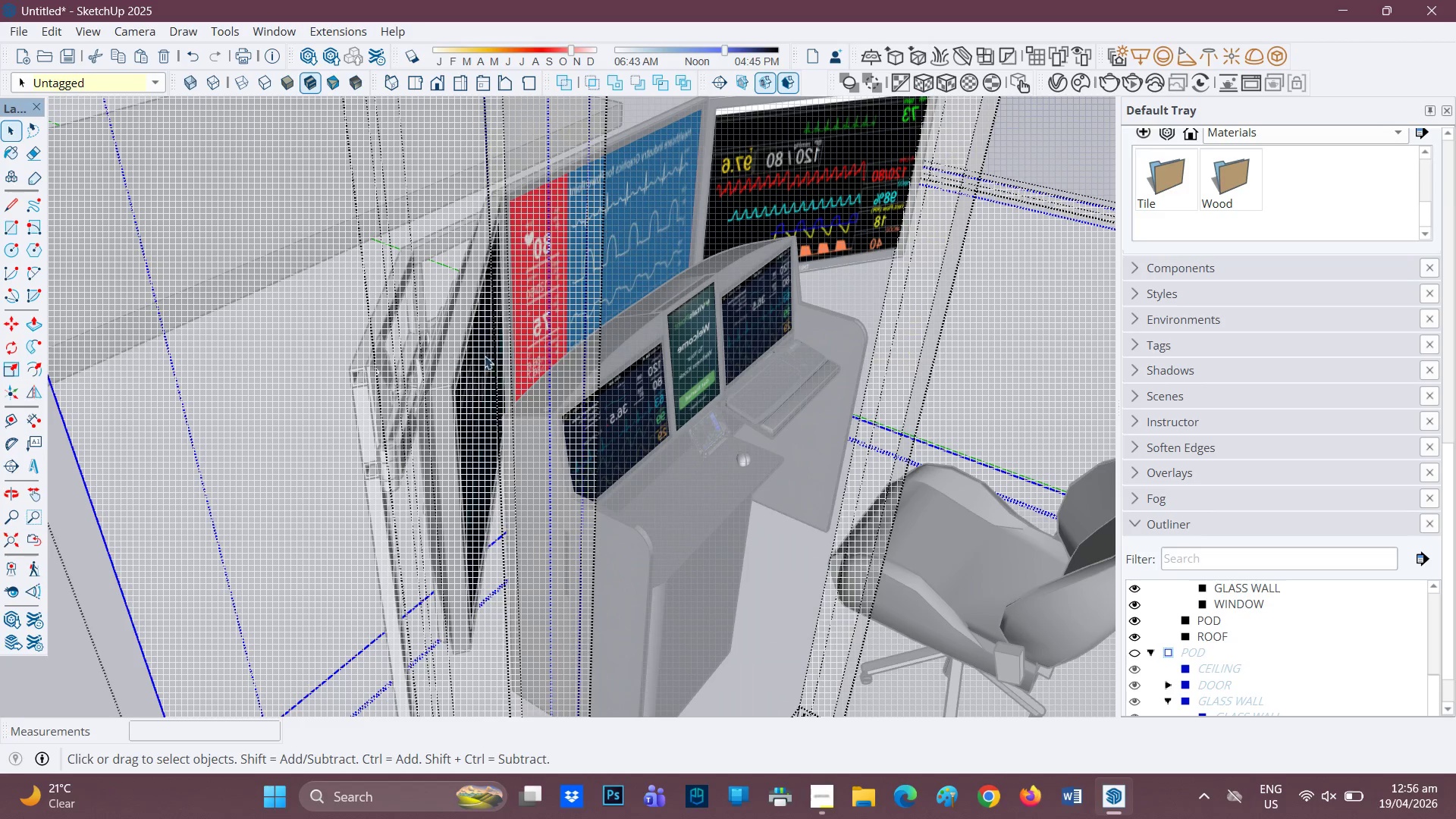 
scroll: coordinate [651, 389], scroll_direction: down, amount: 6.0
 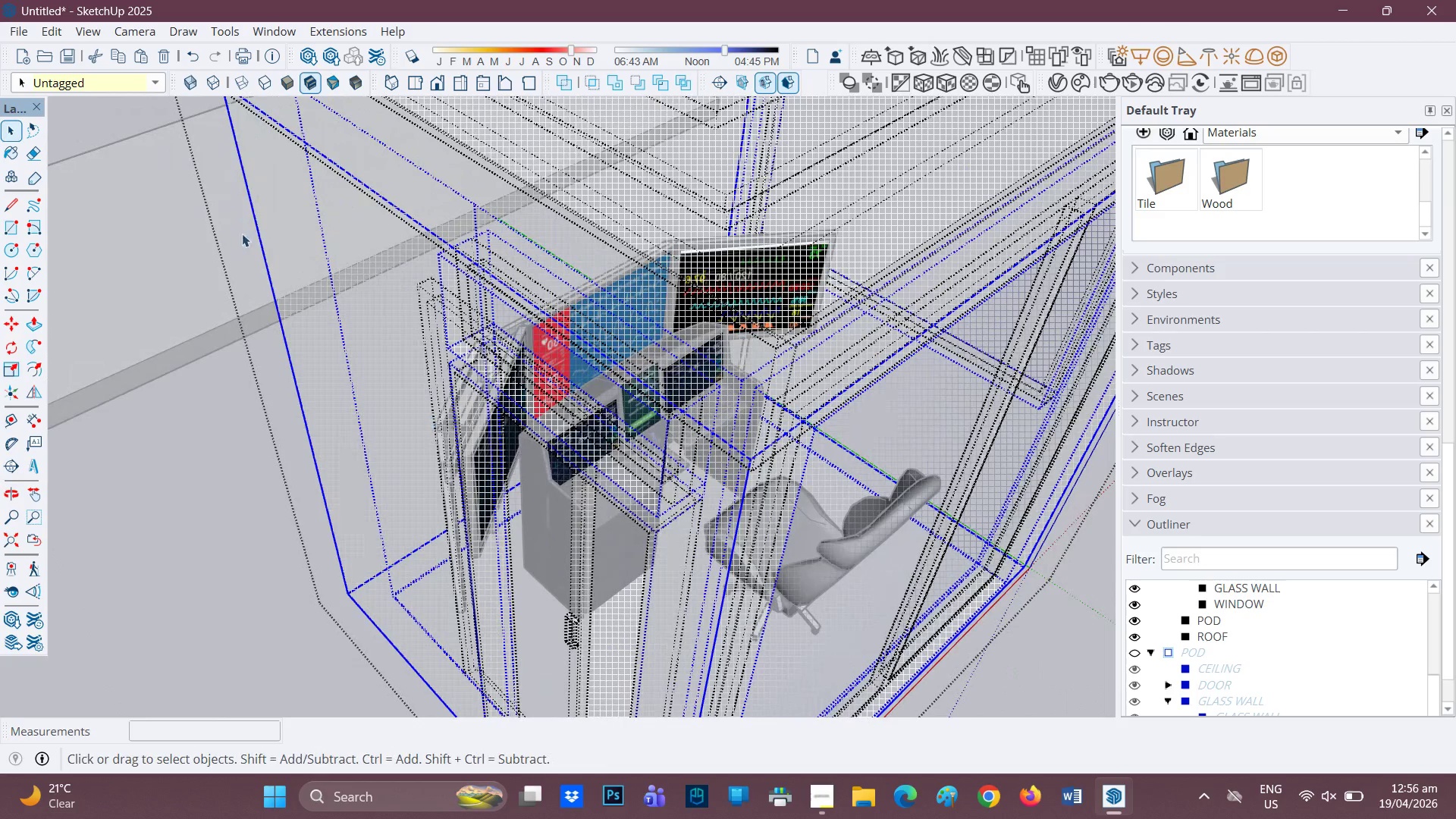 
left_click([205, 410])
 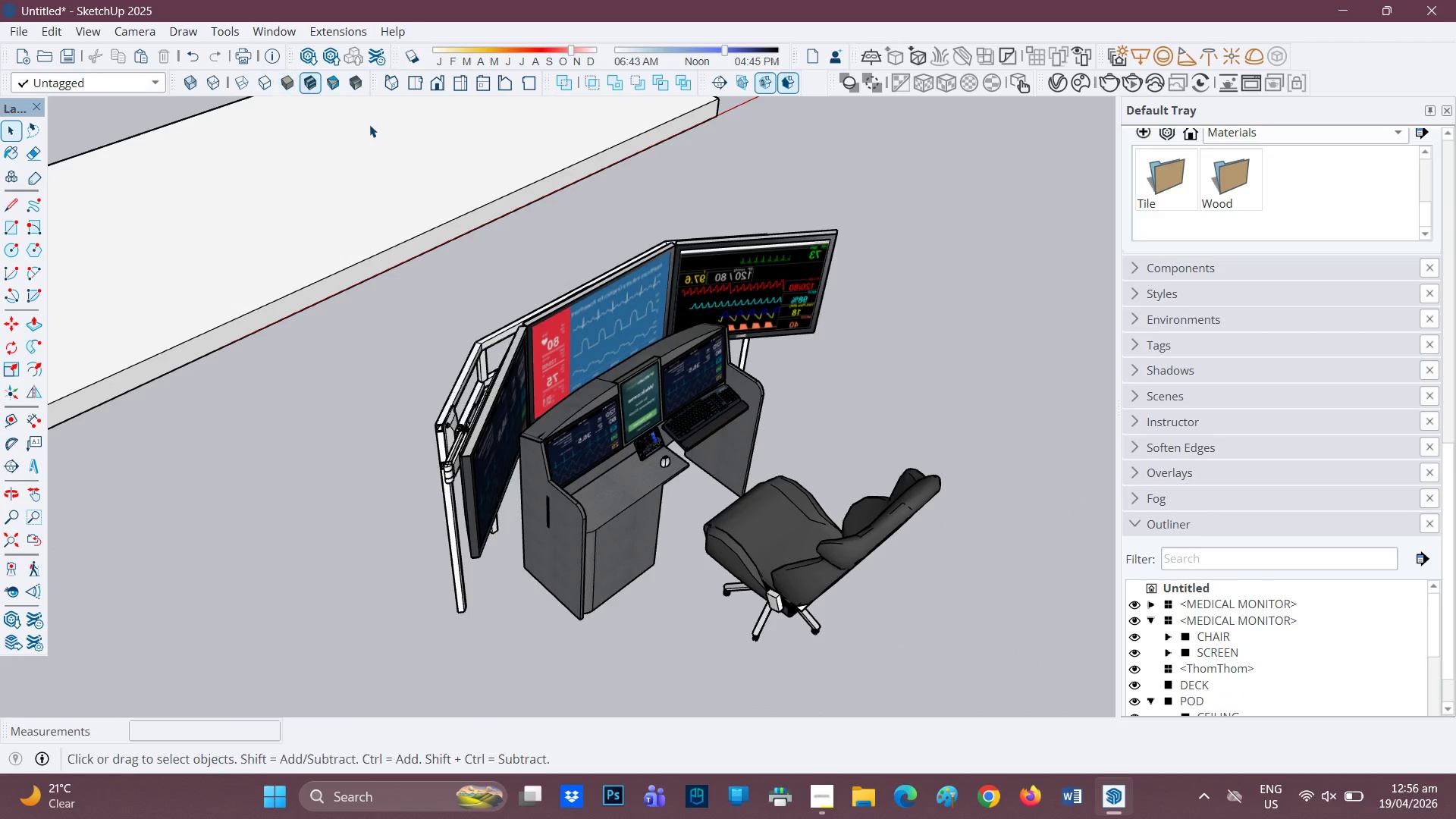 
left_click([647, 332])
 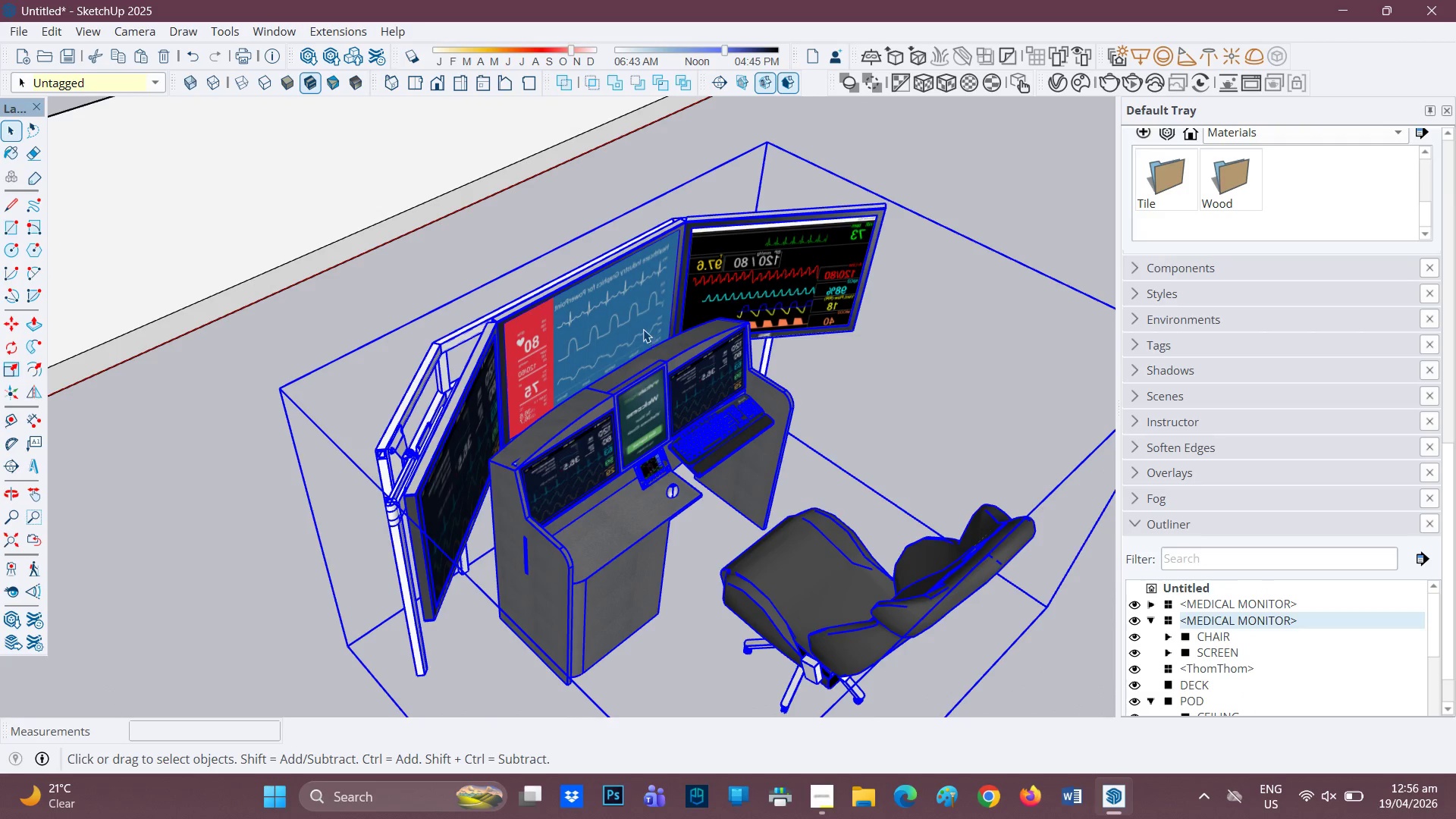 
scroll: coordinate [636, 343], scroll_direction: up, amount: 1.0
 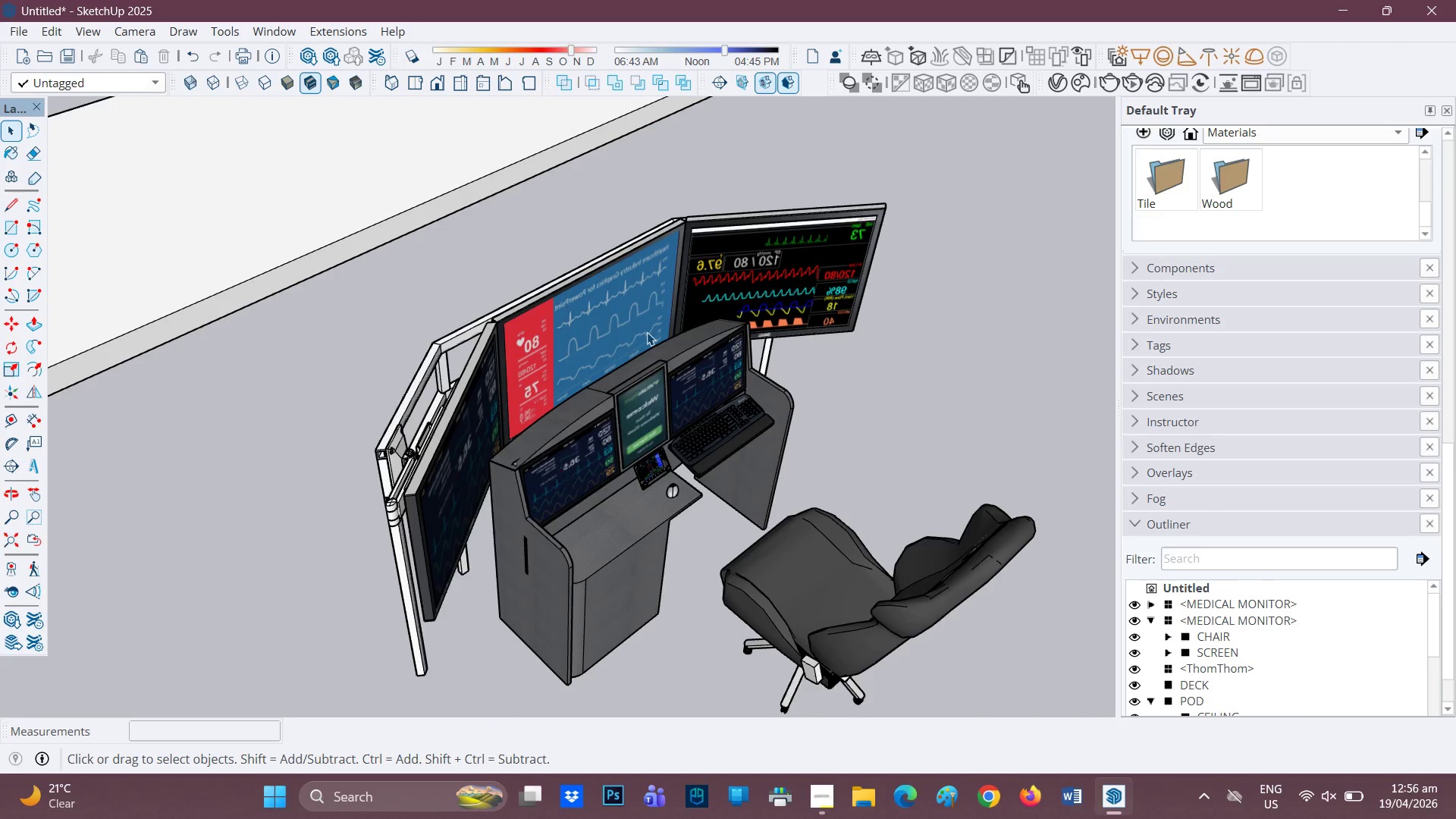 
double_click([631, 323])
 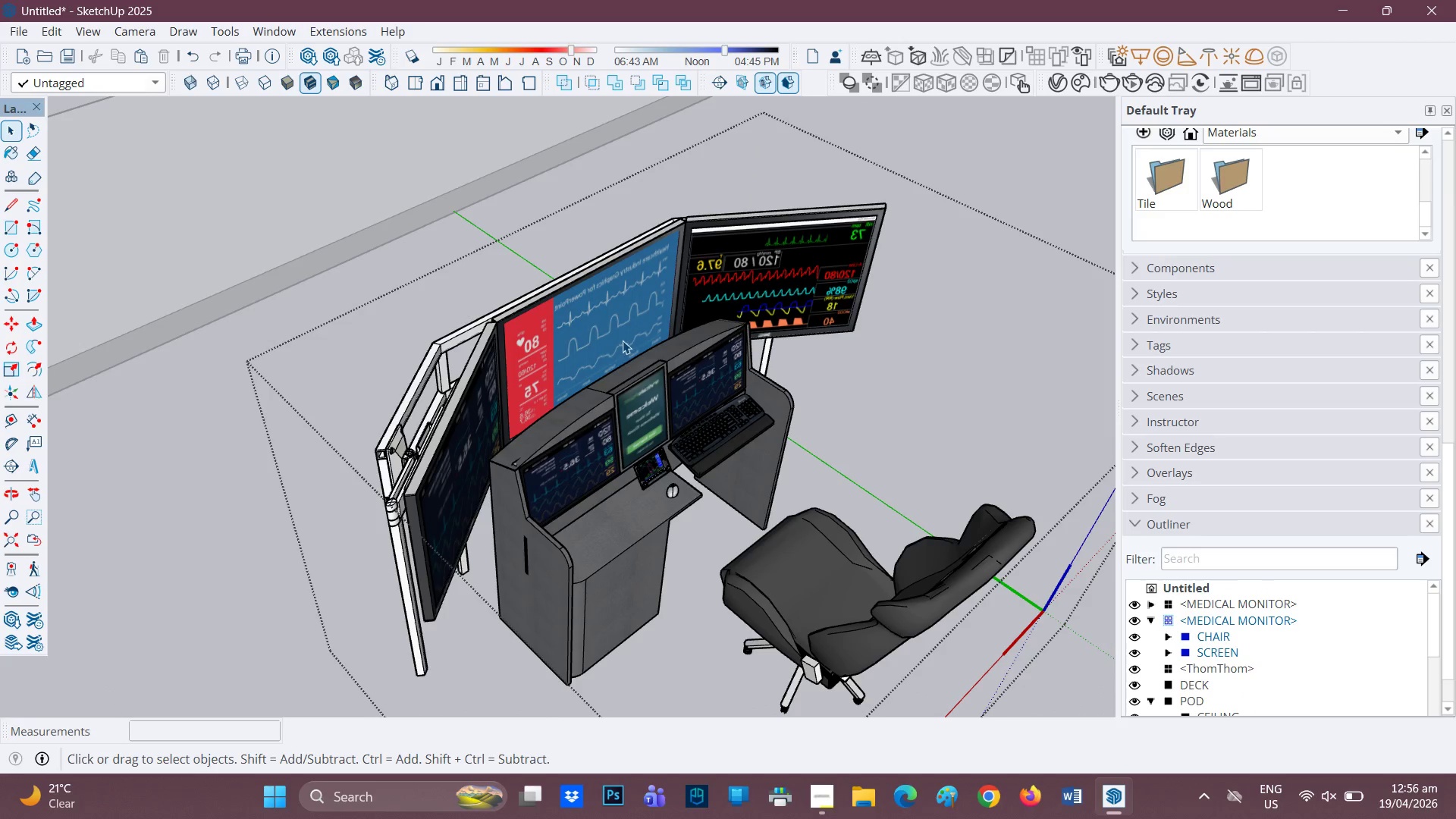 
left_click([618, 333])
 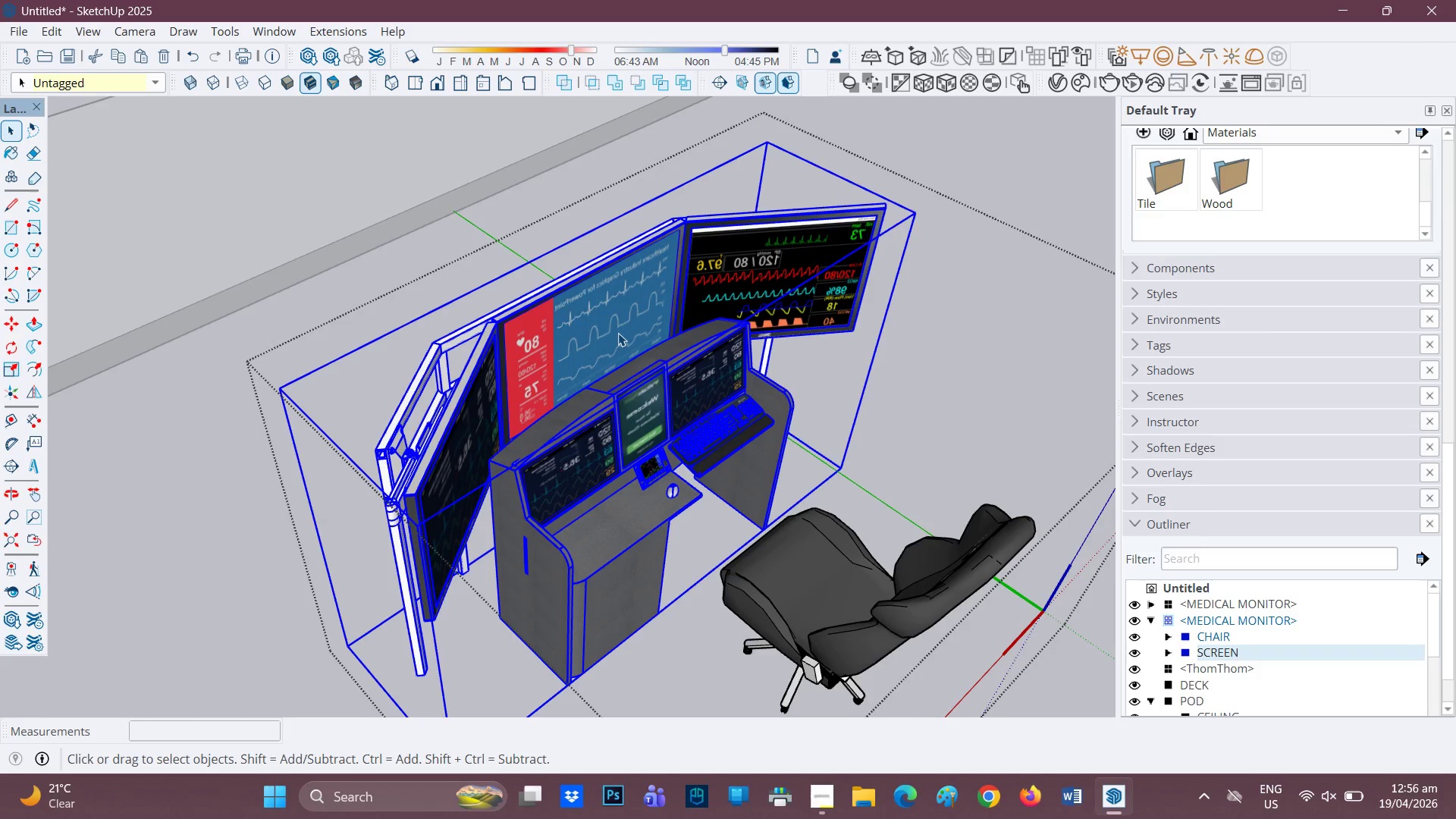 
double_click([618, 333])
 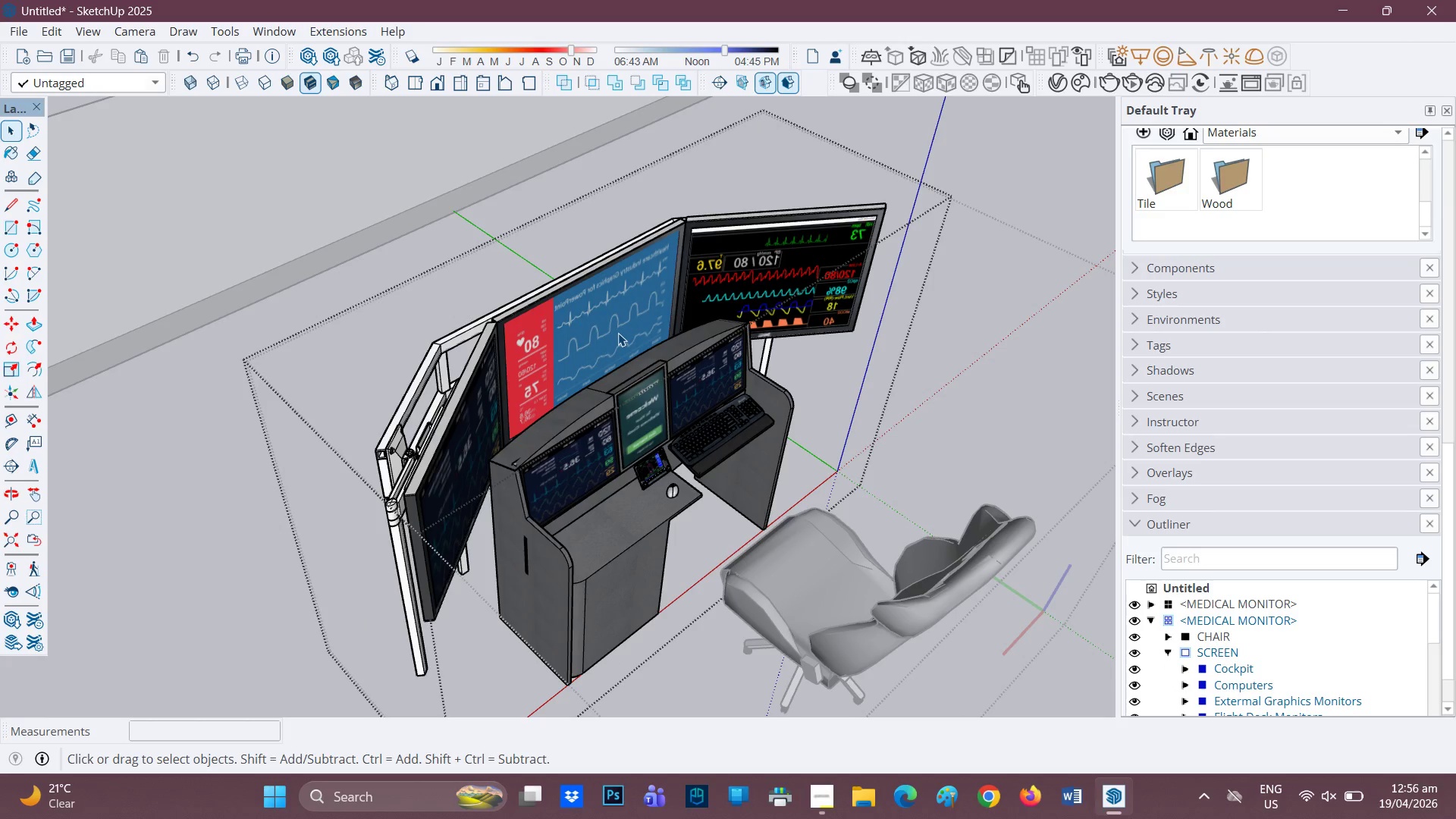 
left_click([618, 333])
 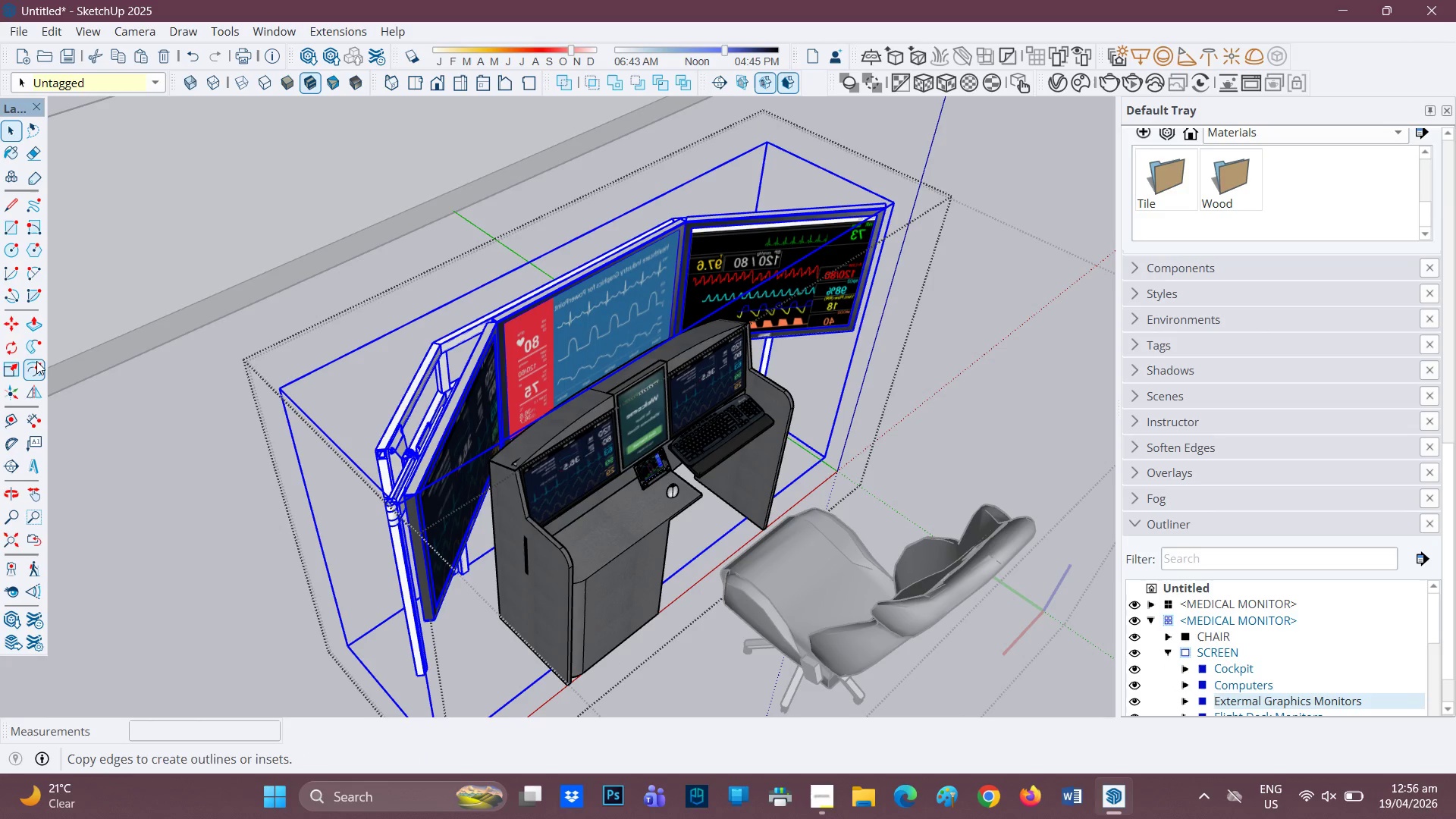 
left_click([37, 388])
 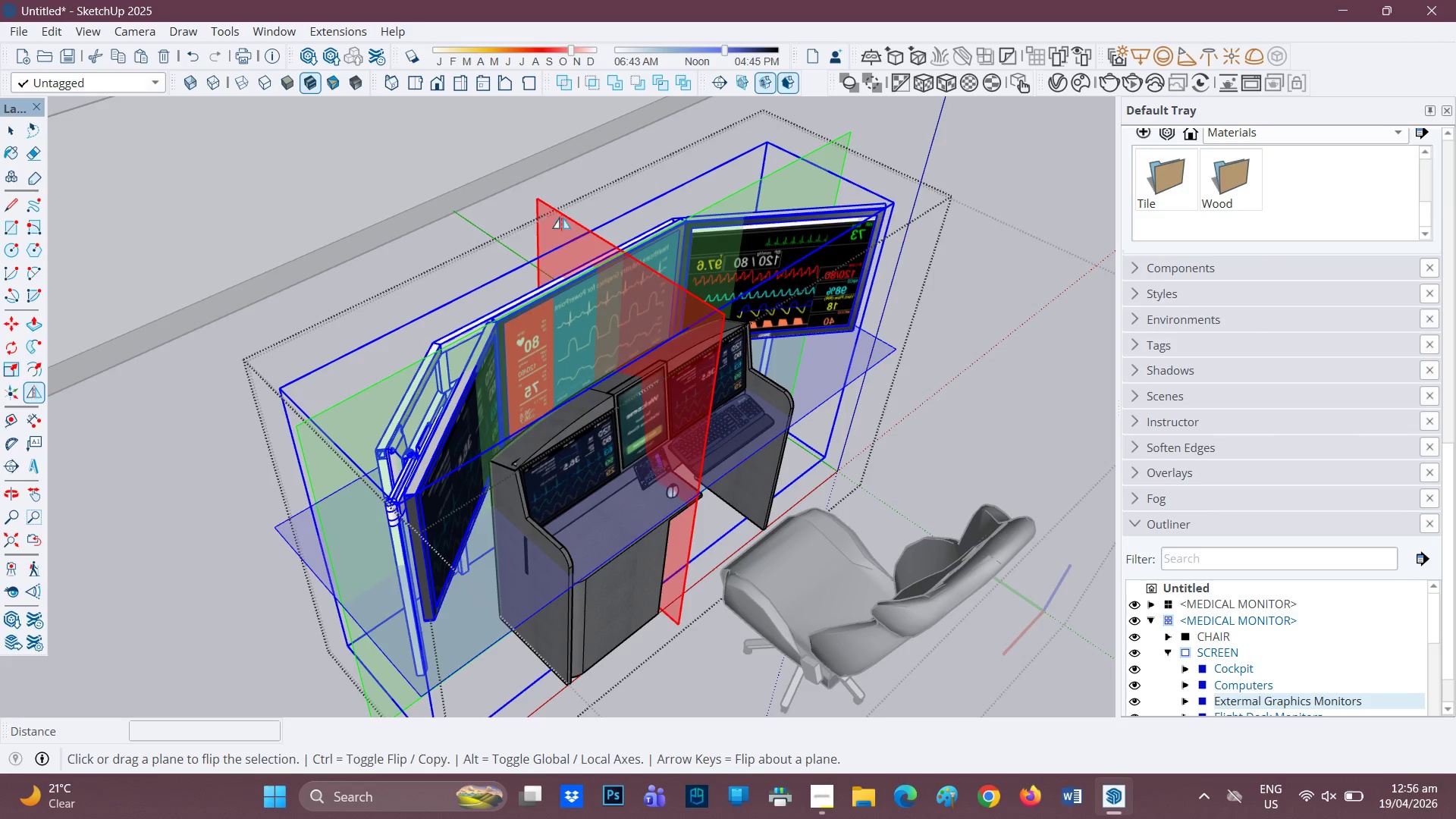 
left_click([554, 209])
 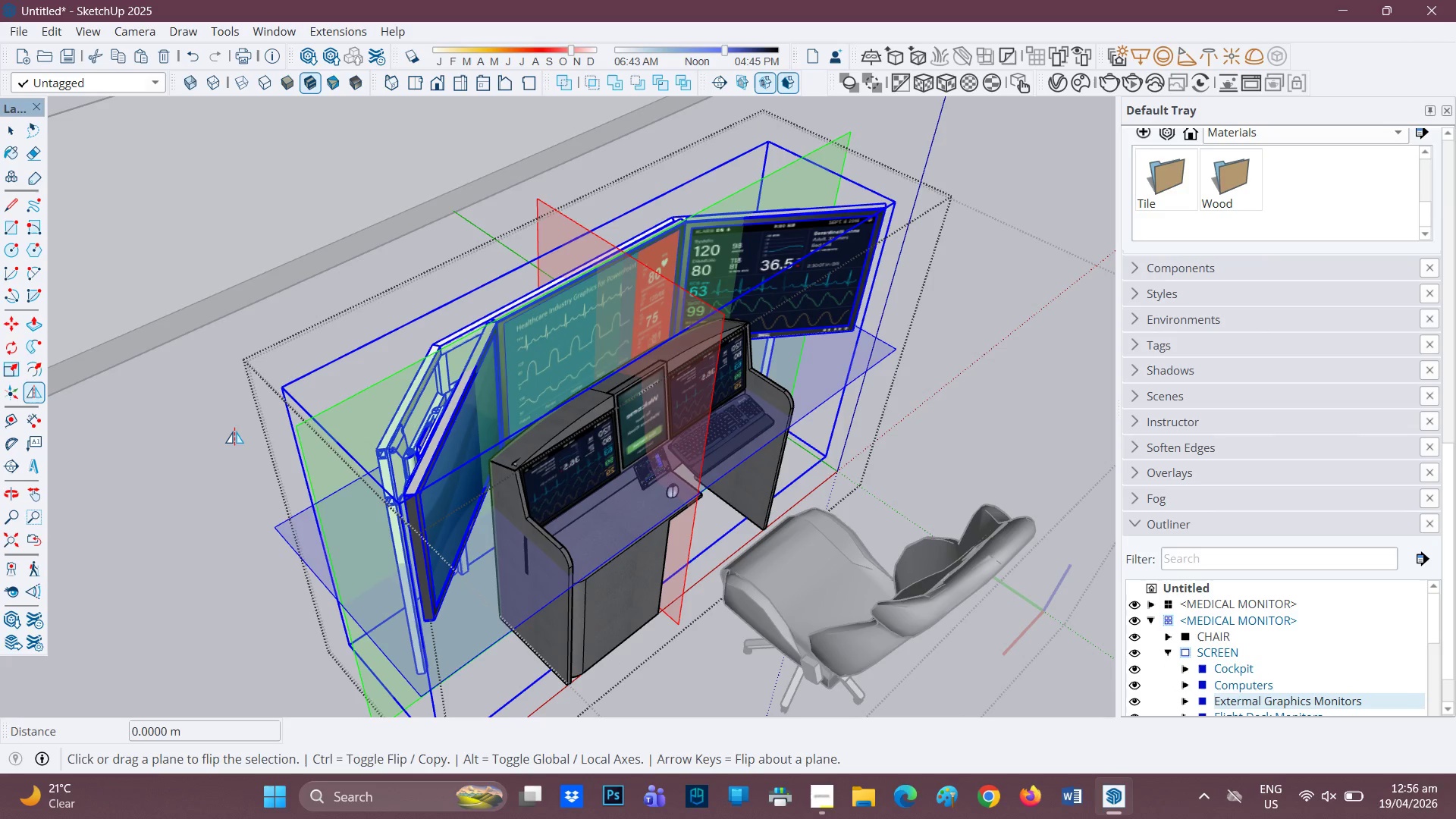 
key(Space)
 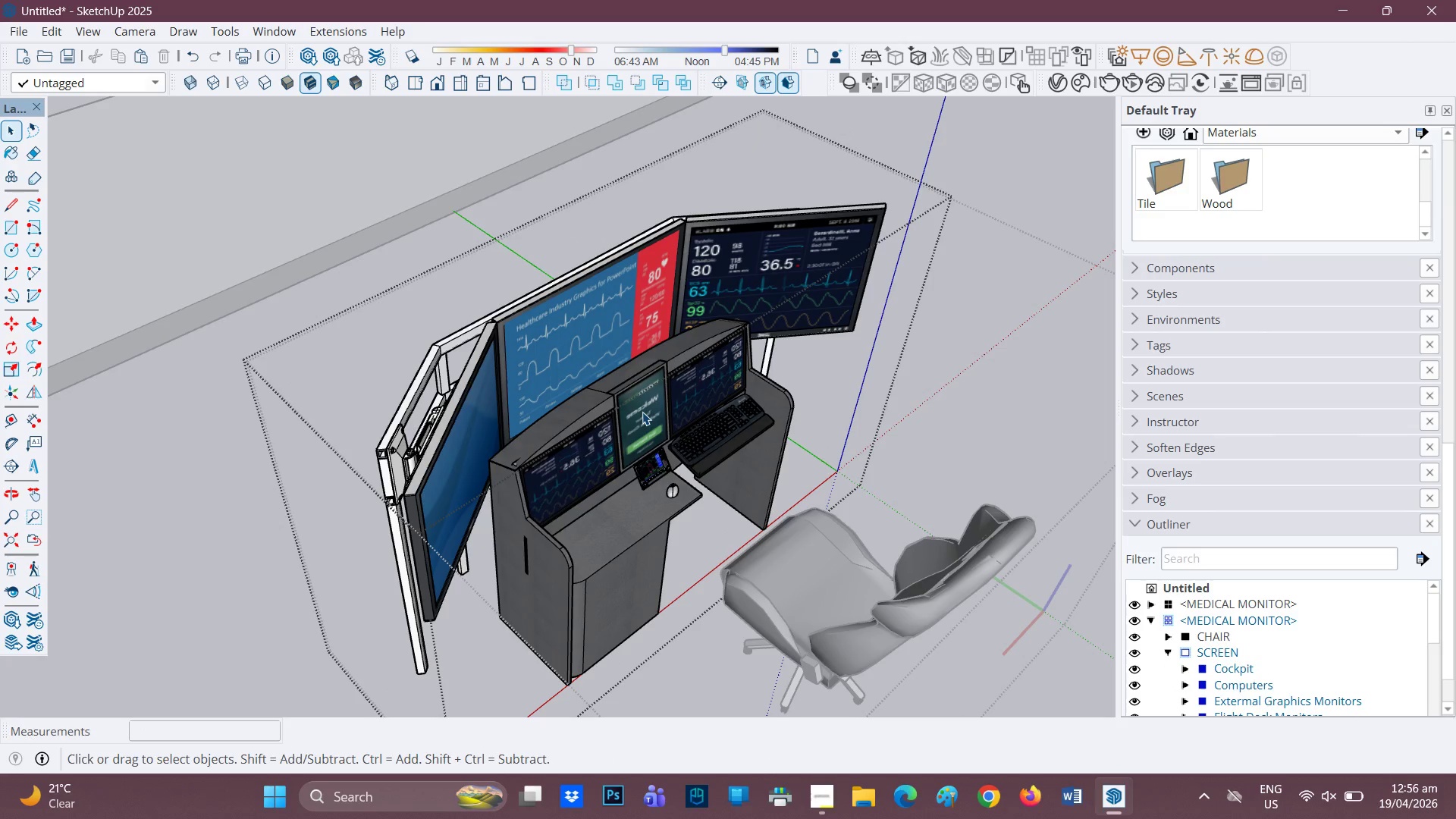 
double_click([642, 412])
 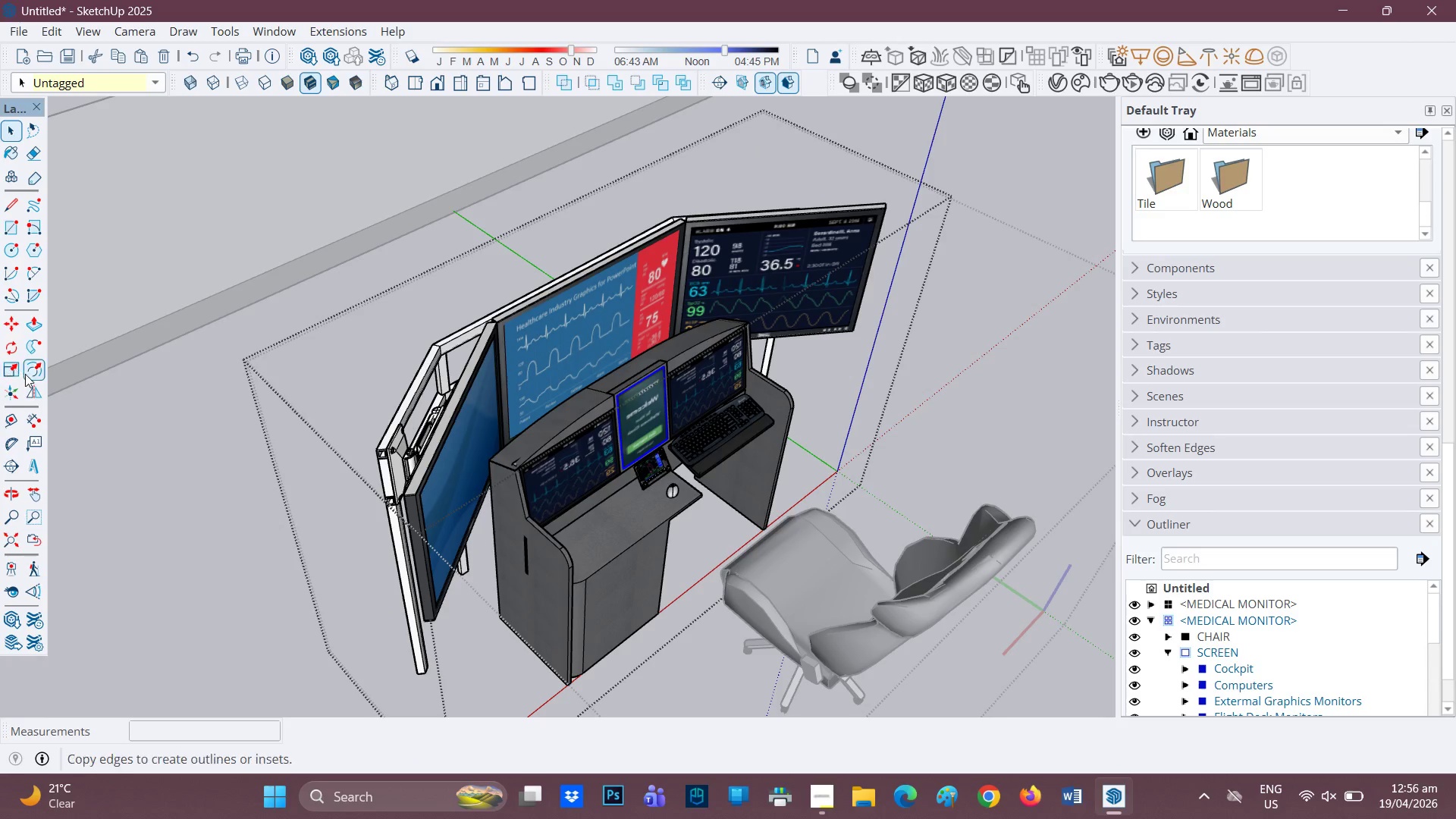 
left_click([24, 384])
 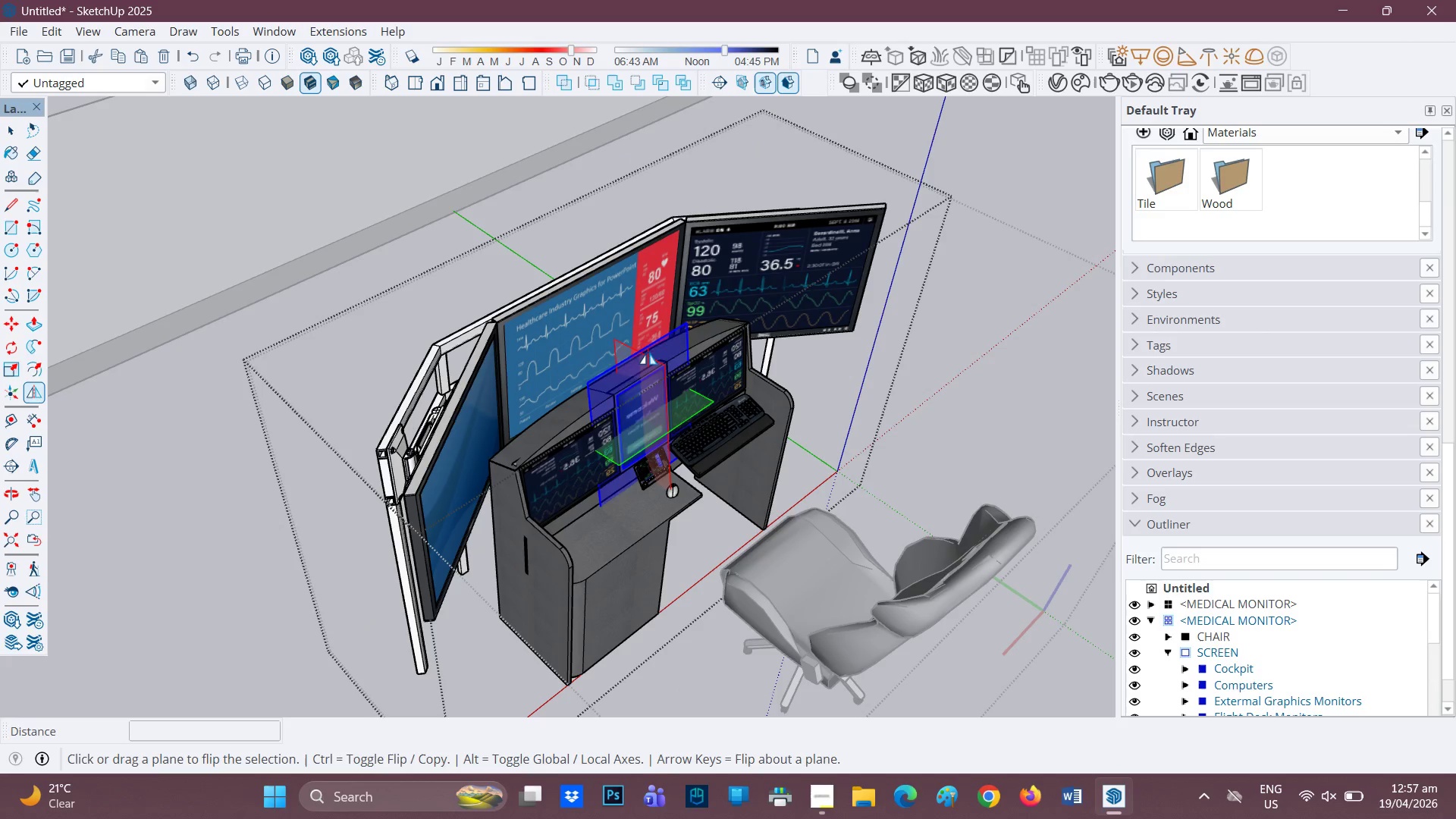 
left_click([624, 348])
 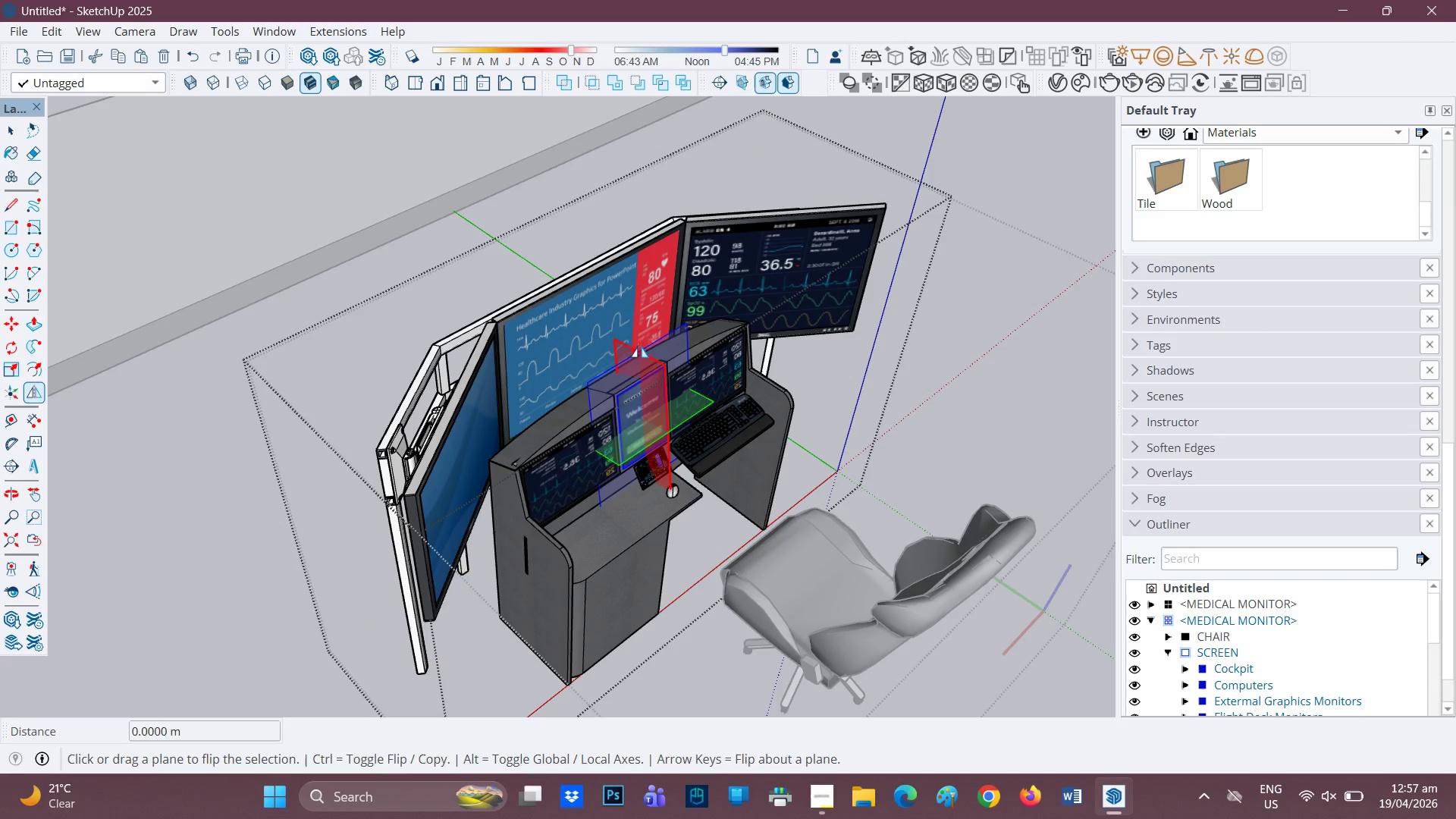 
scroll: coordinate [569, 419], scroll_direction: up, amount: 3.0
 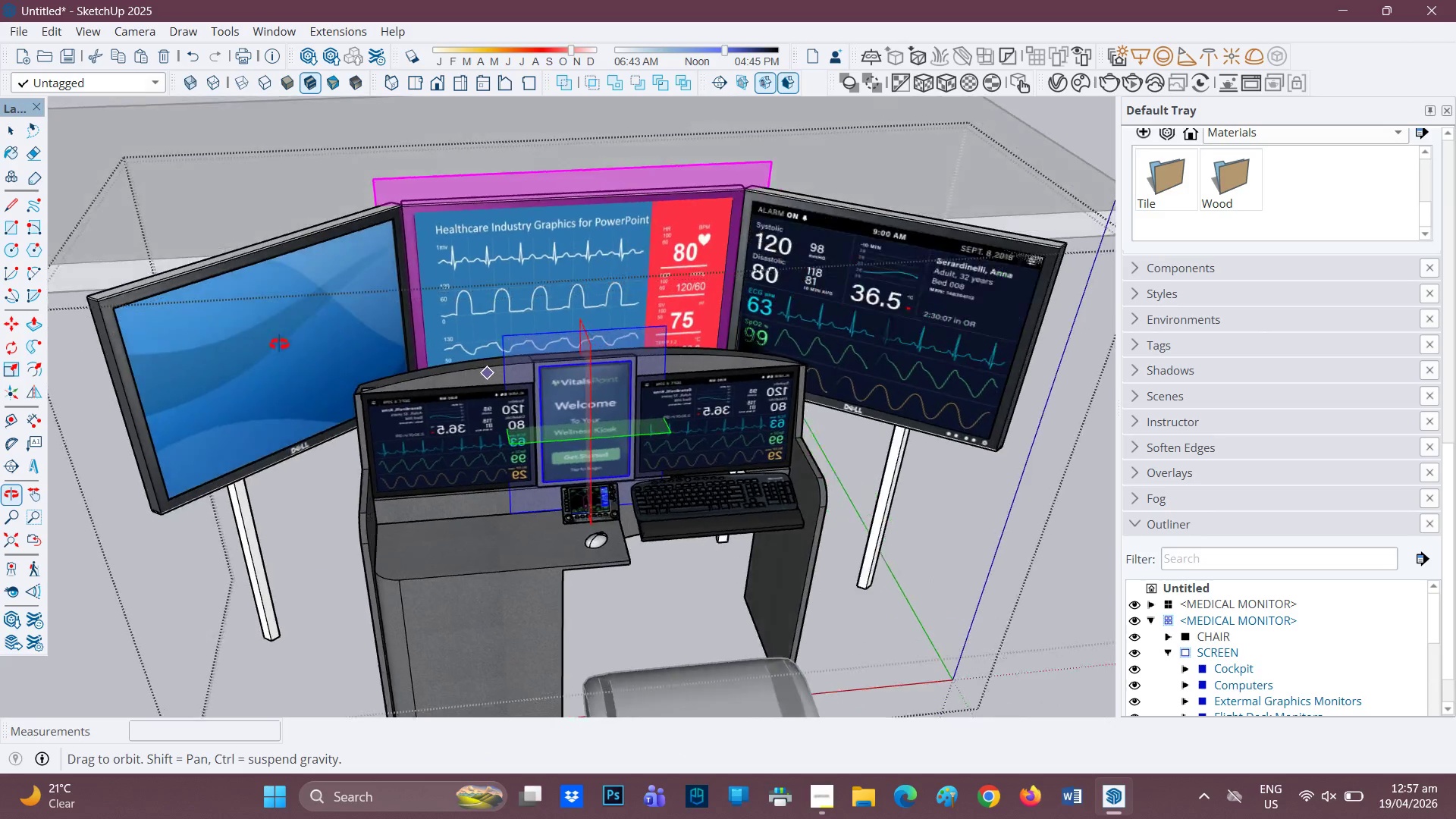 
key(Space)
 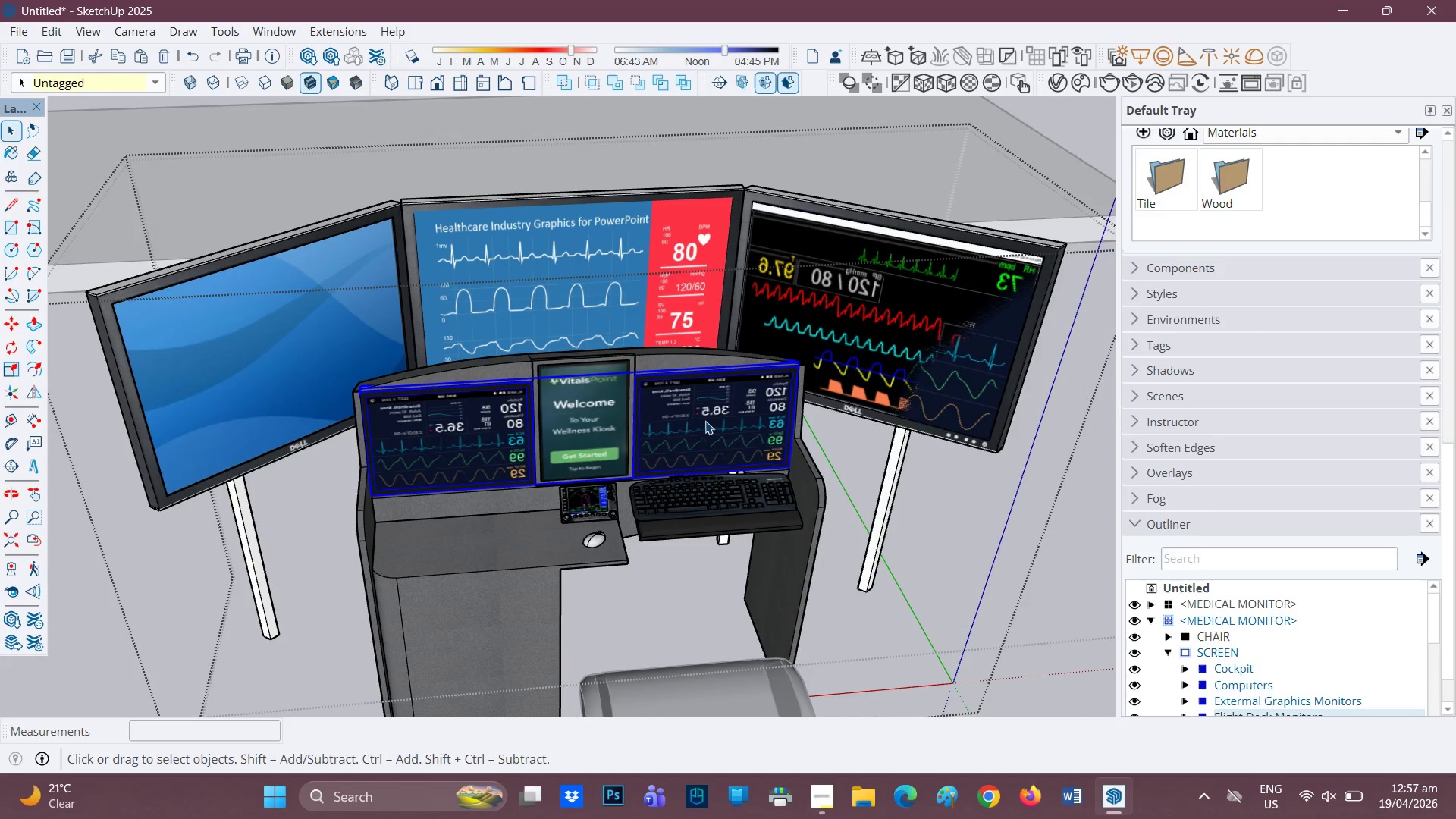 
double_click([705, 421])
 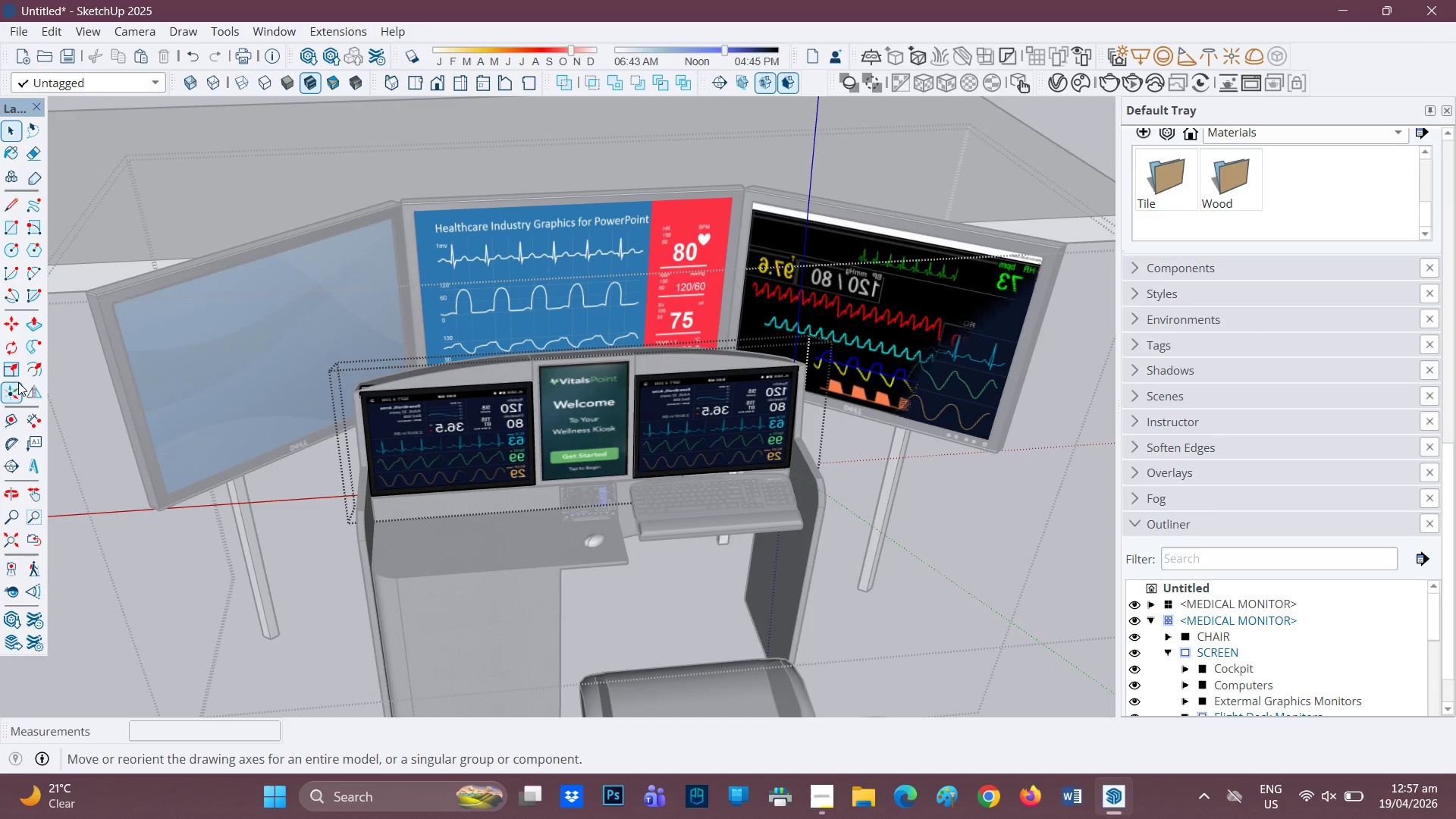 
left_click([34, 389])
 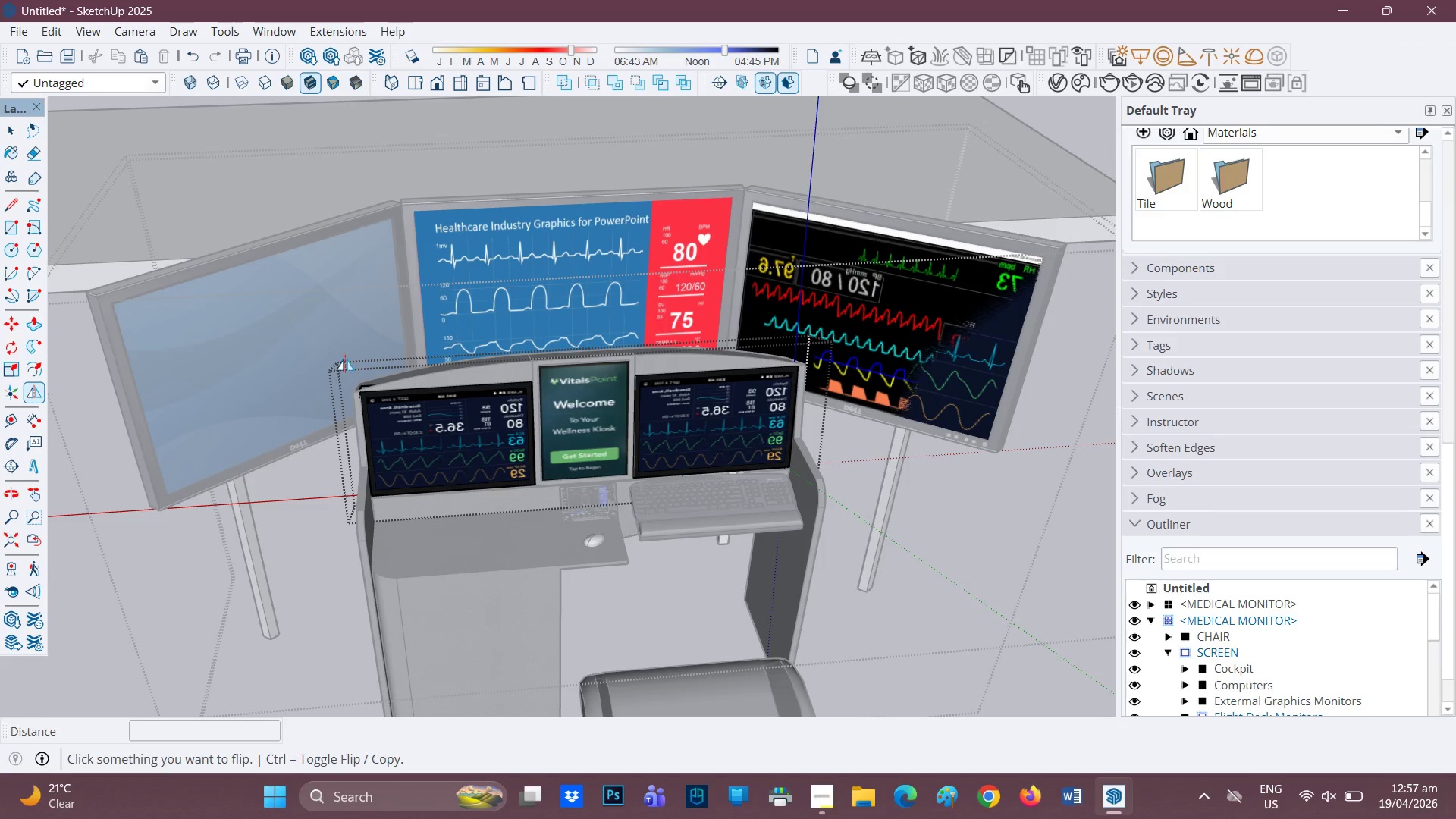 
key(Space)
 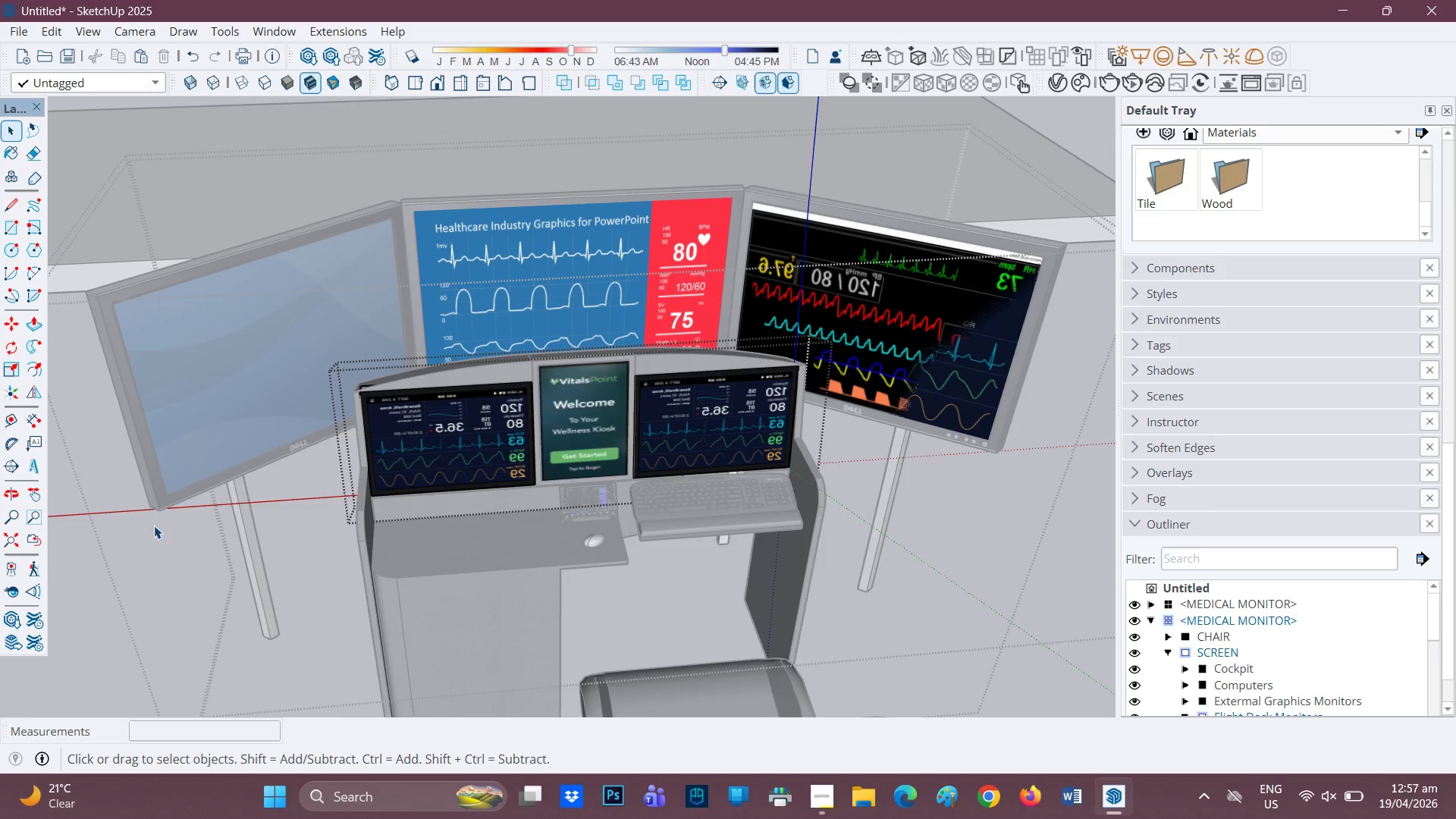 
left_click_drag(start_coordinate=[146, 537], to_coordinate=[148, 542])
 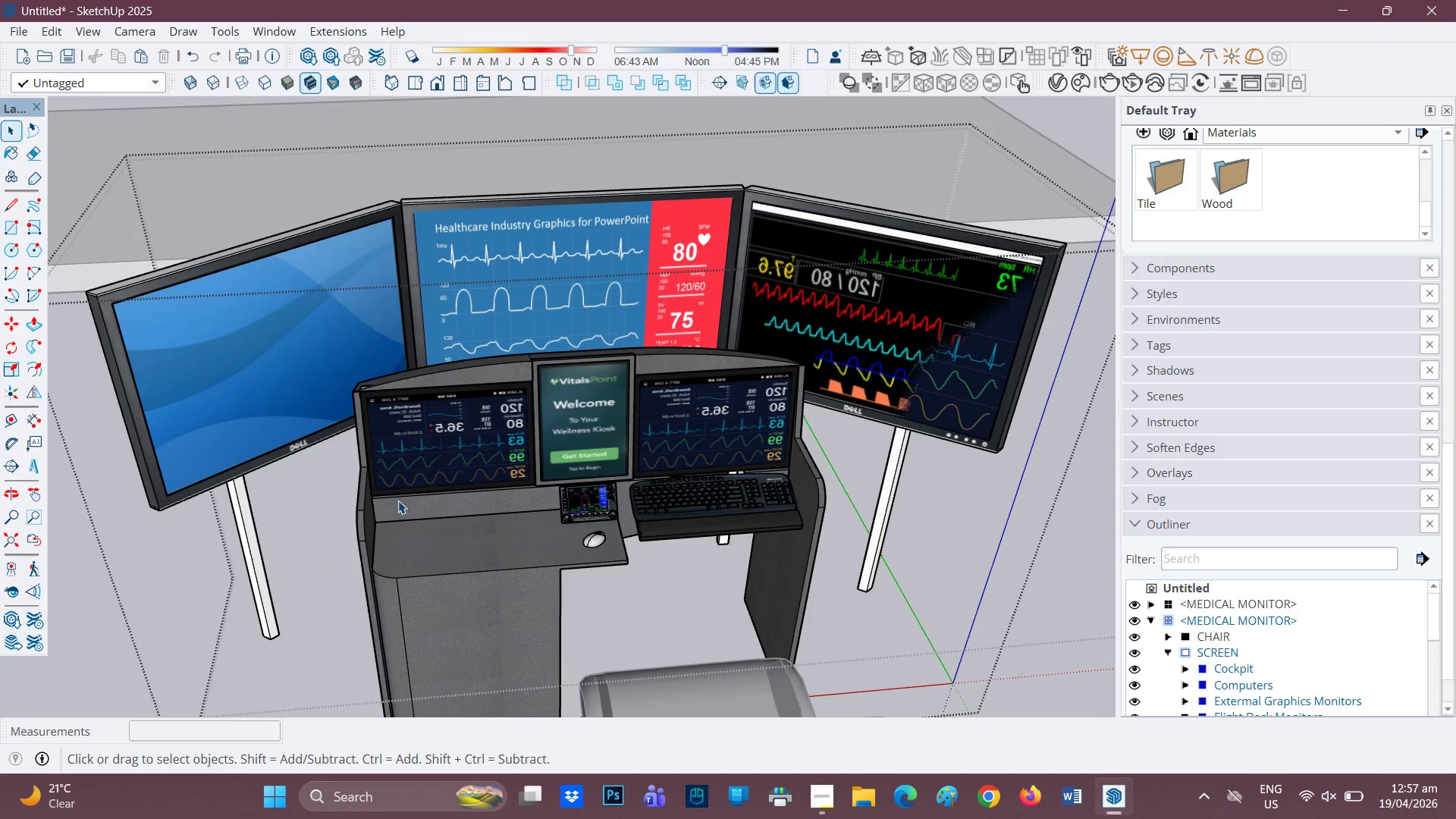 
left_click([715, 405])
 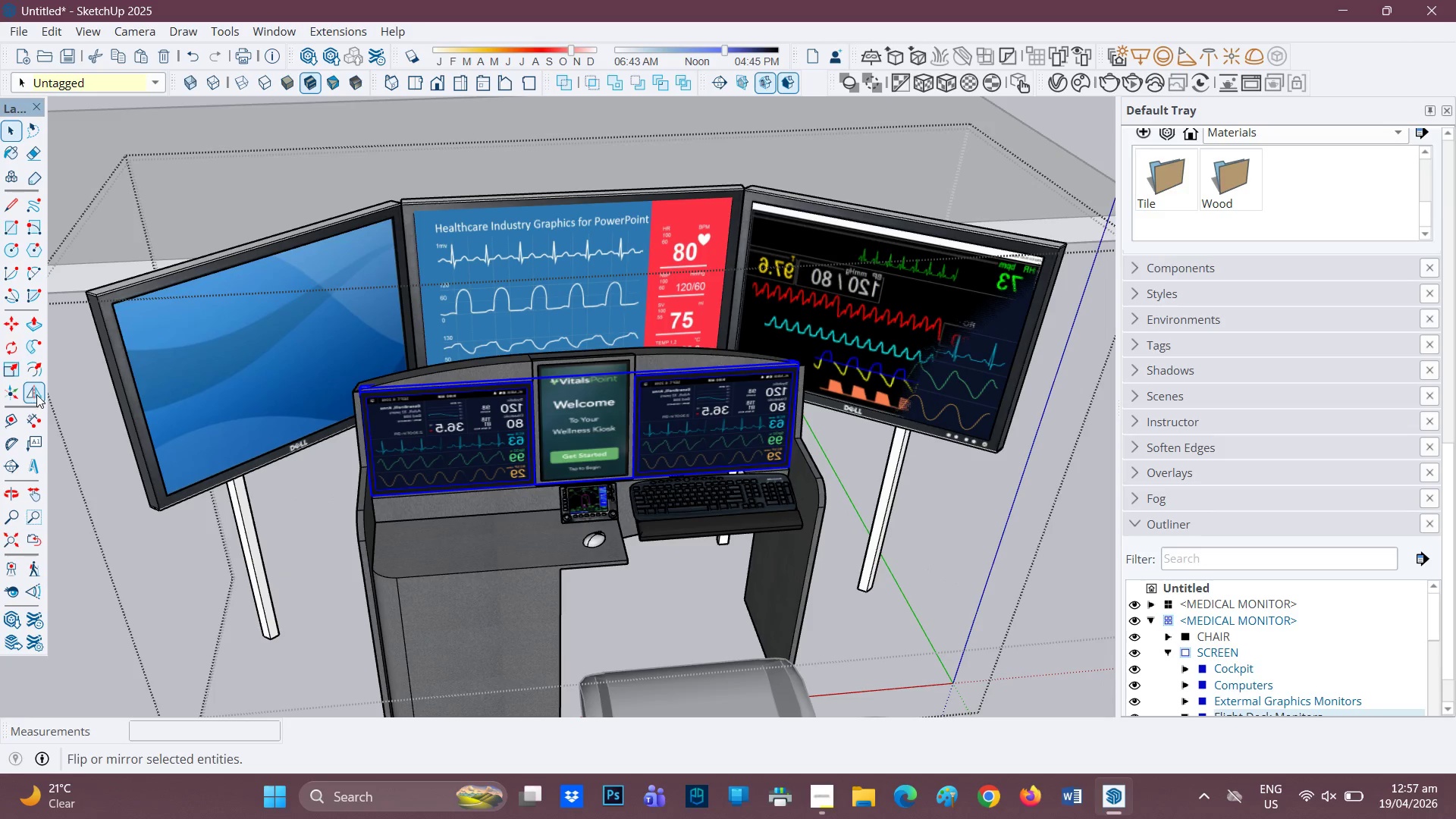 
left_click([32, 391])
 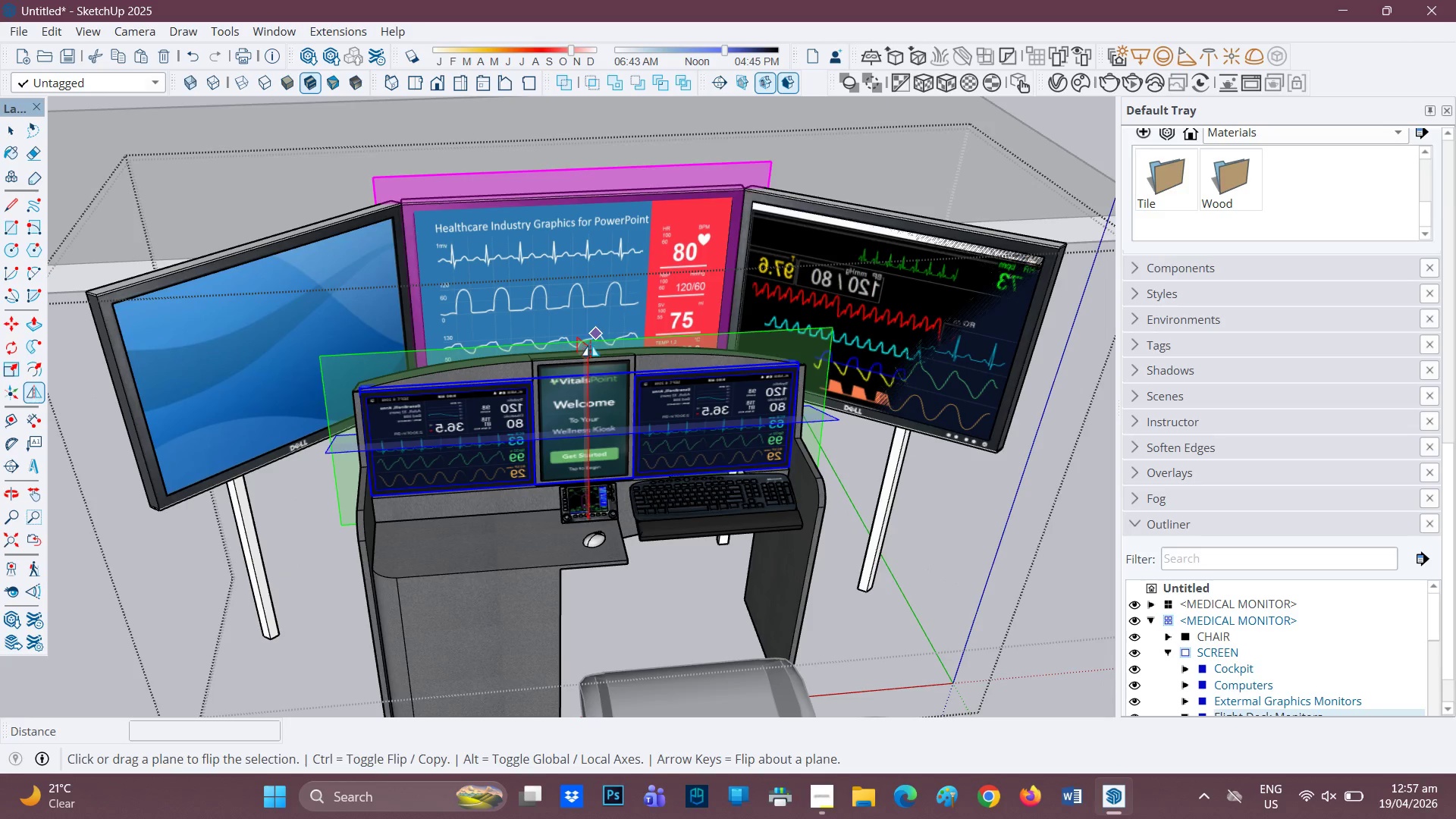 
scroll: coordinate [590, 350], scroll_direction: up, amount: 1.0
 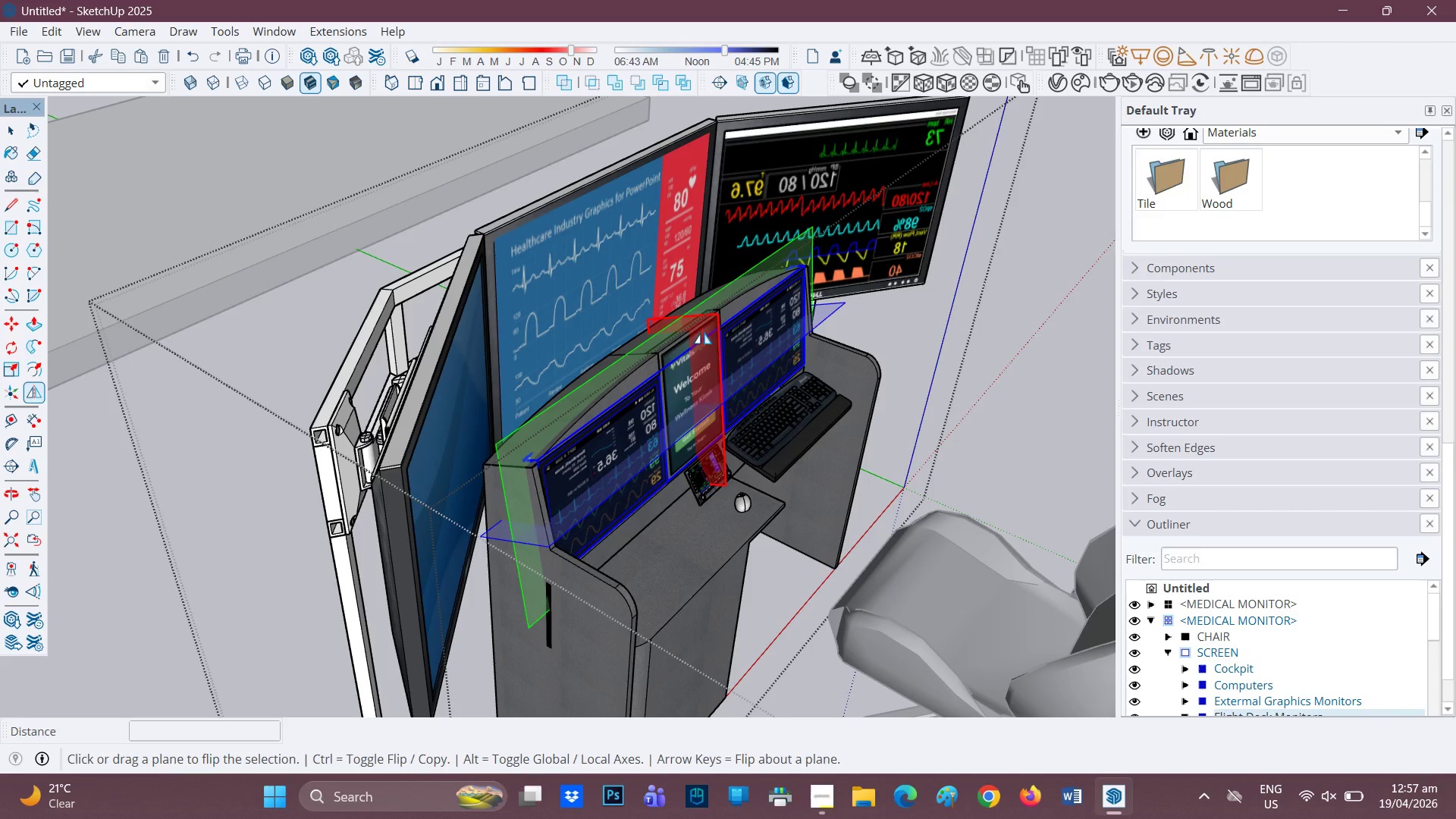 
left_click([714, 330])
 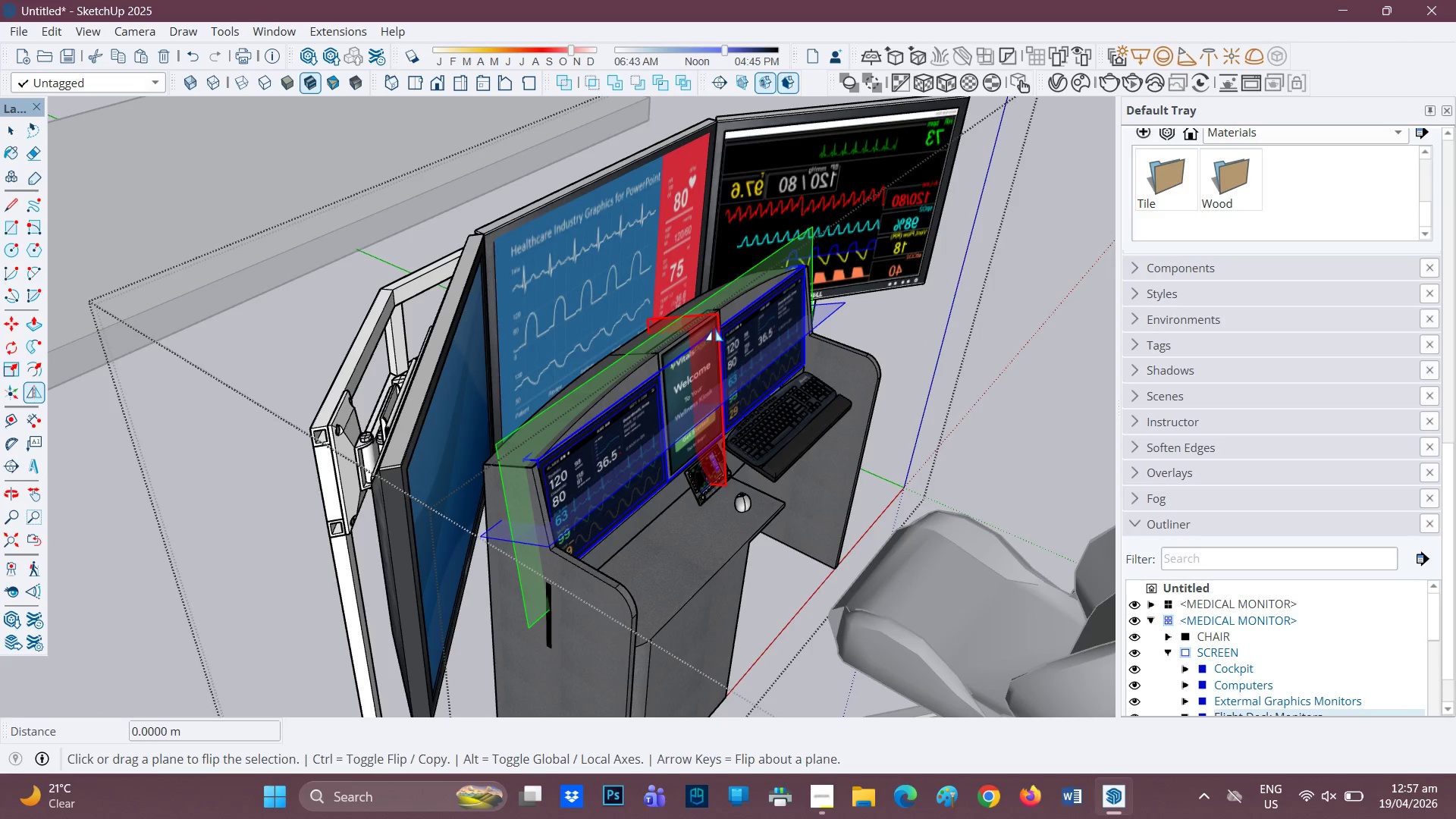 
scroll: coordinate [713, 329], scroll_direction: none, amount: 0.0
 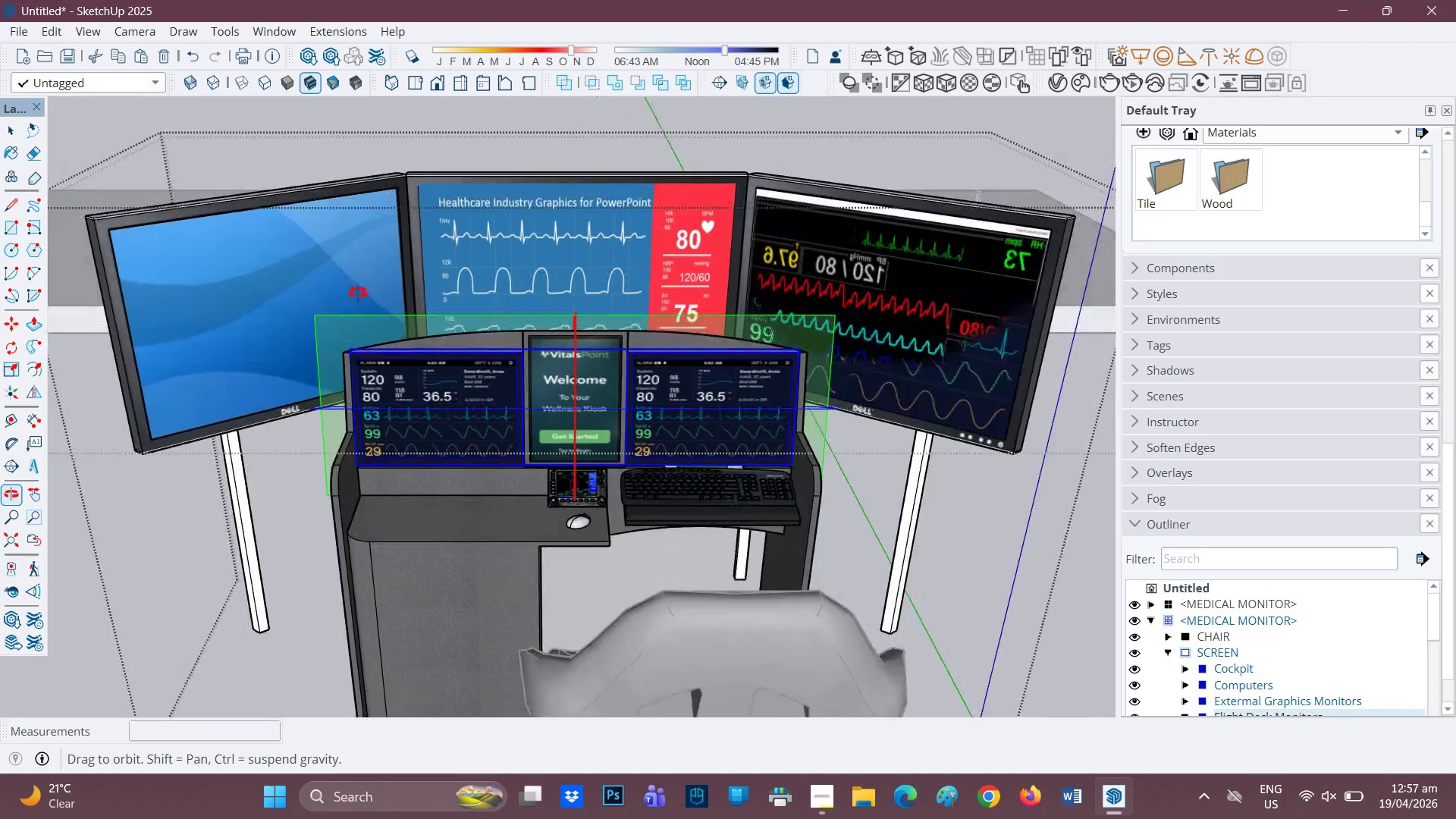 
key(Space)
 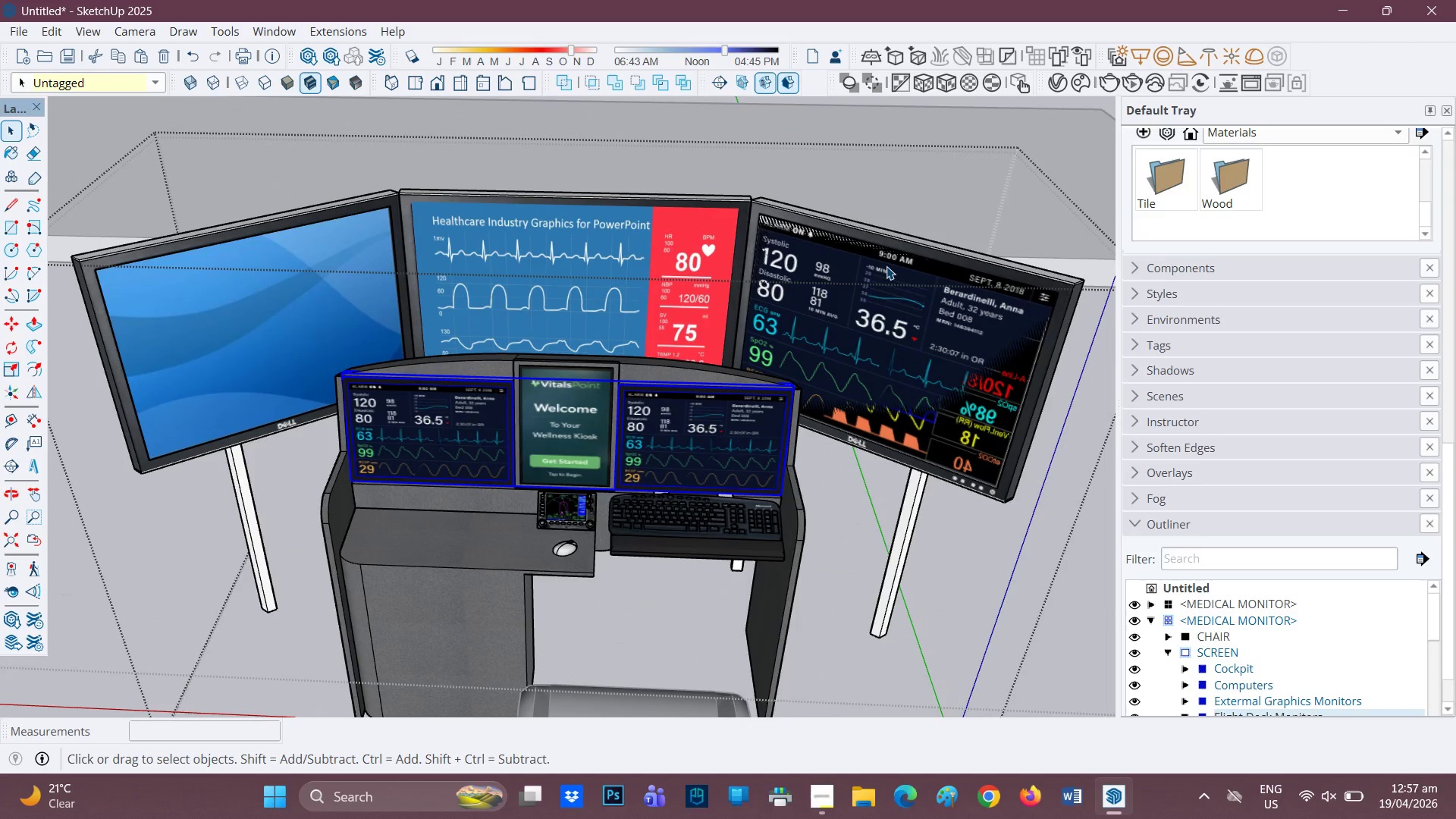 
left_click([886, 266])
 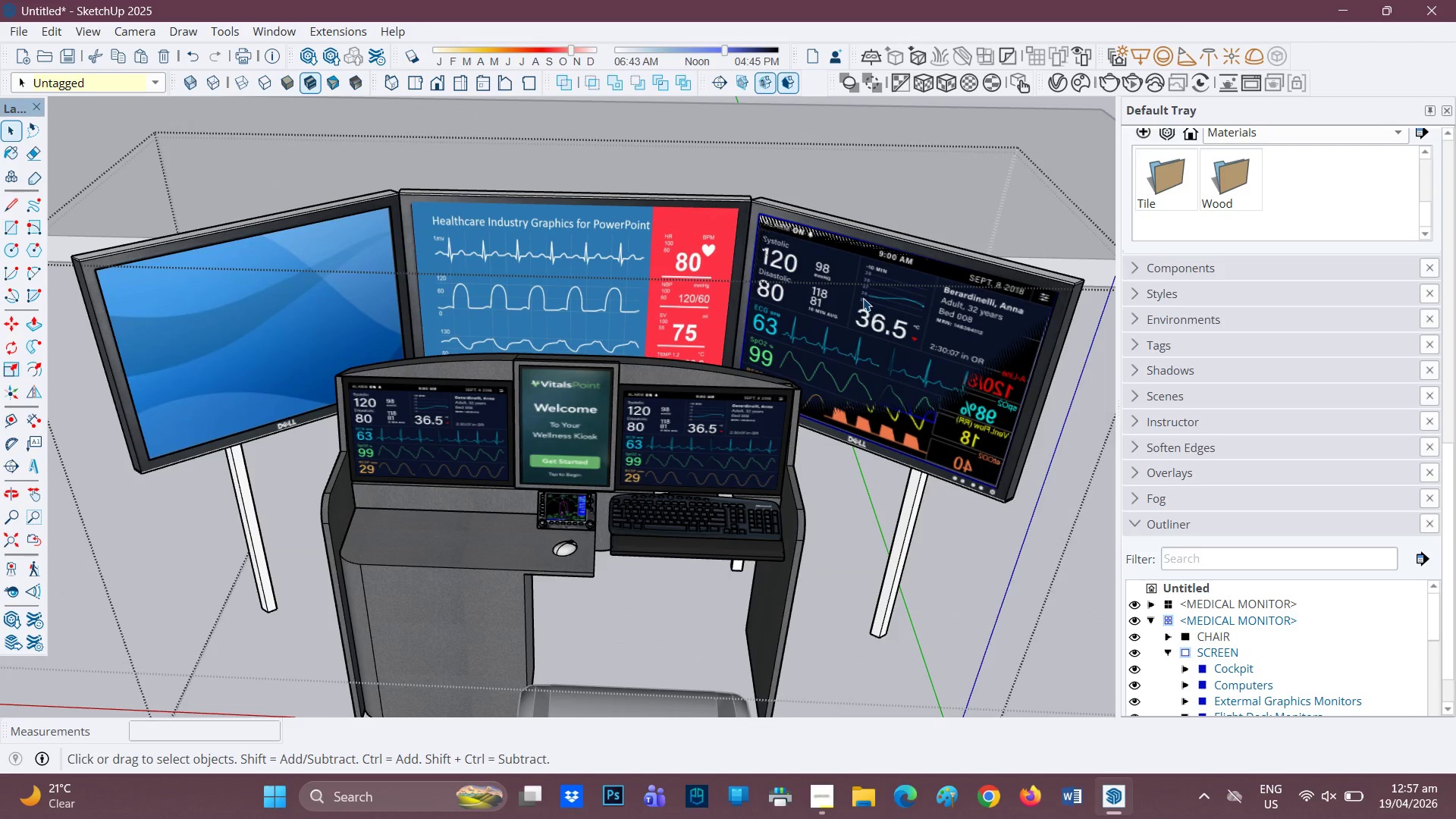 
left_click([863, 298])
 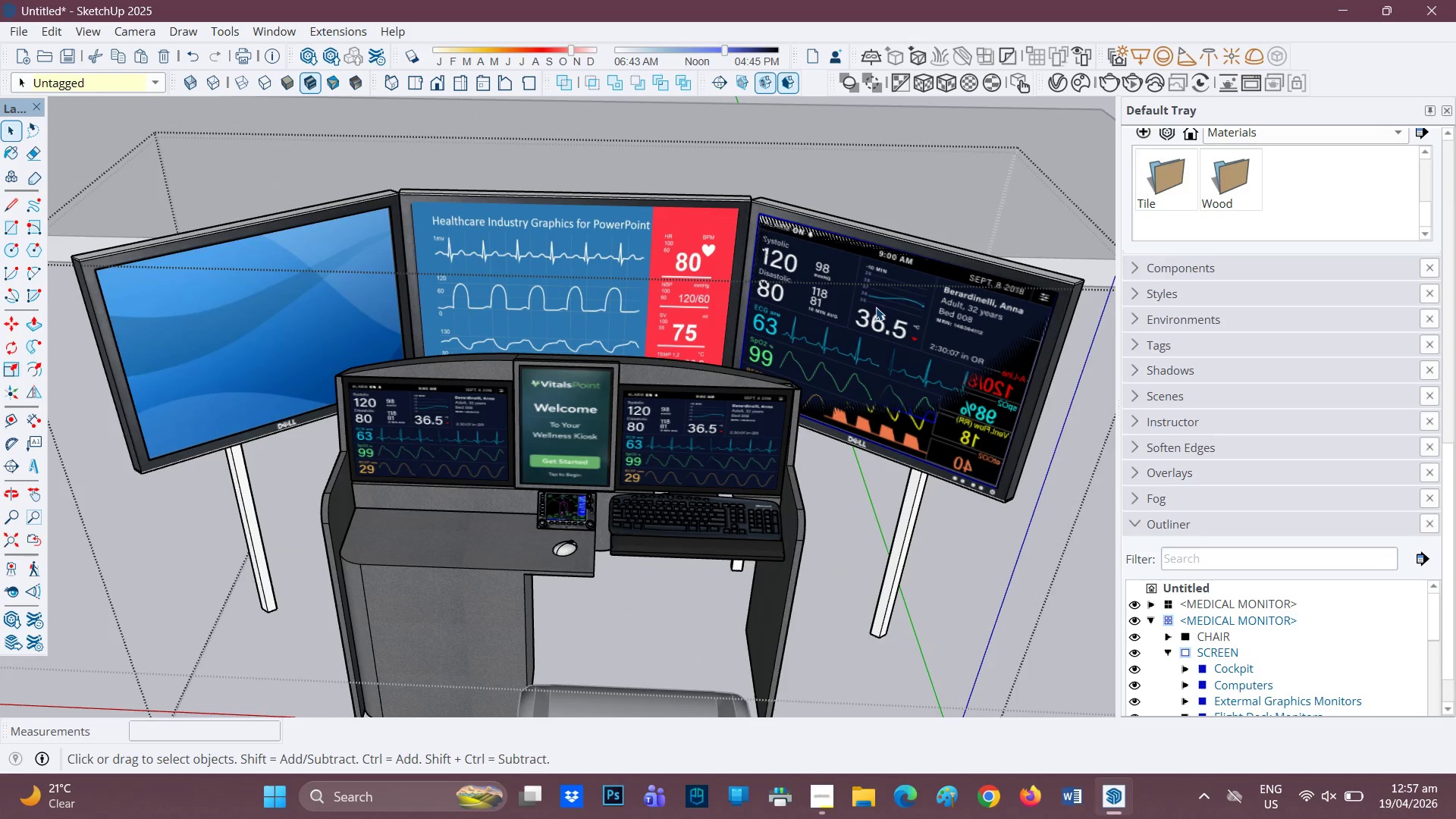 
right_click([876, 307])
 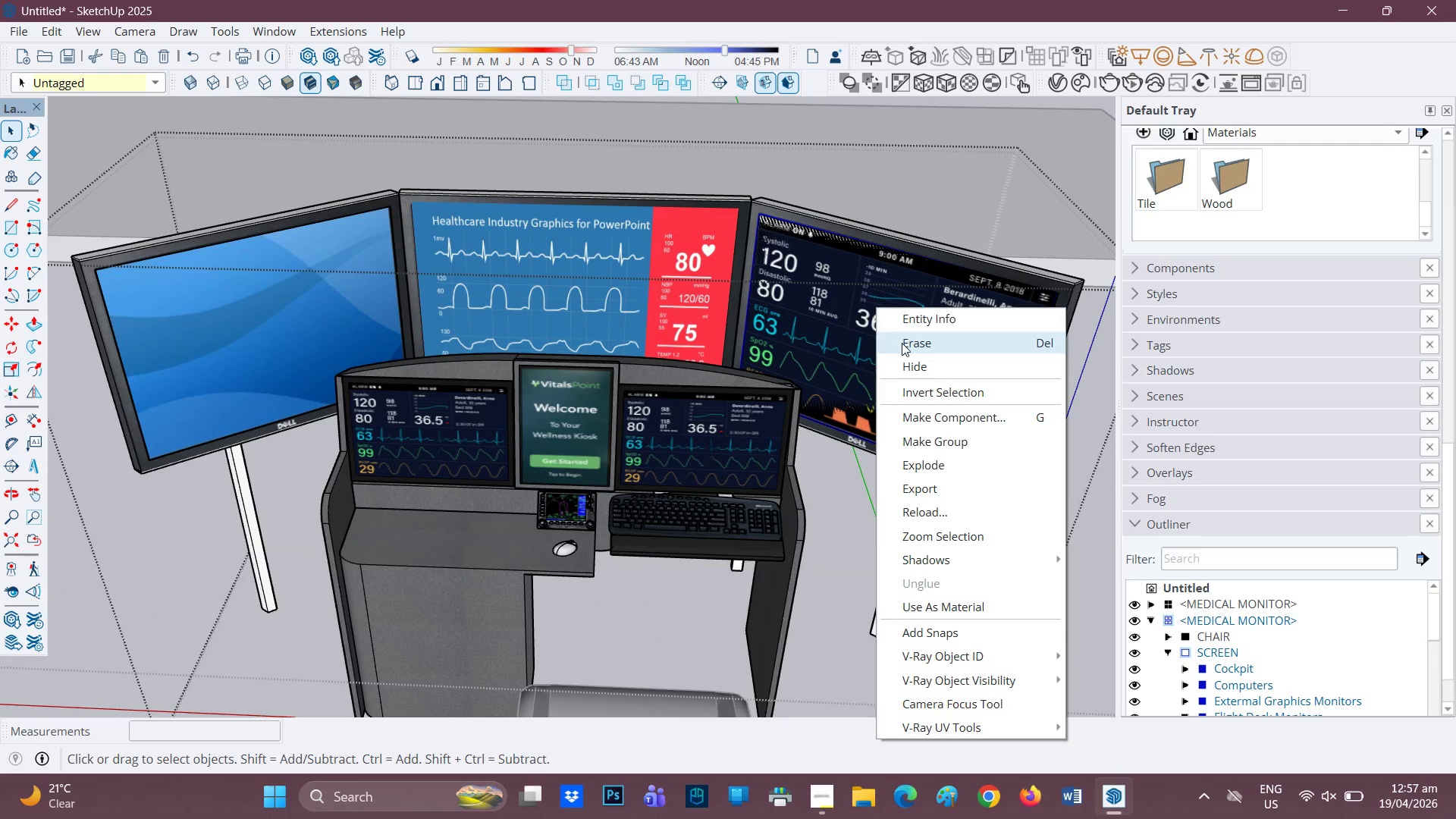 
left_click([902, 343])
 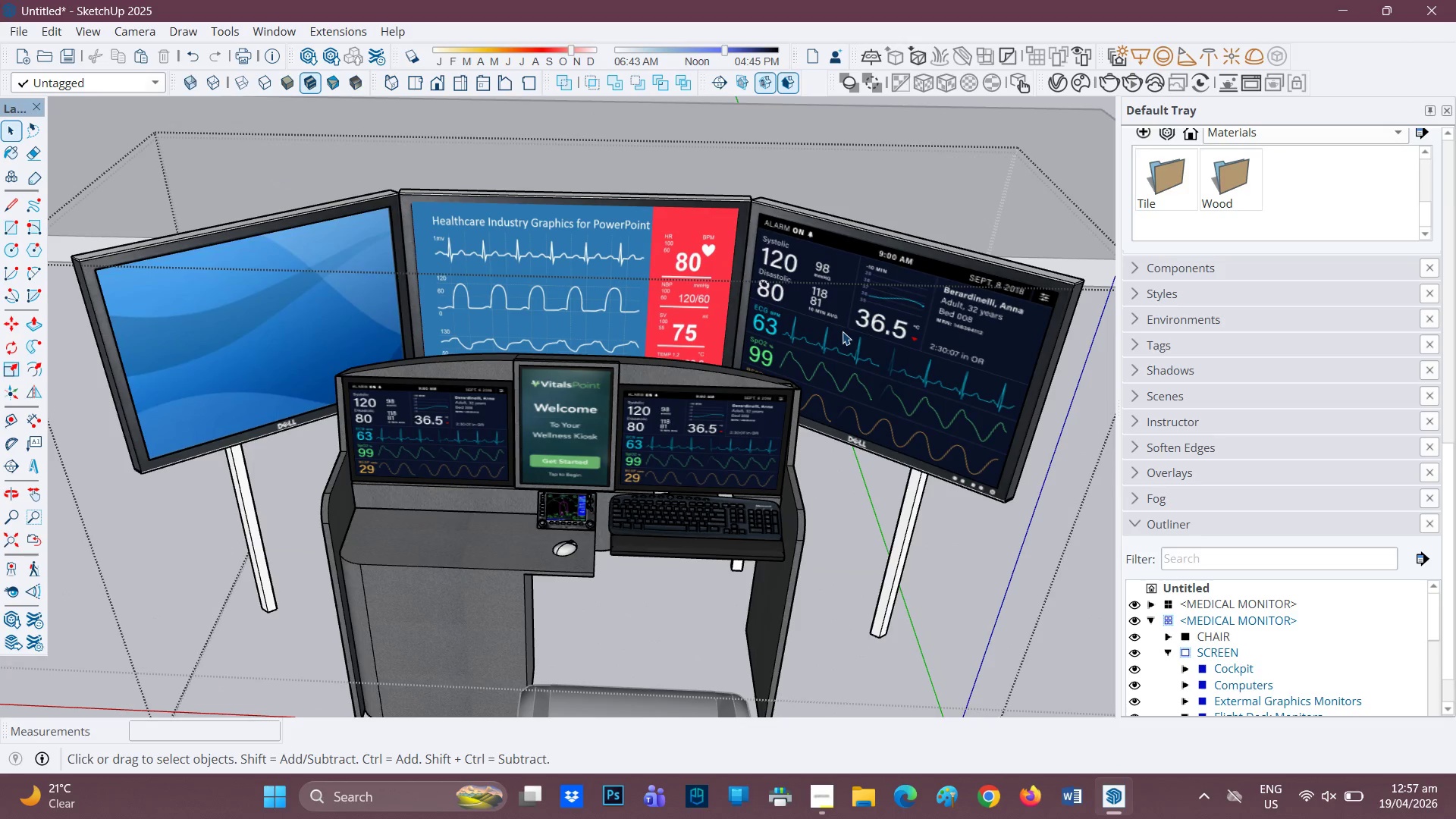 
key(Control+Z)
 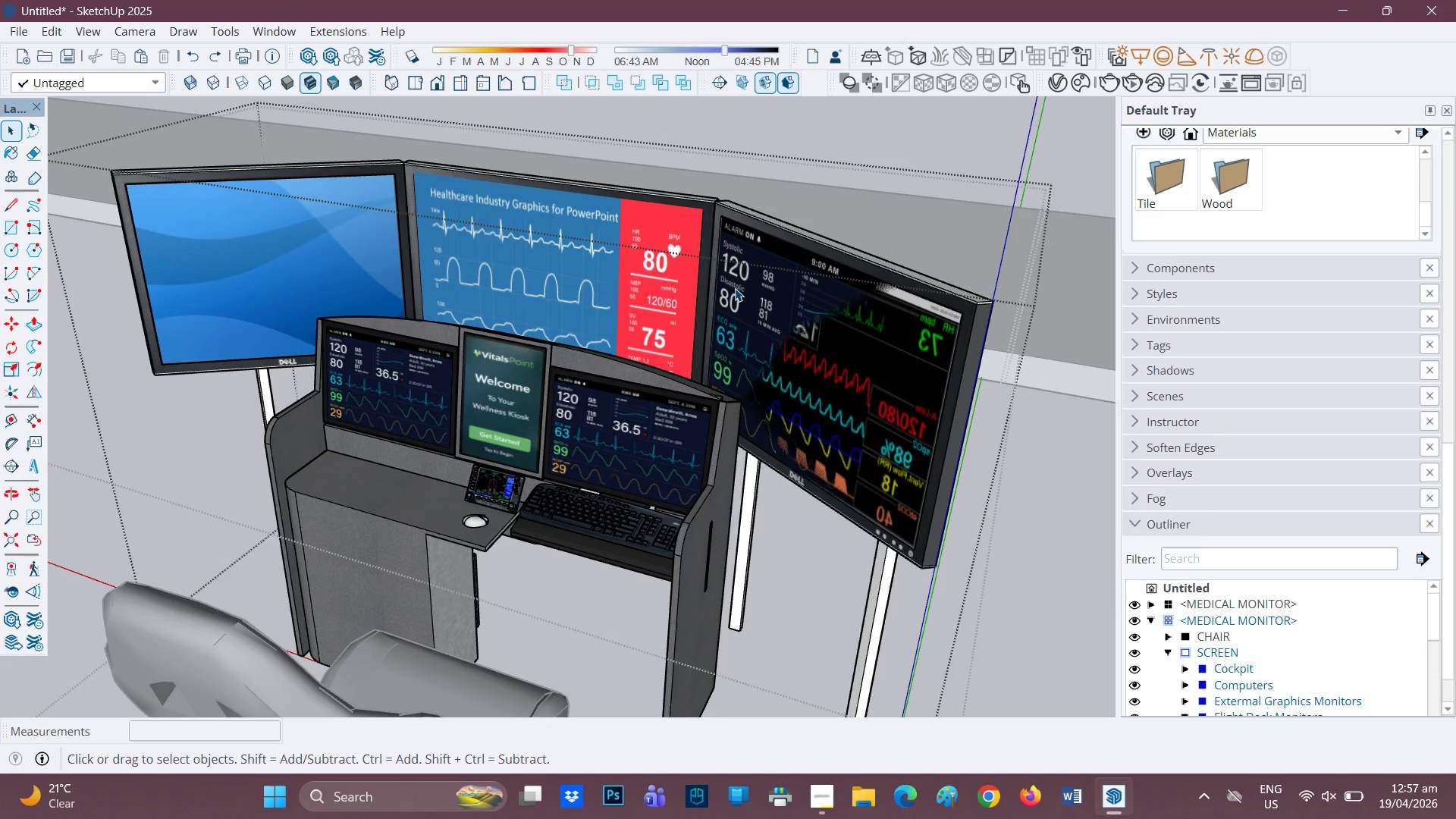 
wait(6.16)
 